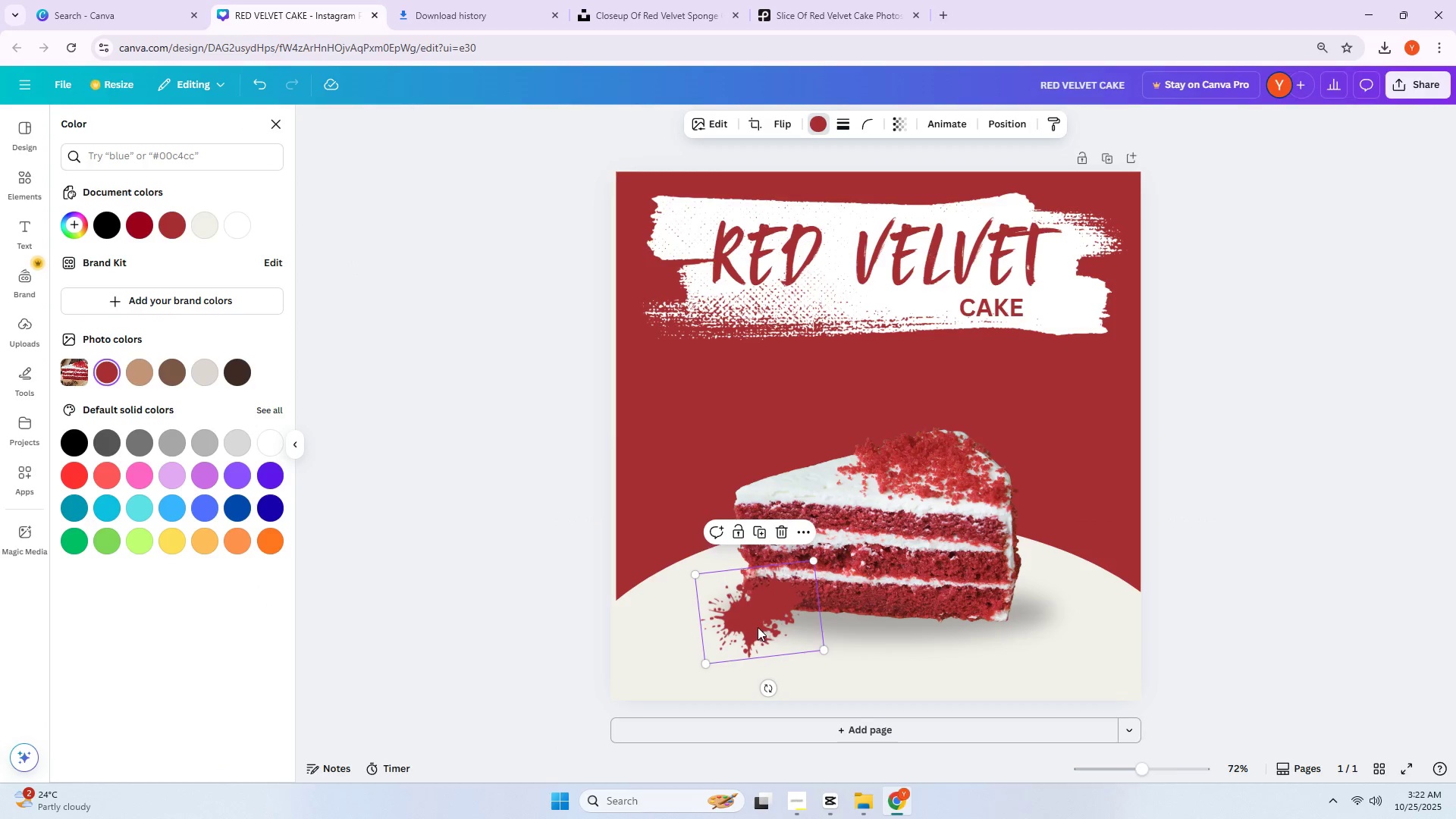 
left_click_drag(start_coordinate=[768, 615], to_coordinate=[861, 612])
 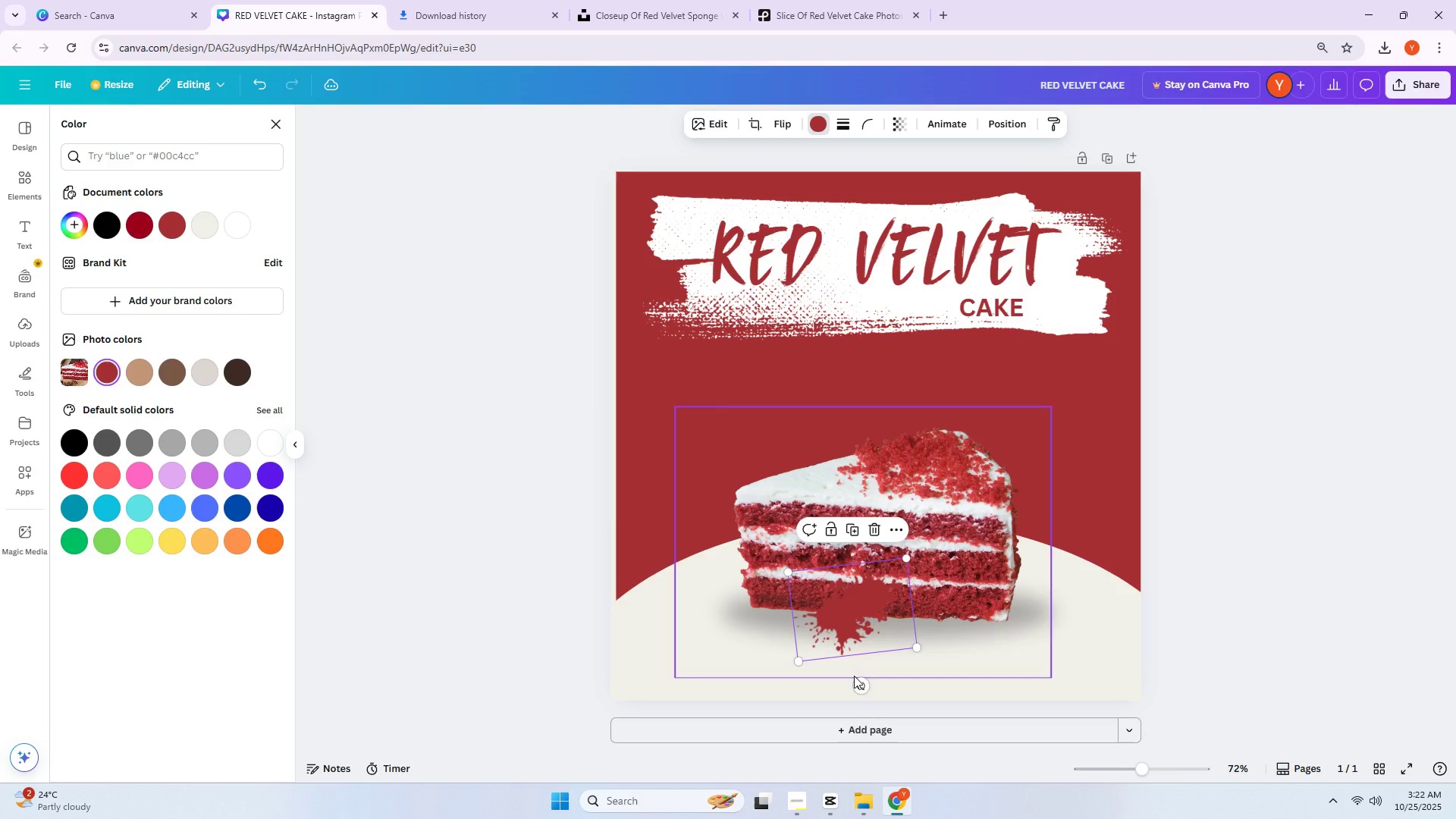 
left_click_drag(start_coordinate=[858, 684], to_coordinate=[839, 687])
 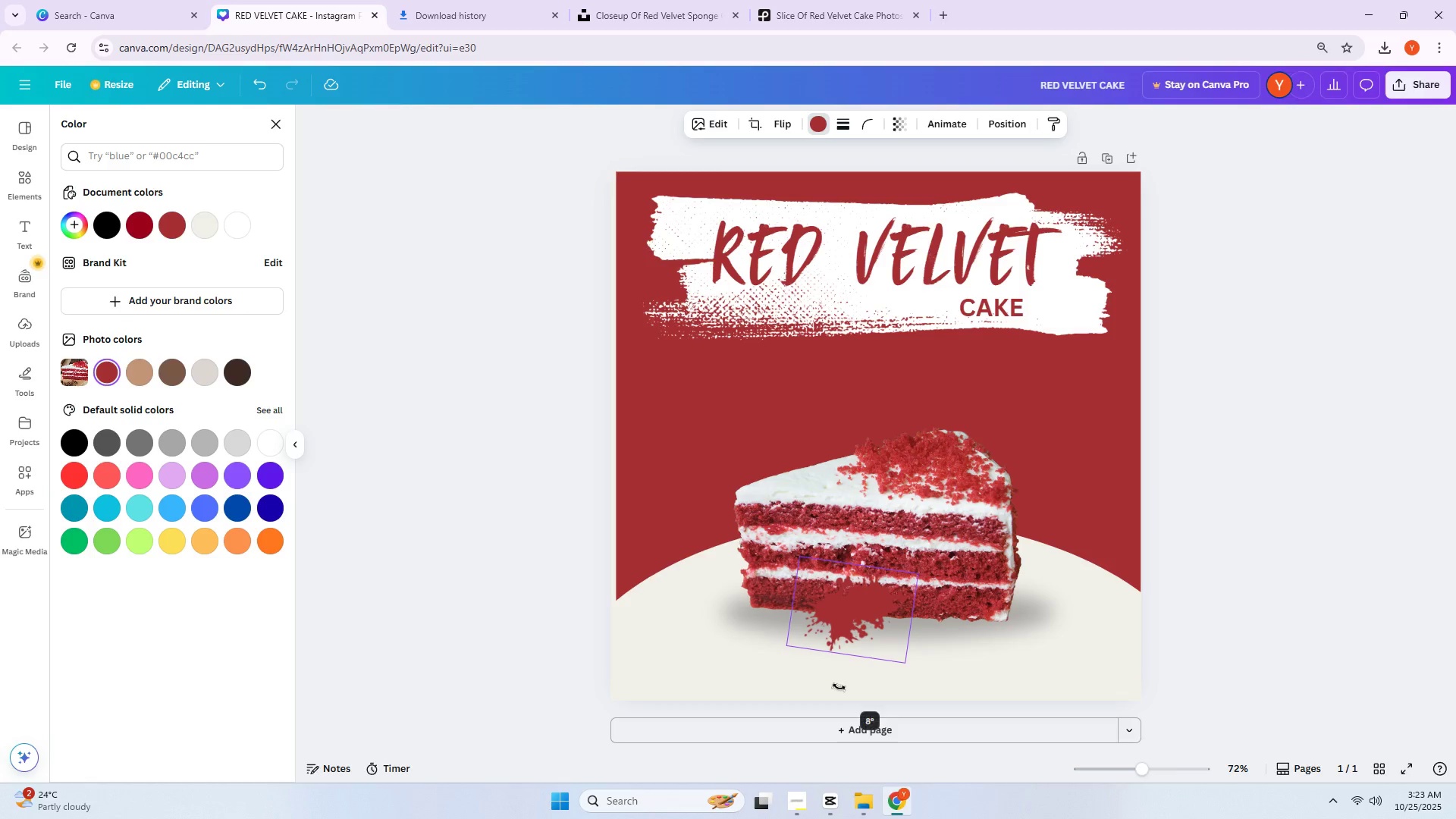 
double_click([839, 687])
 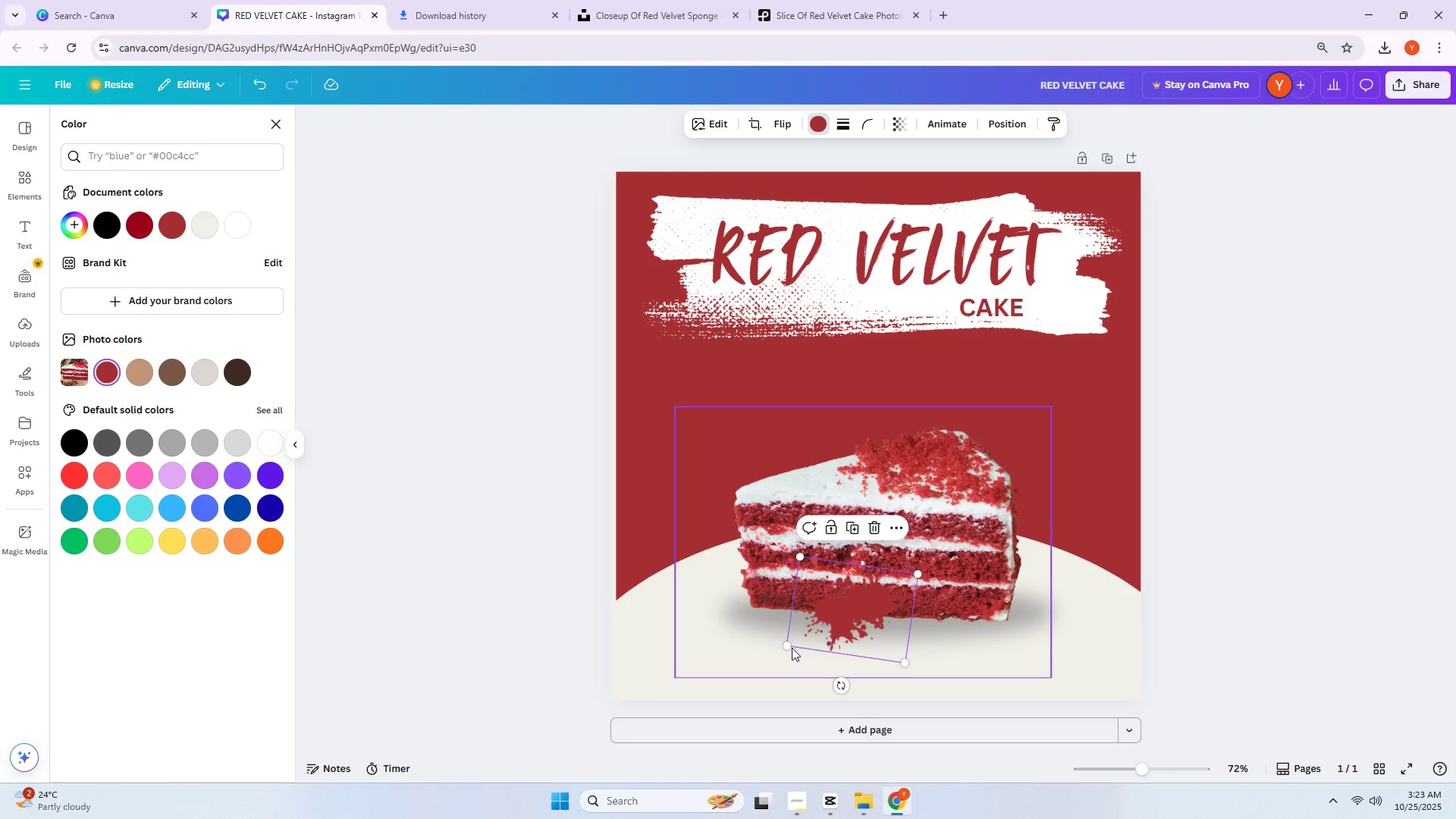 
left_click_drag(start_coordinate=[783, 647], to_coordinate=[624, 673])
 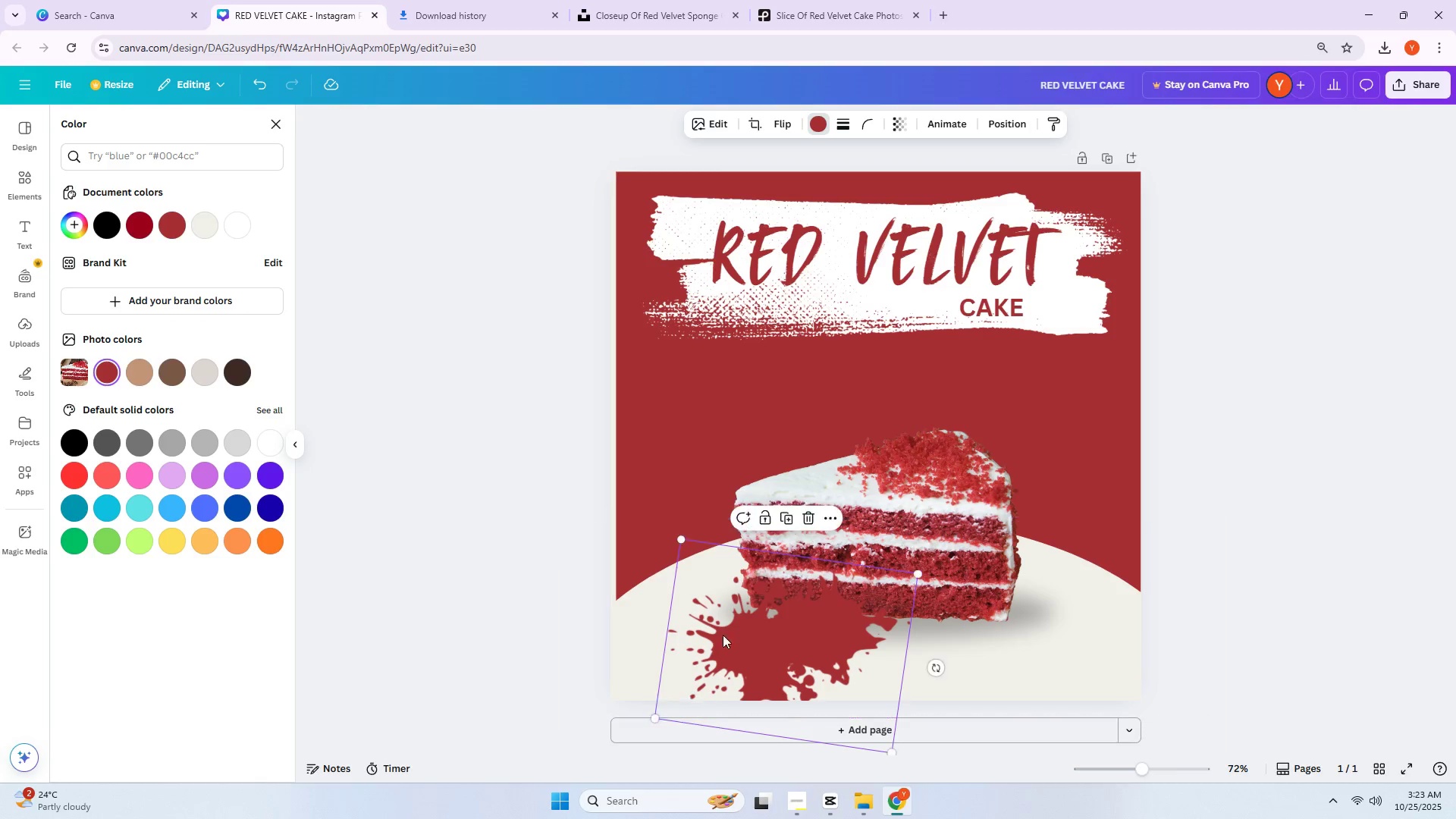 
left_click_drag(start_coordinate=[780, 623], to_coordinate=[868, 592])
 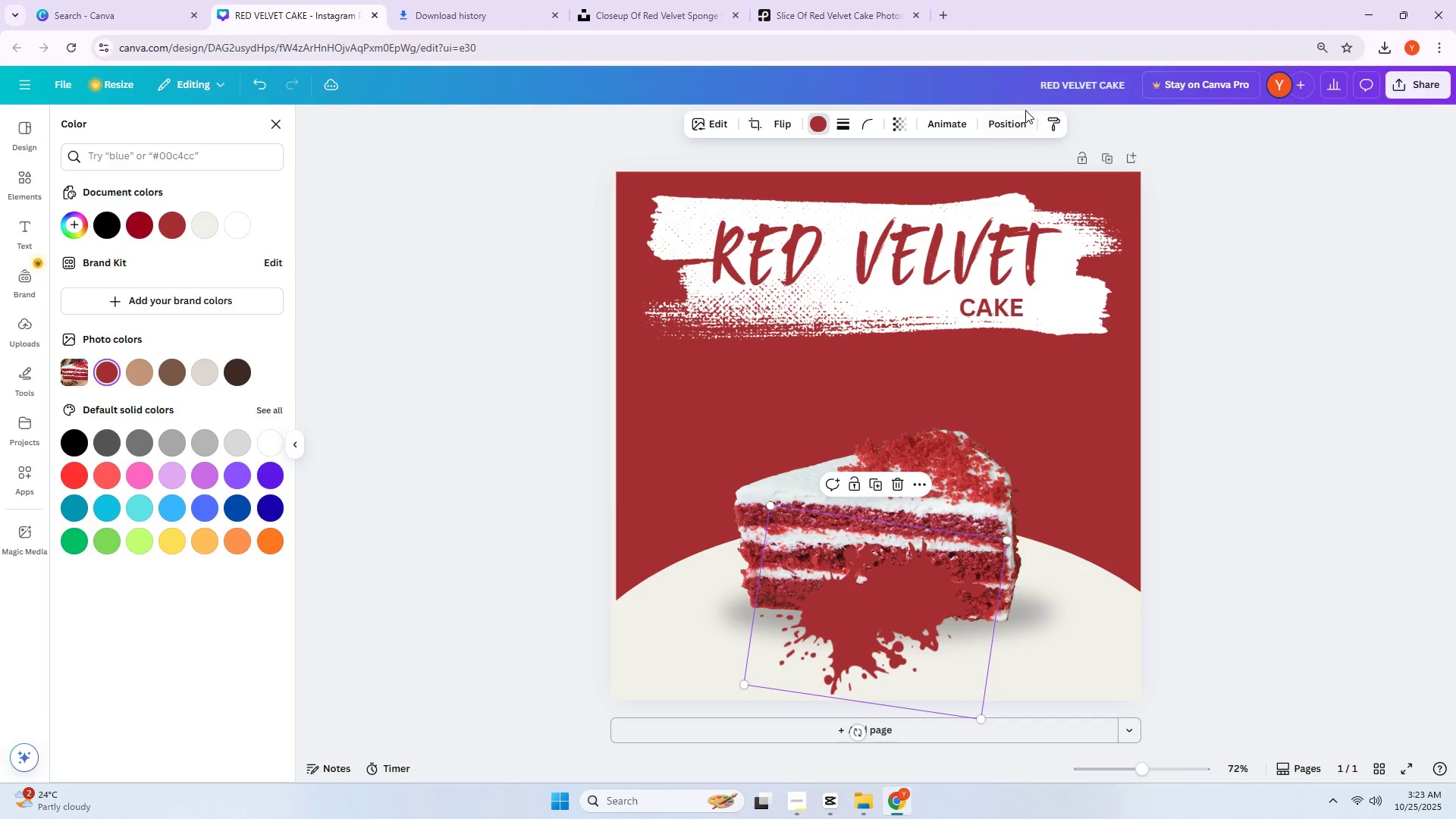 
left_click([1018, 127])
 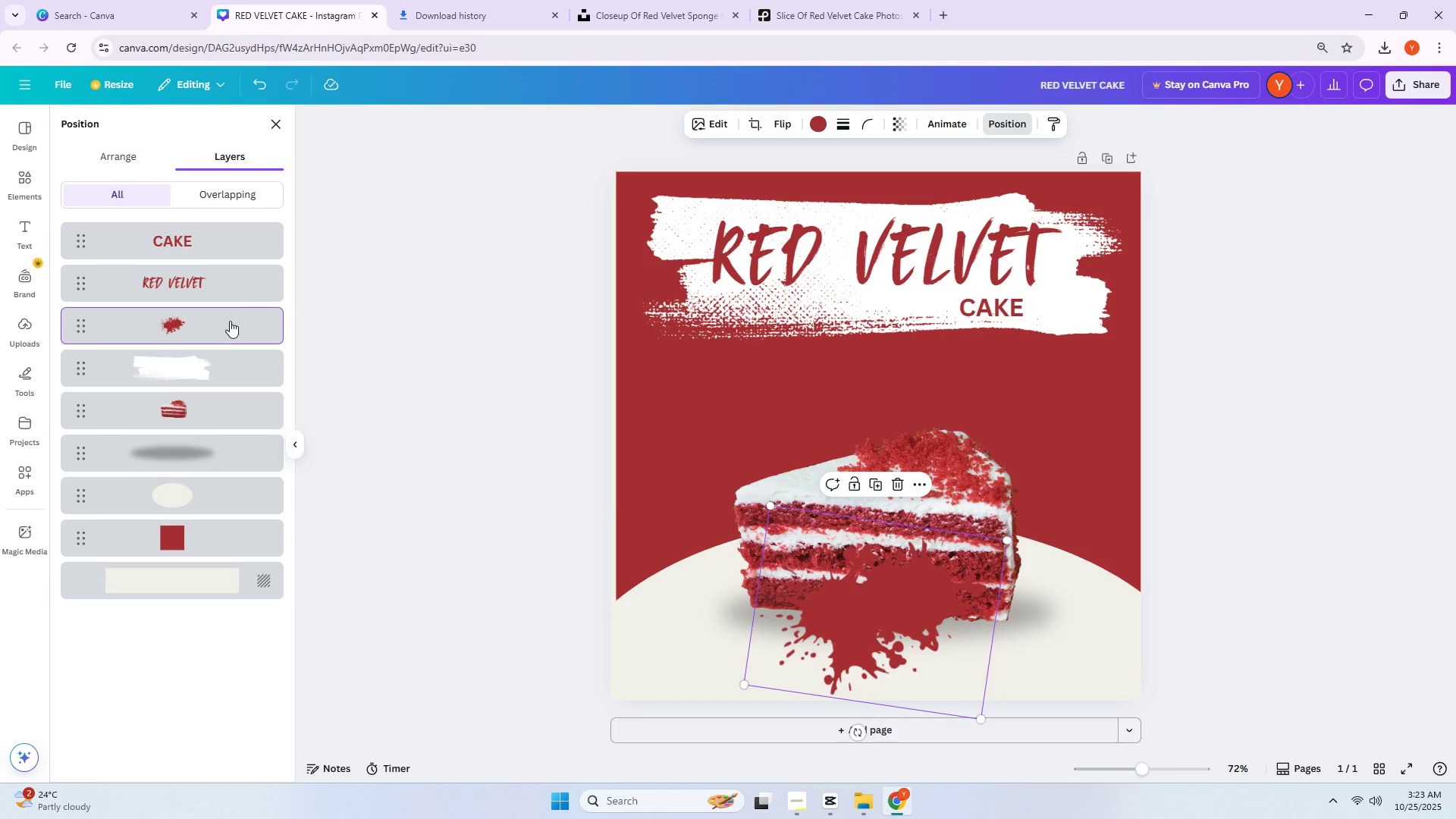 
left_click_drag(start_coordinate=[227, 330], to_coordinate=[218, 472])
 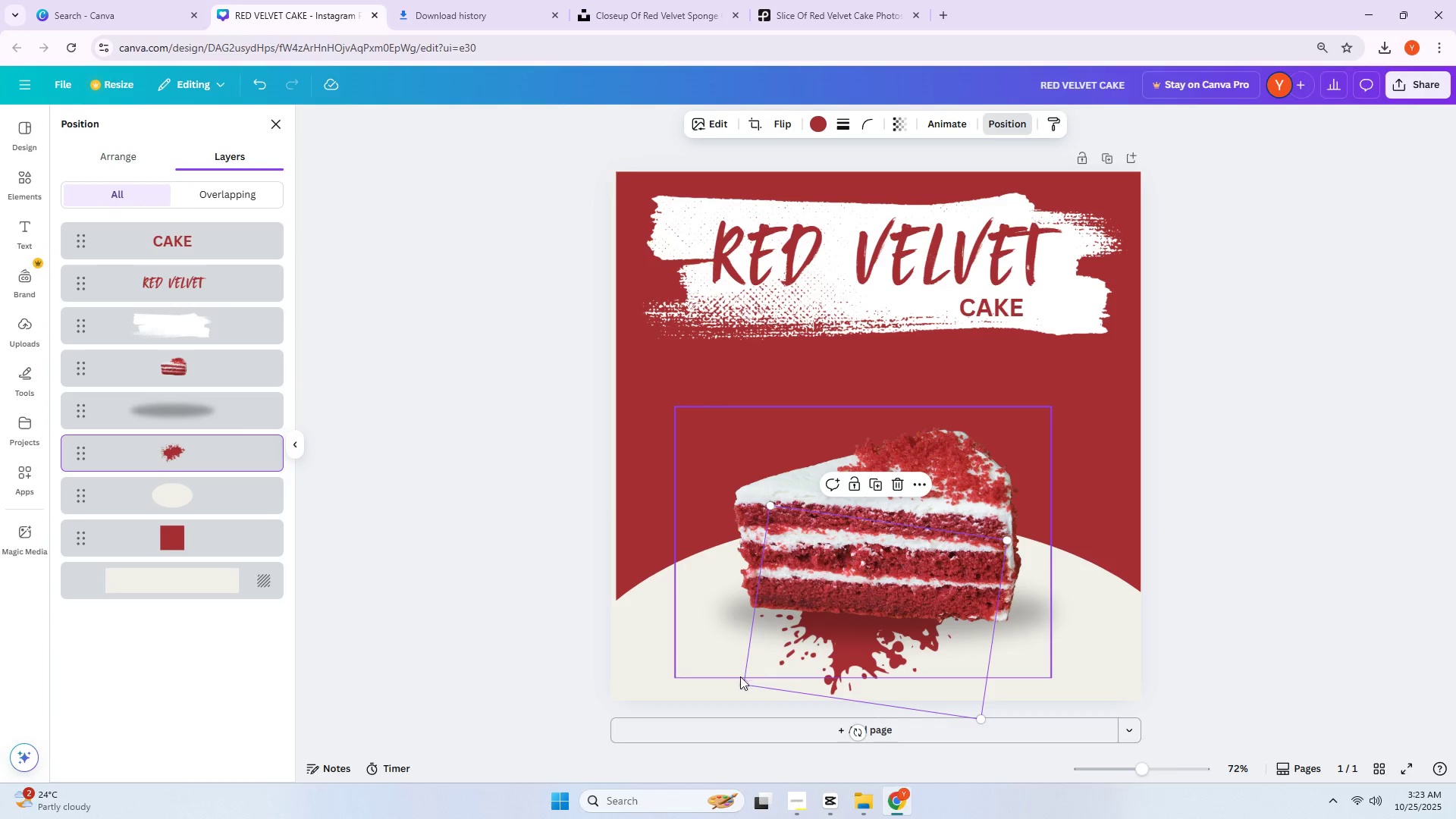 
left_click_drag(start_coordinate=[770, 644], to_coordinate=[757, 636])
 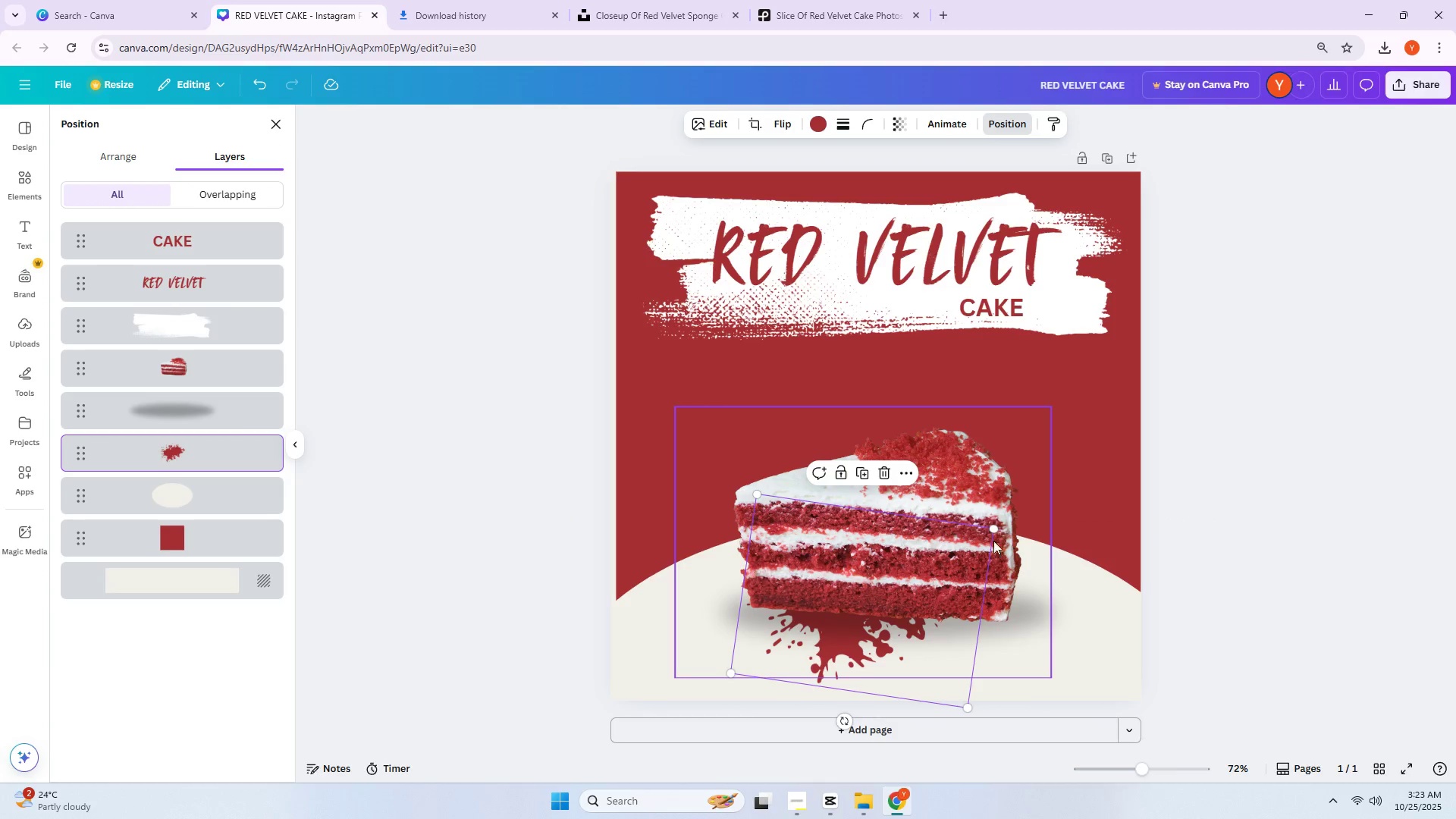 
left_click_drag(start_coordinate=[994, 528], to_coordinate=[1100, 523])
 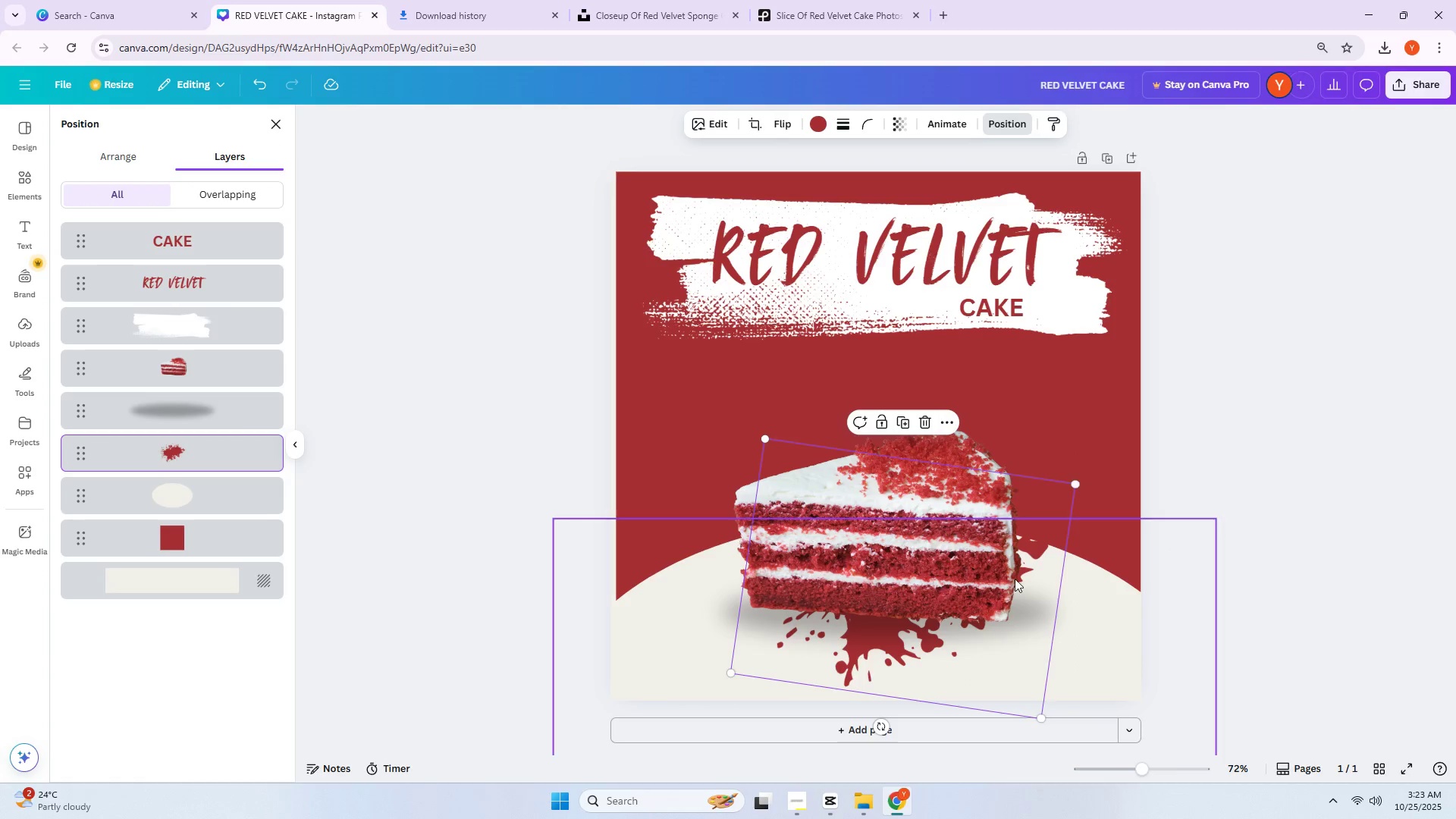 
left_click_drag(start_coordinate=[1005, 598], to_coordinate=[974, 626])
 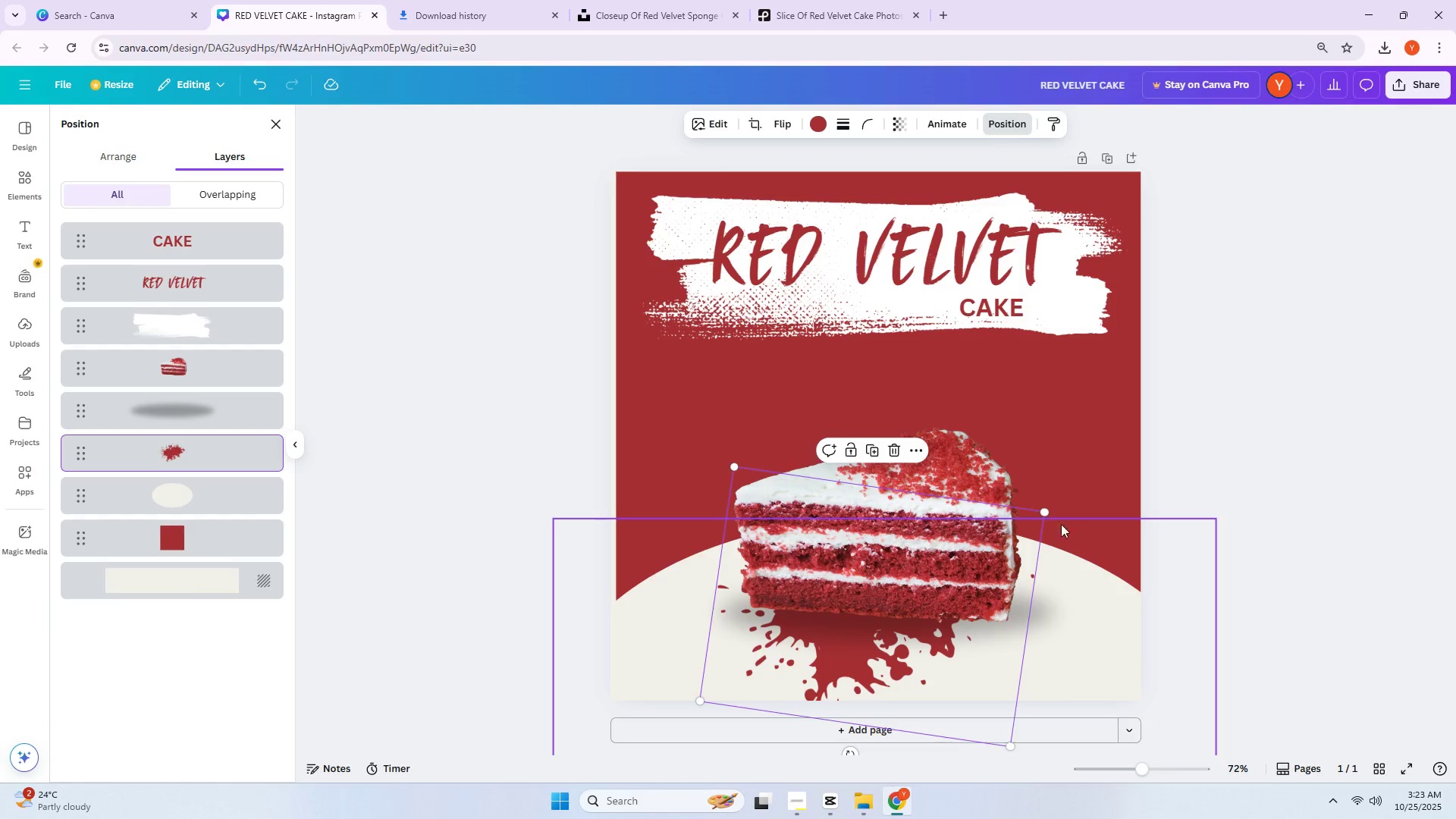 
left_click_drag(start_coordinate=[1046, 515], to_coordinate=[1140, 479])
 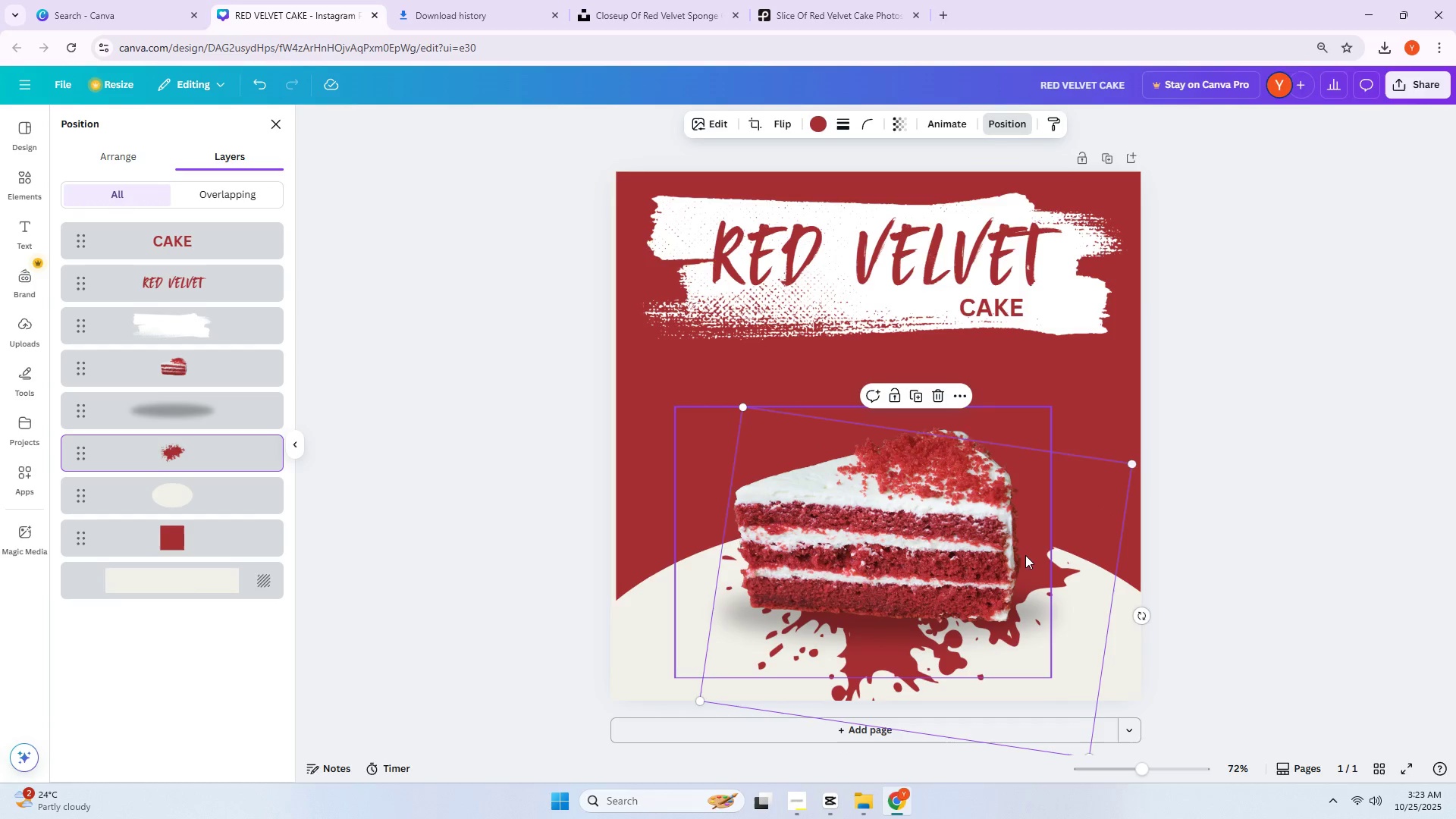 
left_click_drag(start_coordinate=[1025, 559], to_coordinate=[983, 559])
 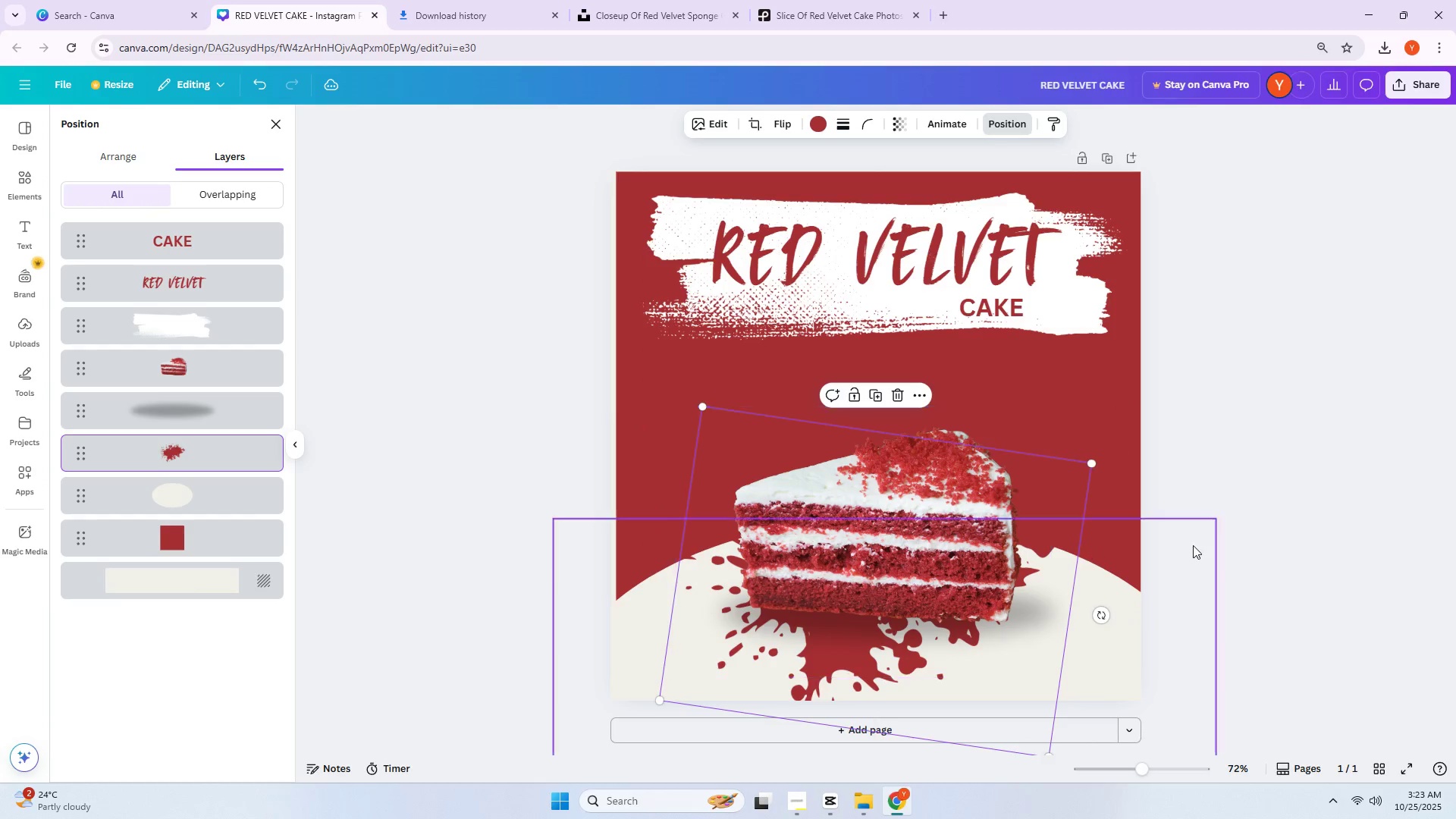 
left_click([1195, 544])
 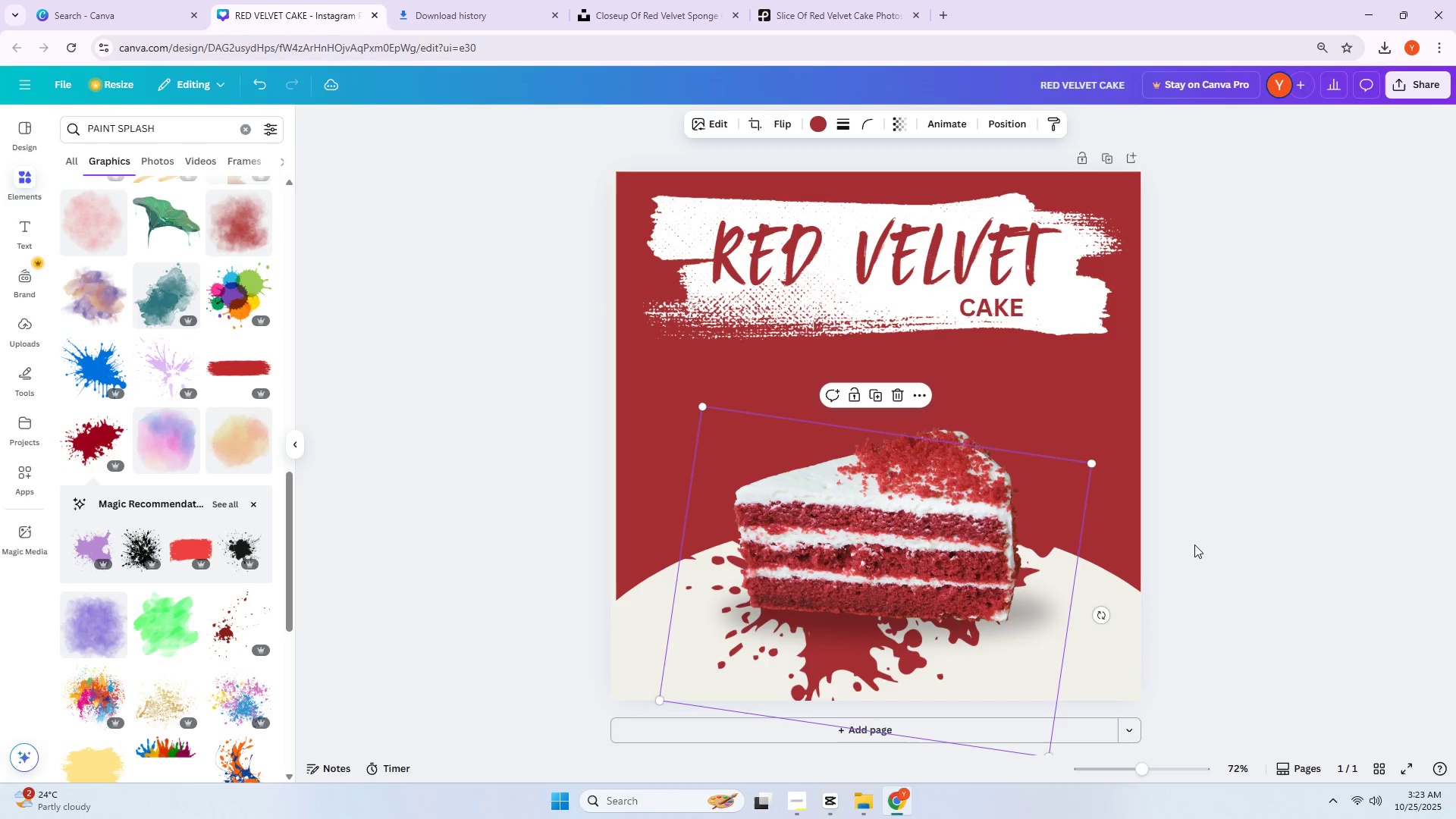 
left_click([1194, 544])
 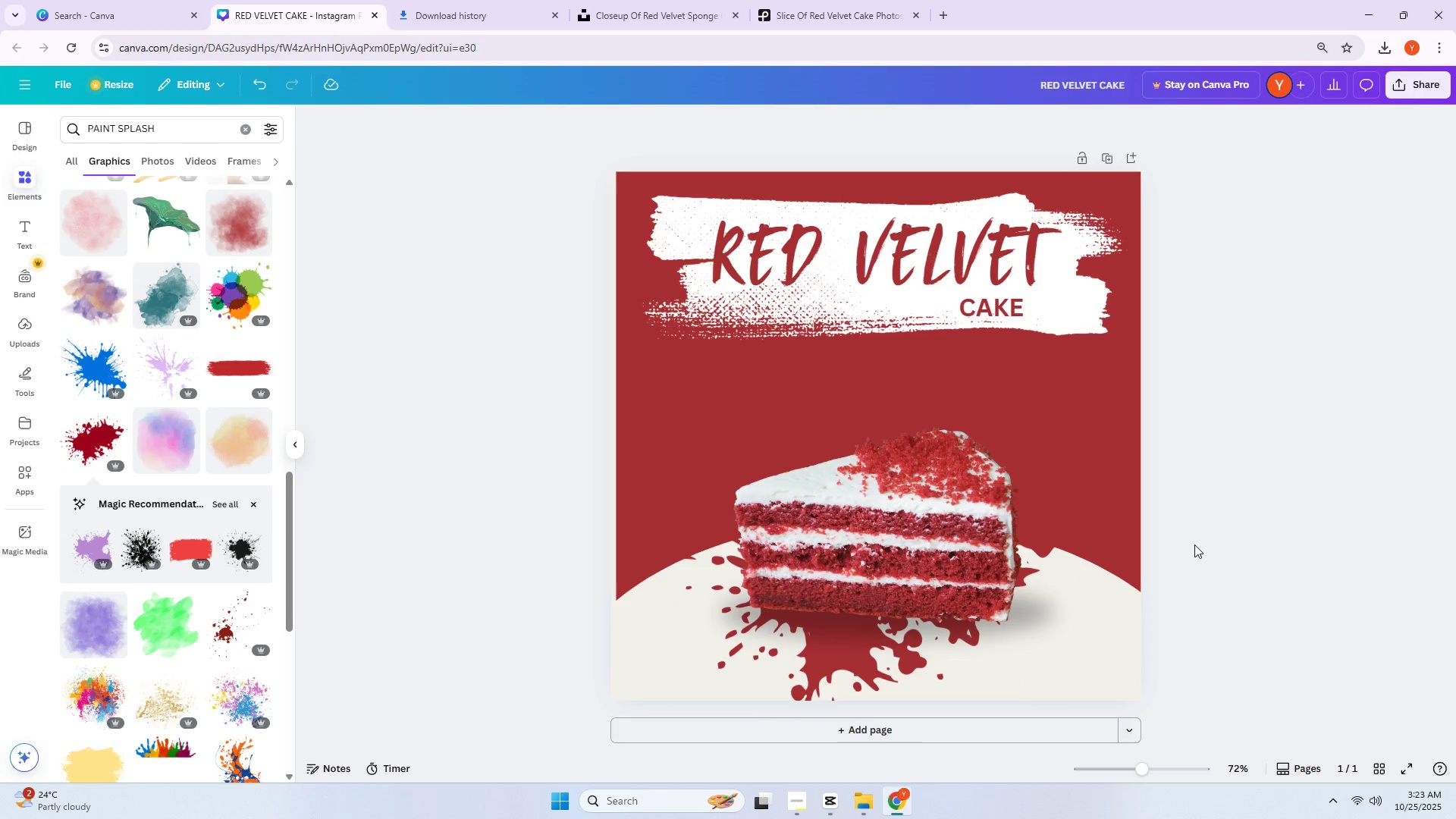 
wait(5.74)
 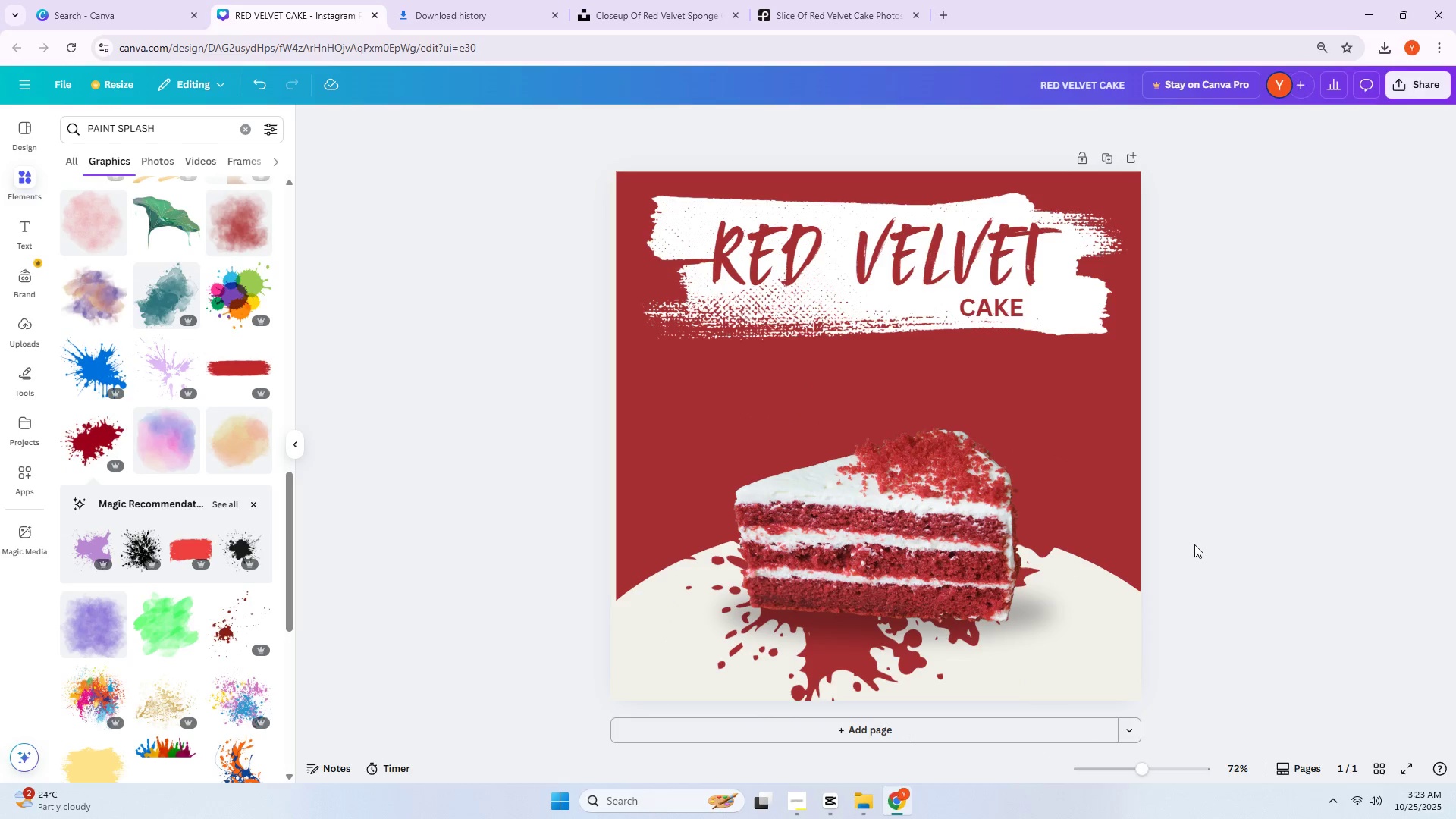 
left_click([886, 538])
 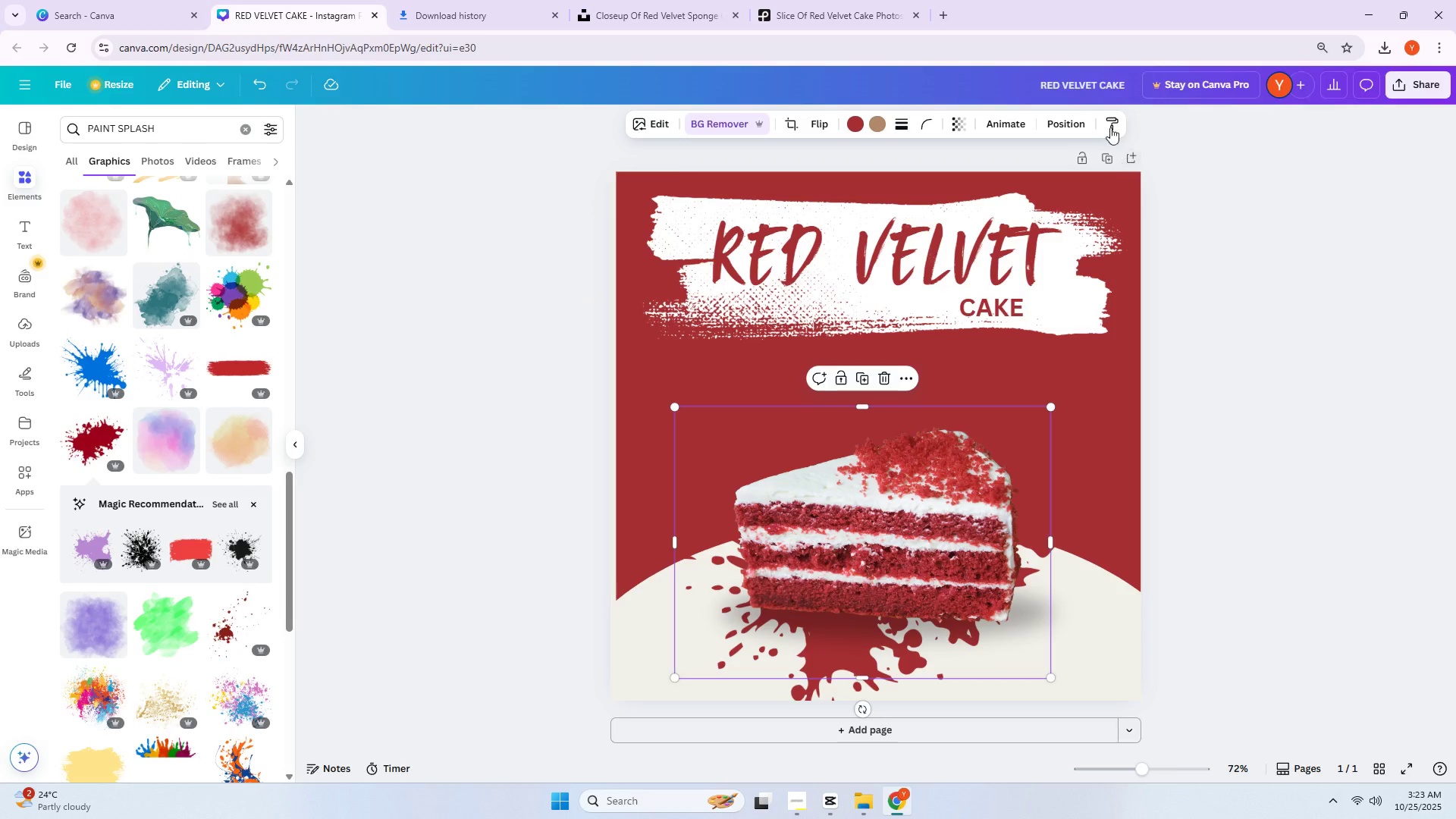 
left_click([1078, 121])
 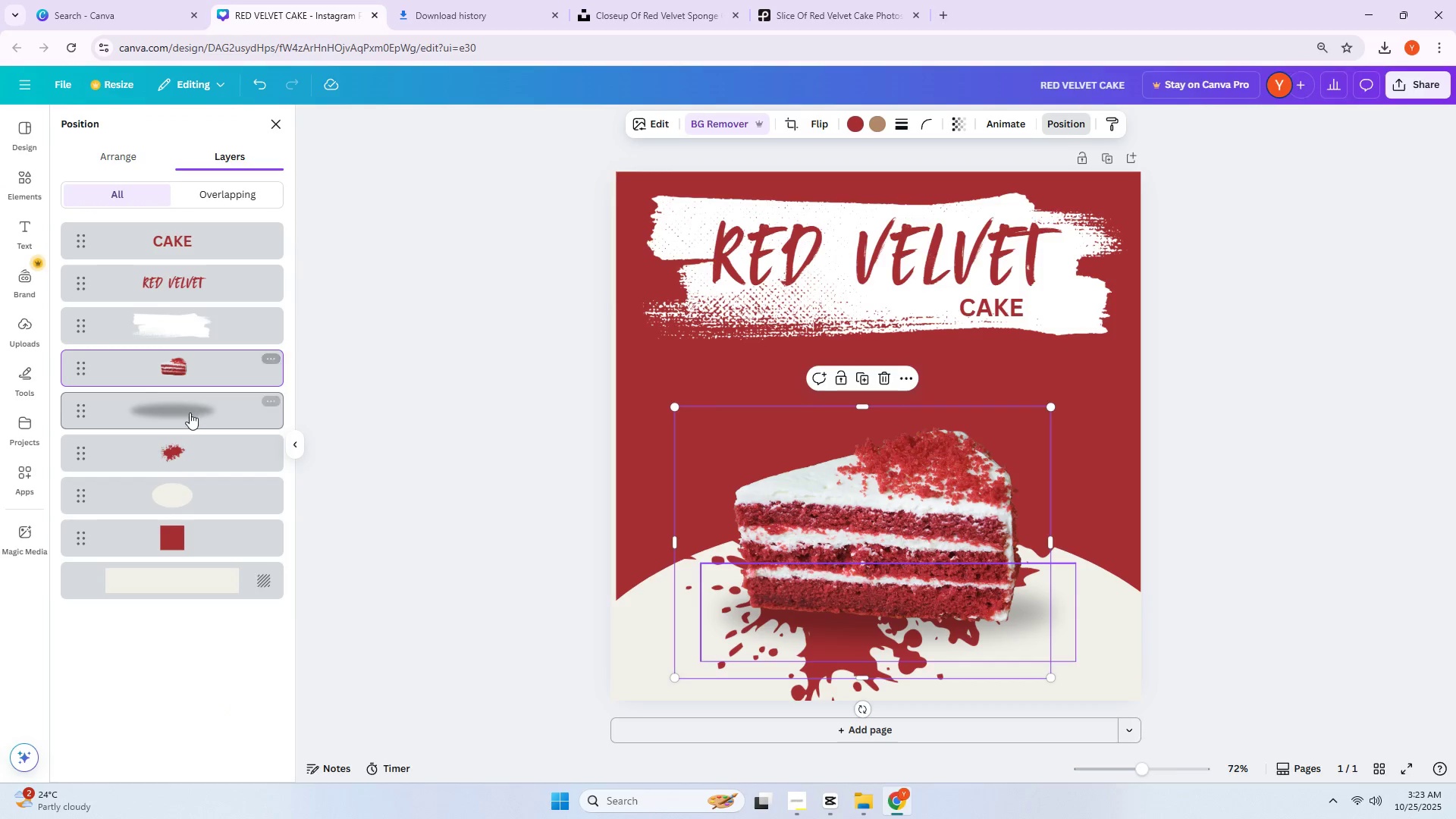 
left_click([190, 413])
 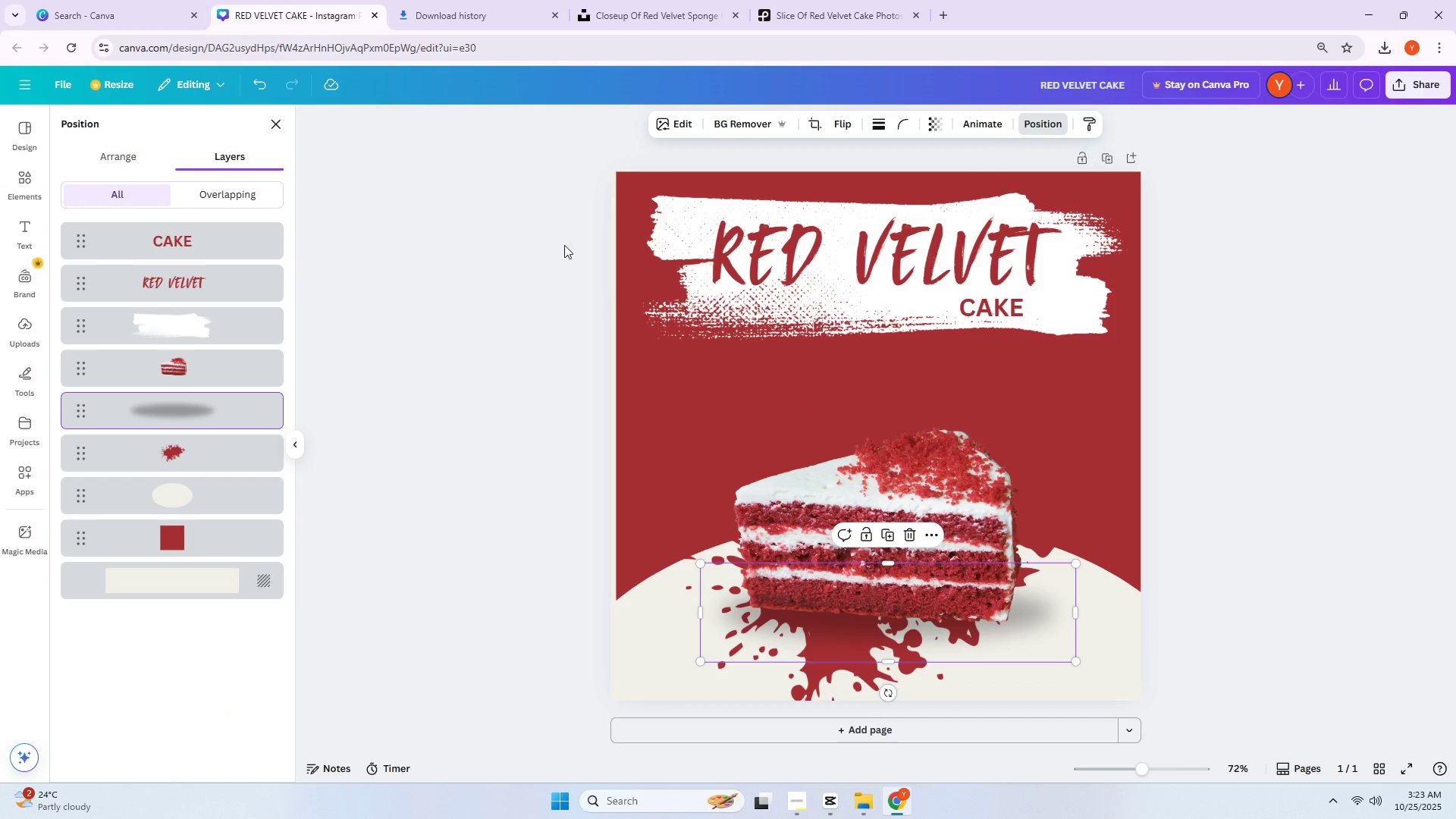 
left_click_drag(start_coordinate=[193, 410], to_coordinate=[216, 340])
 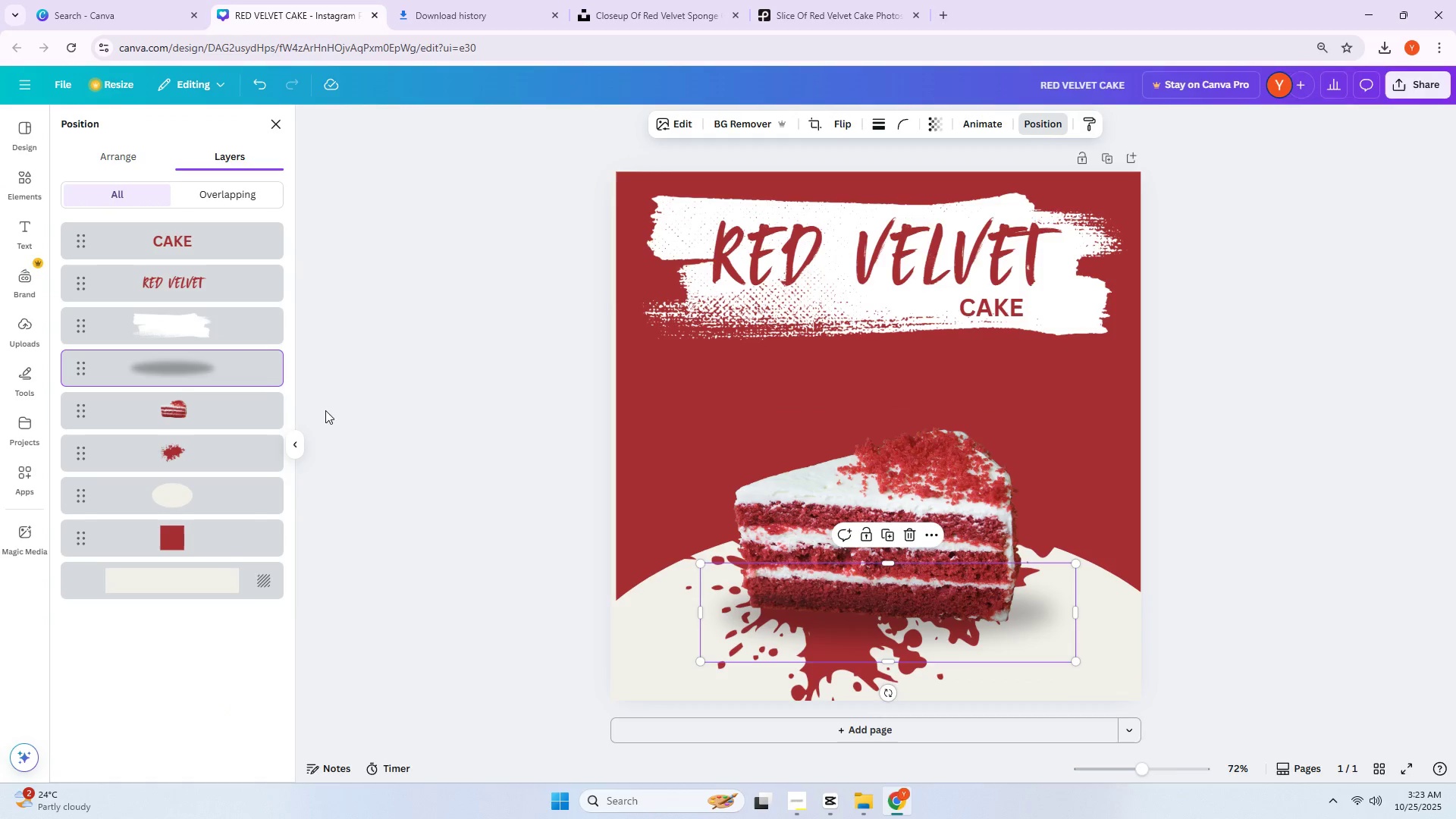 
left_click_drag(start_coordinate=[246, 373], to_coordinate=[233, 424])
 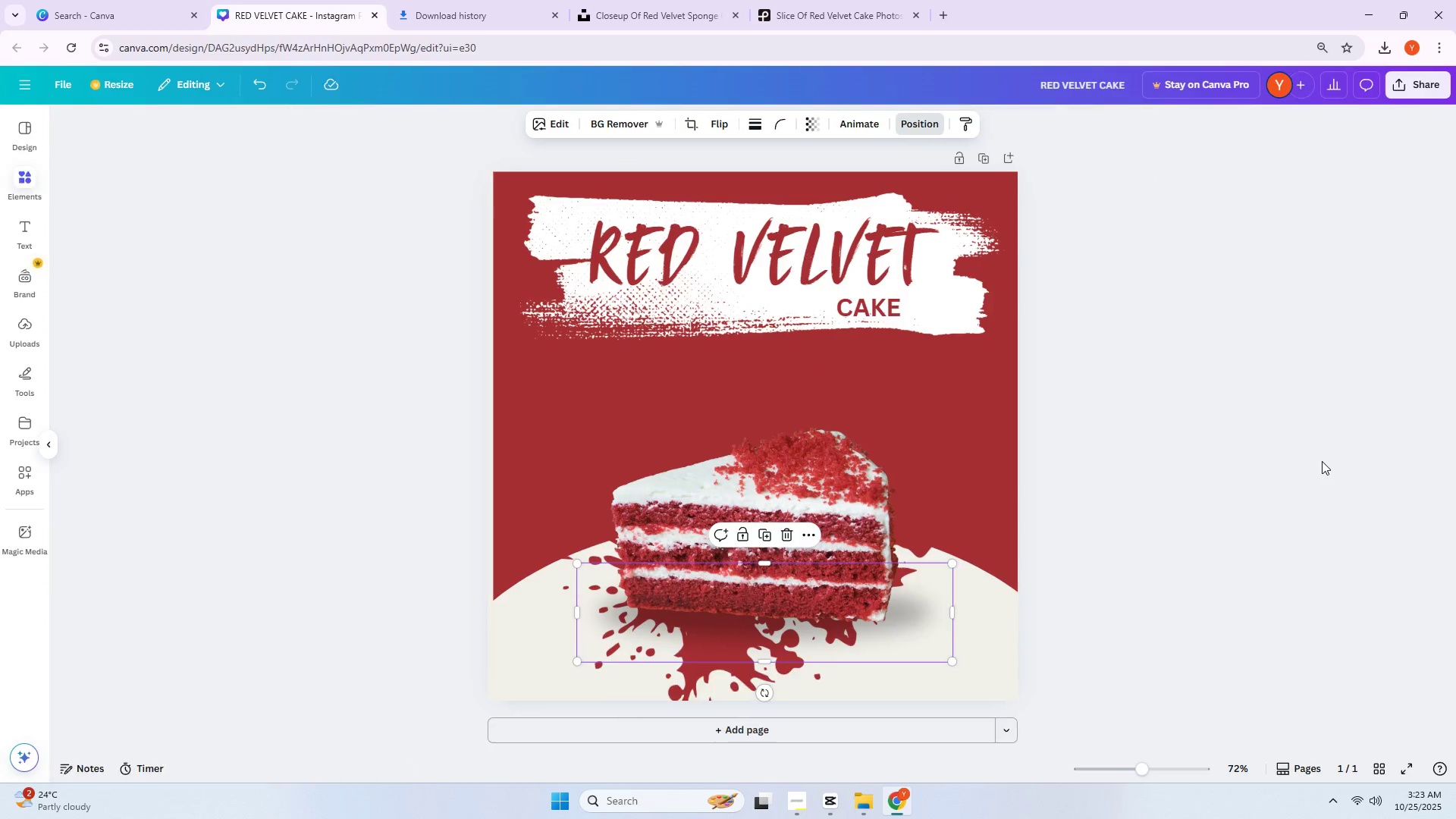 
double_click([1322, 461])
 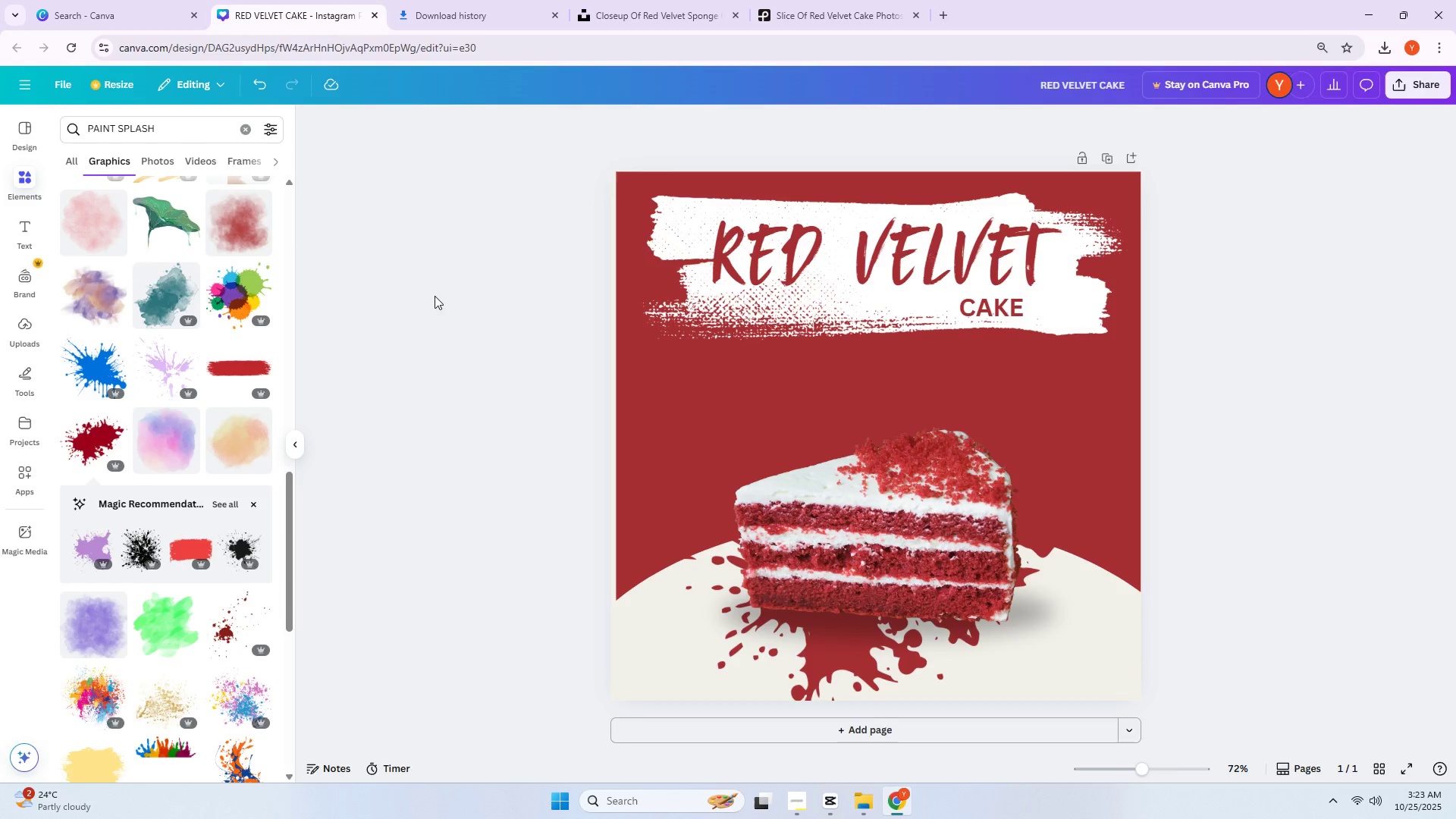 
wait(20.31)
 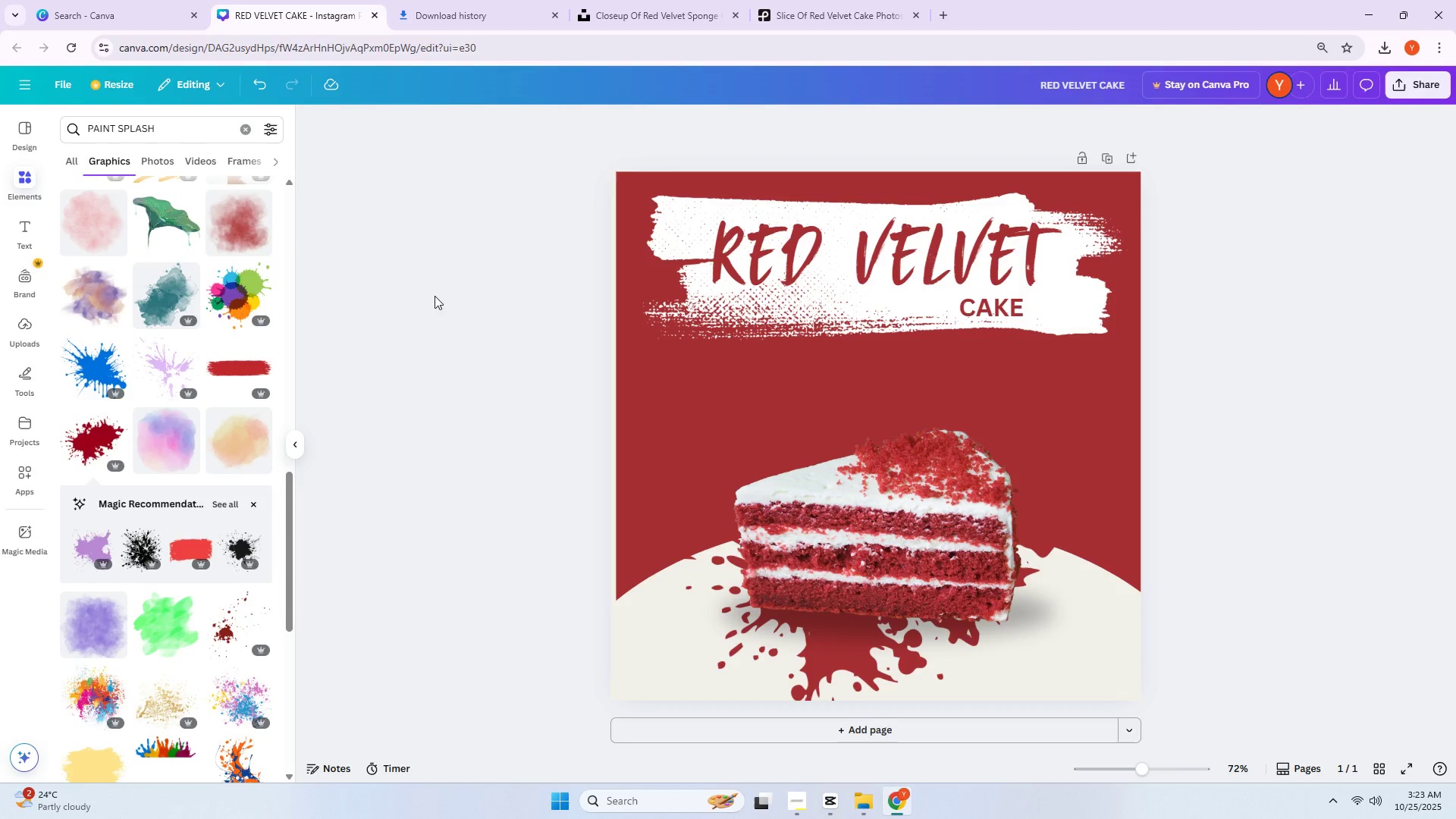 
left_click([22, 380])
 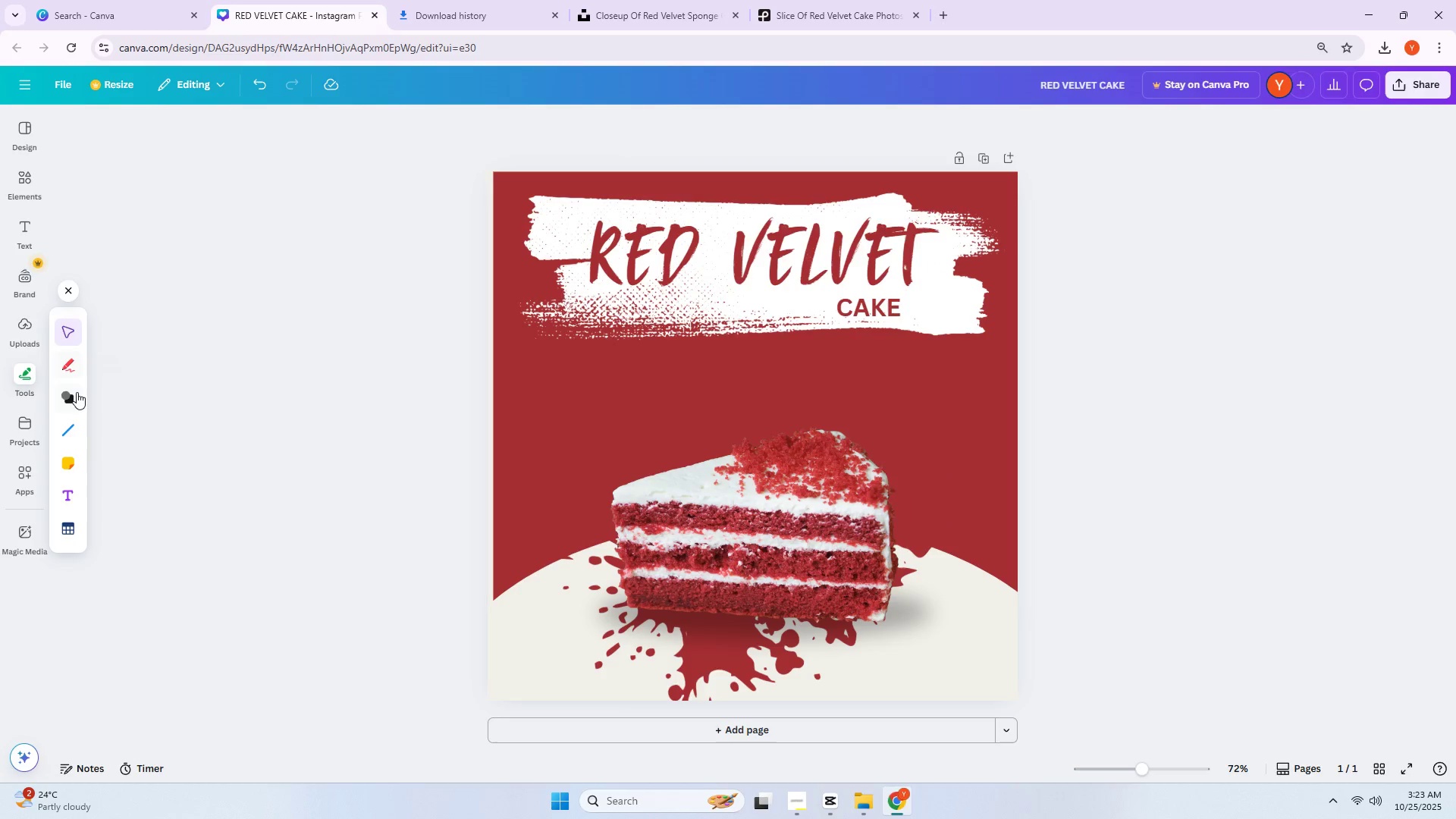 
left_click([77, 394])
 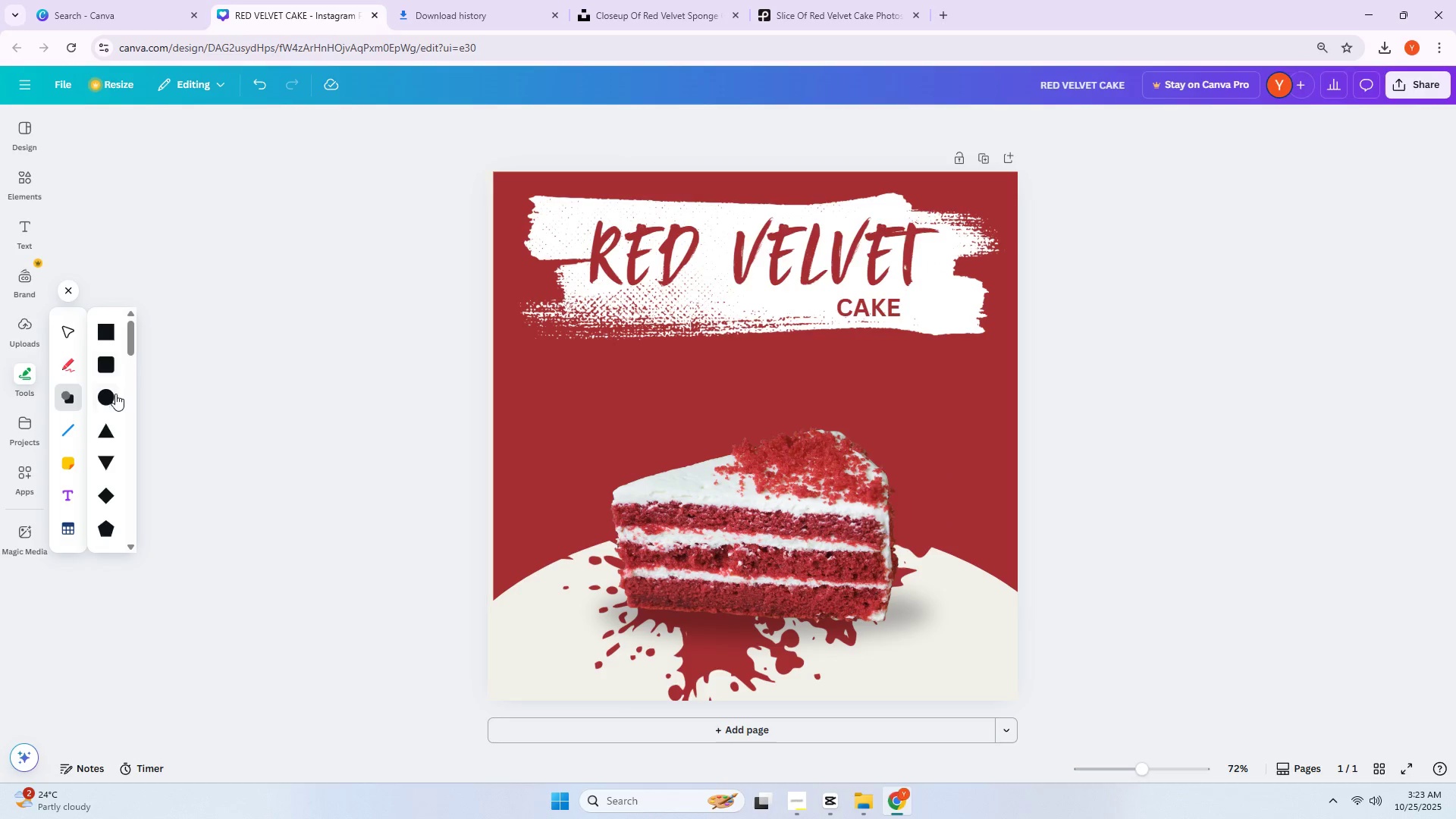 
left_click([112, 394])
 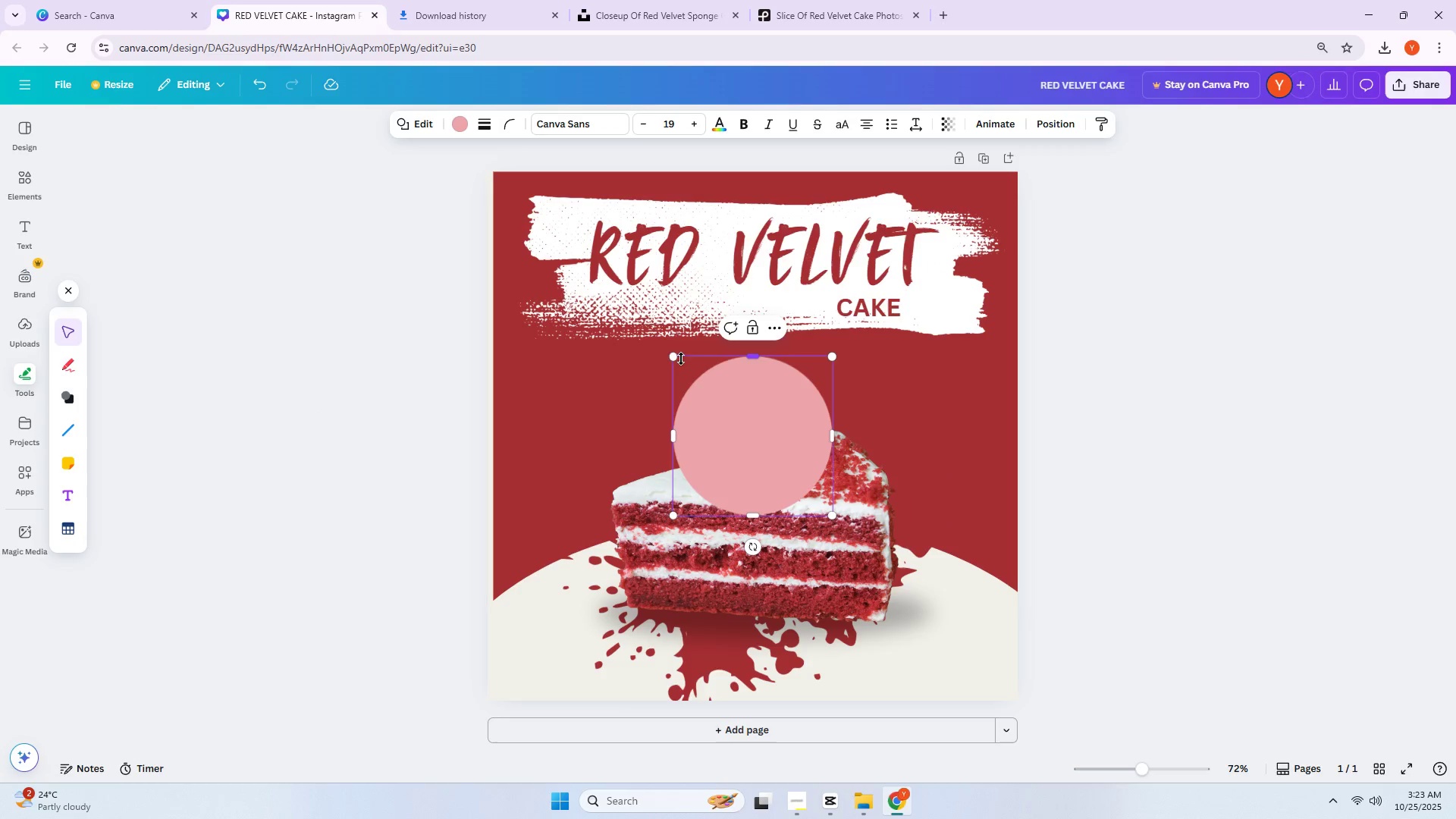 
left_click_drag(start_coordinate=[676, 359], to_coordinate=[712, 408])
 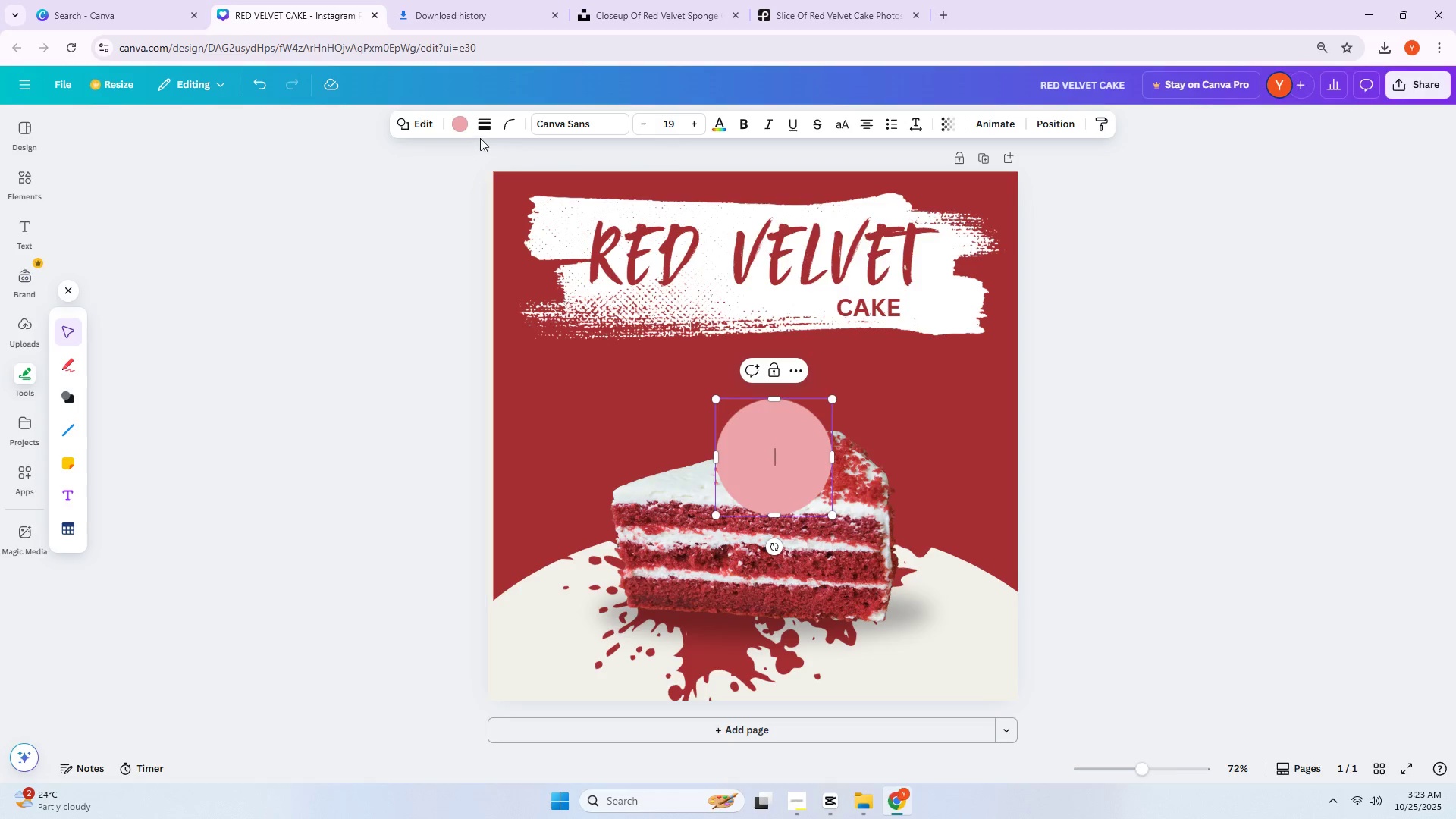 
left_click([465, 130])
 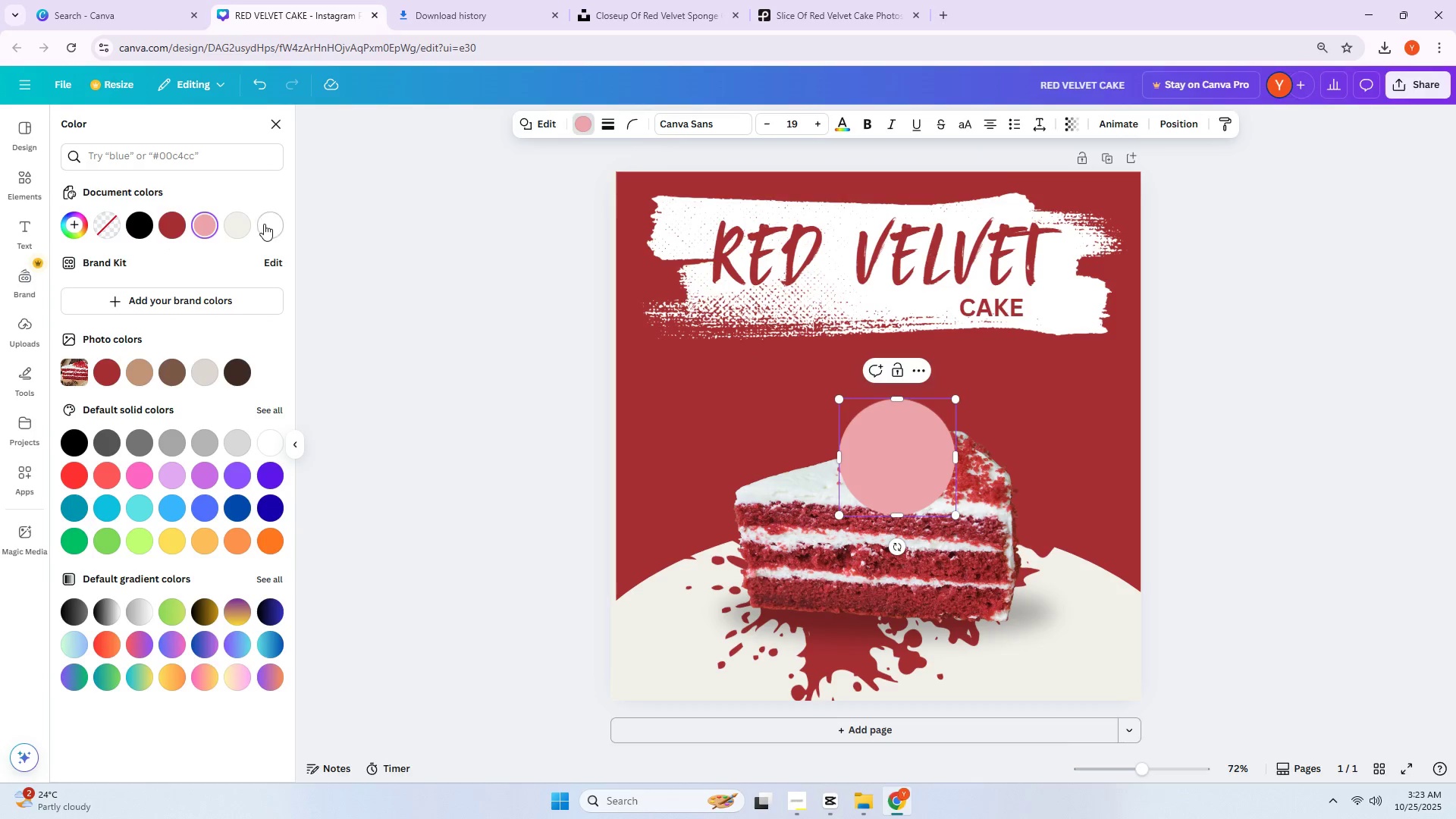 
double_click([265, 228])
 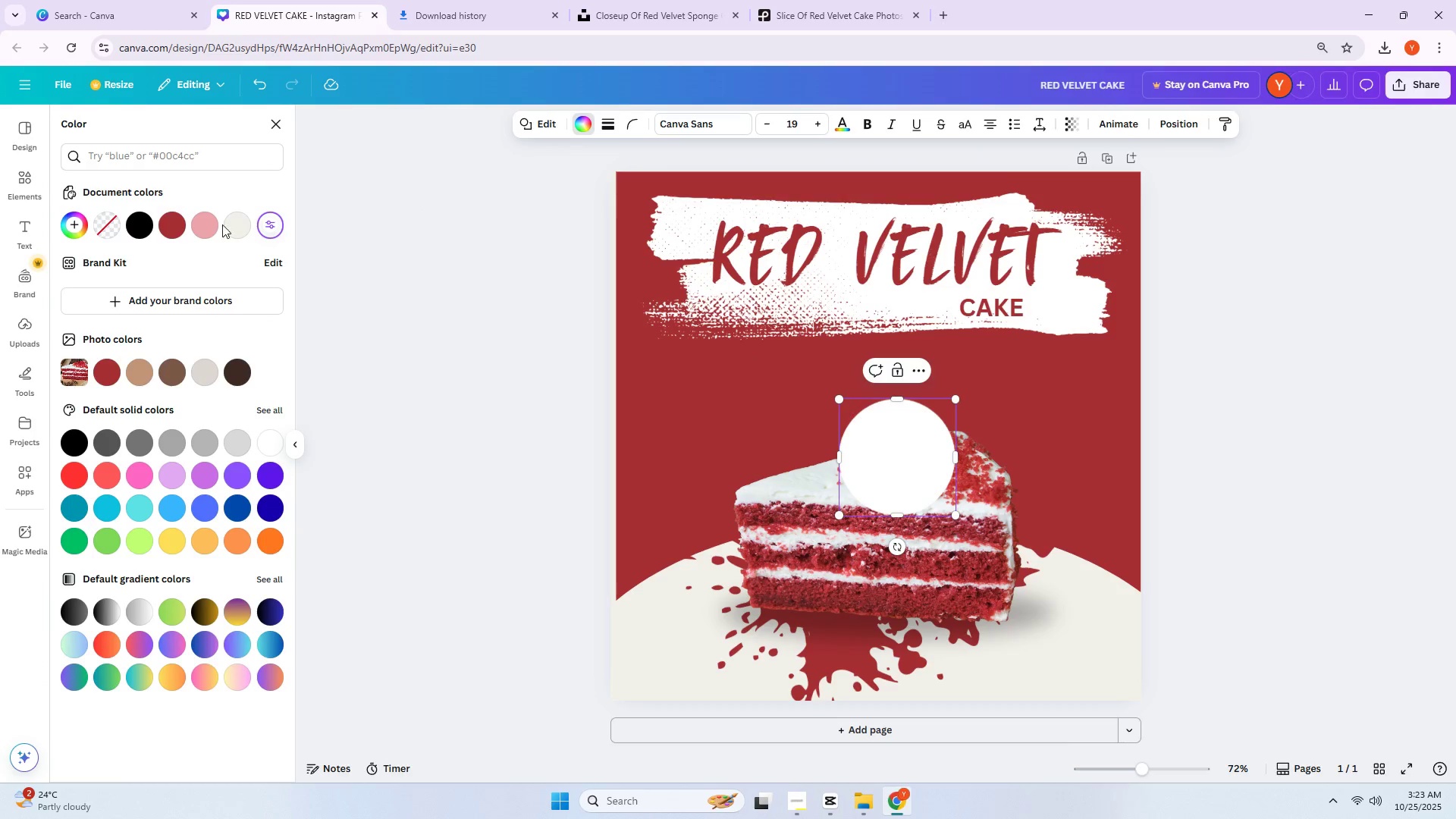 
left_click([112, 228])
 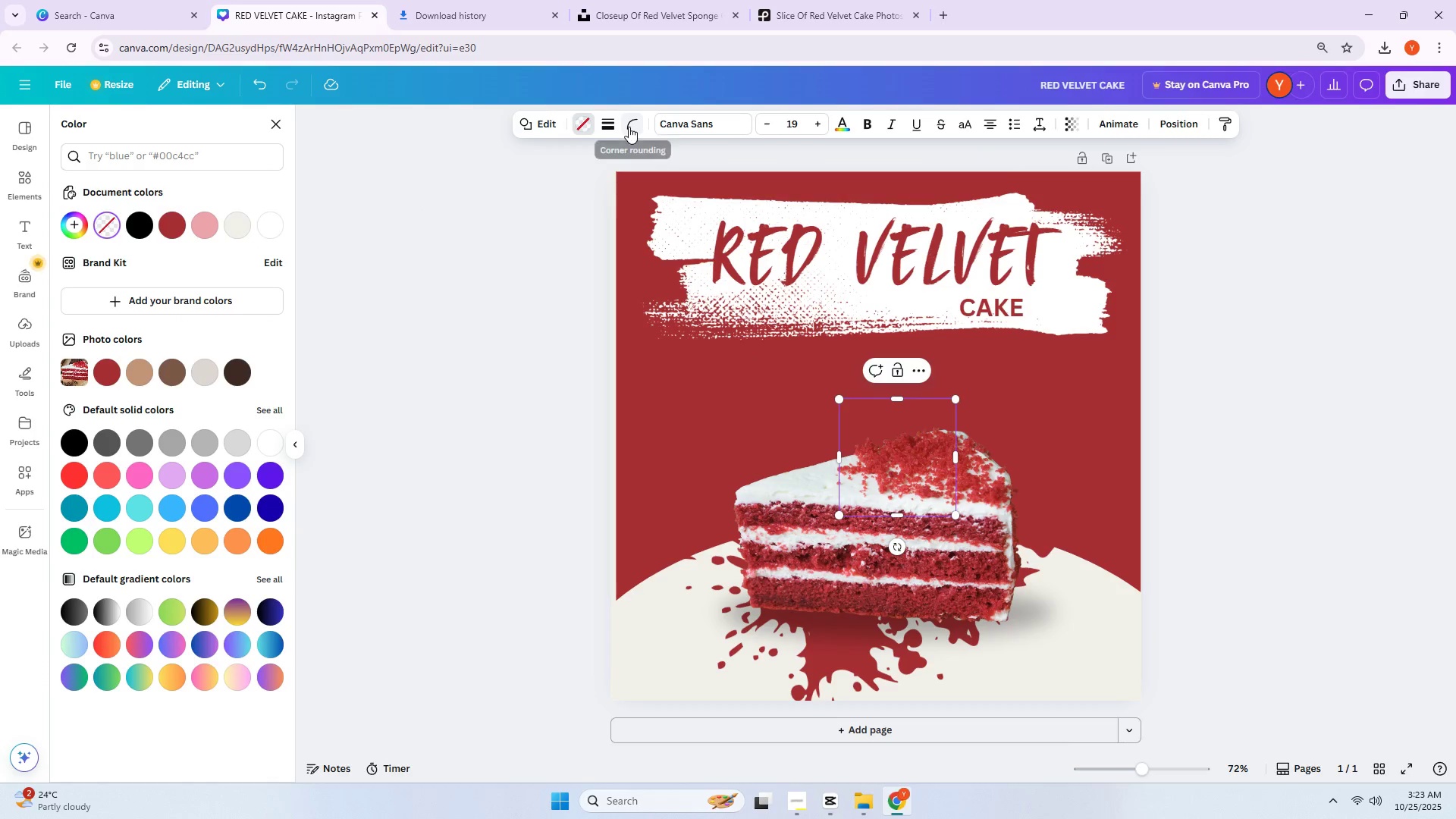 
left_click([613, 127])
 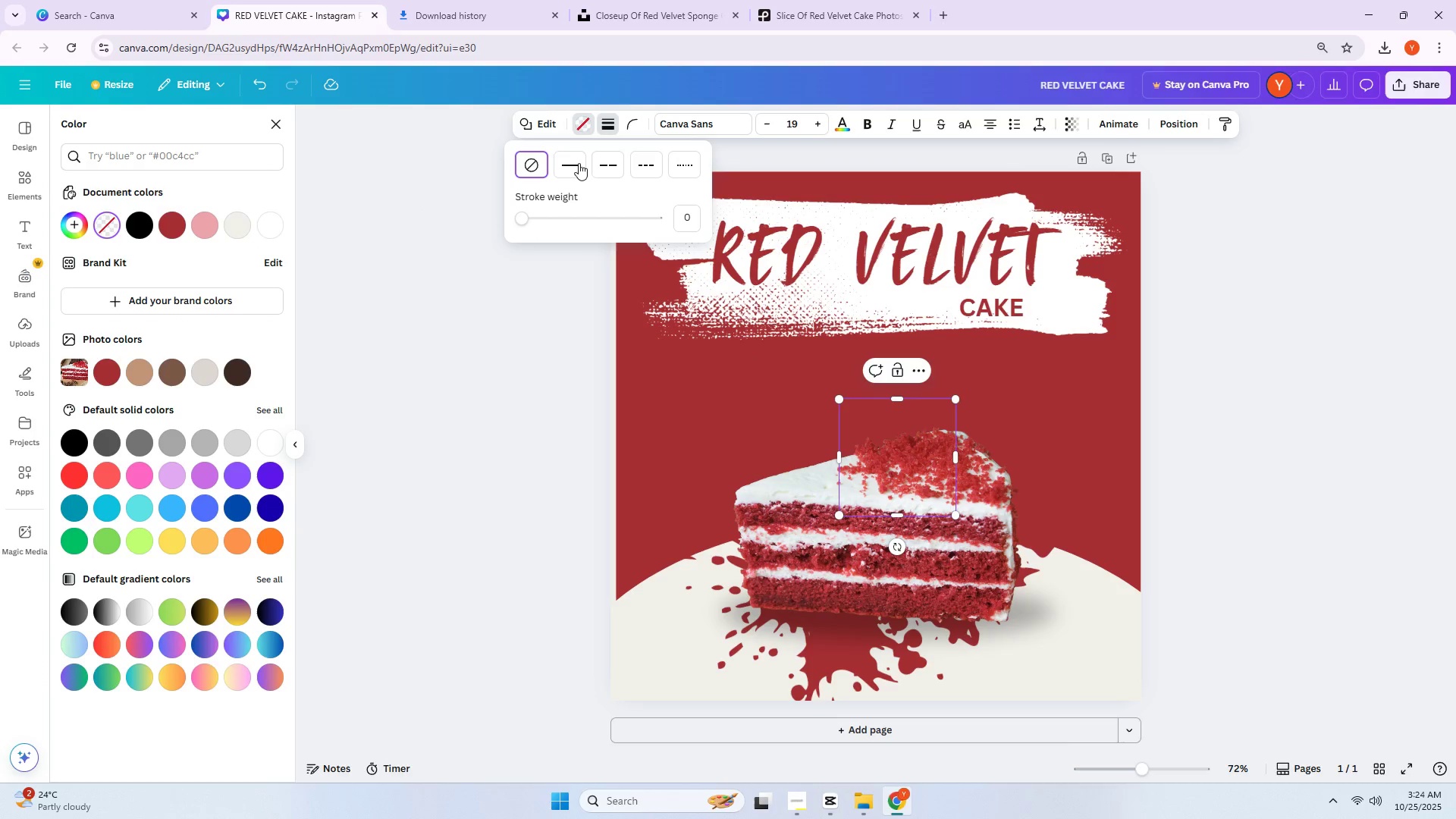 
left_click([576, 165])
 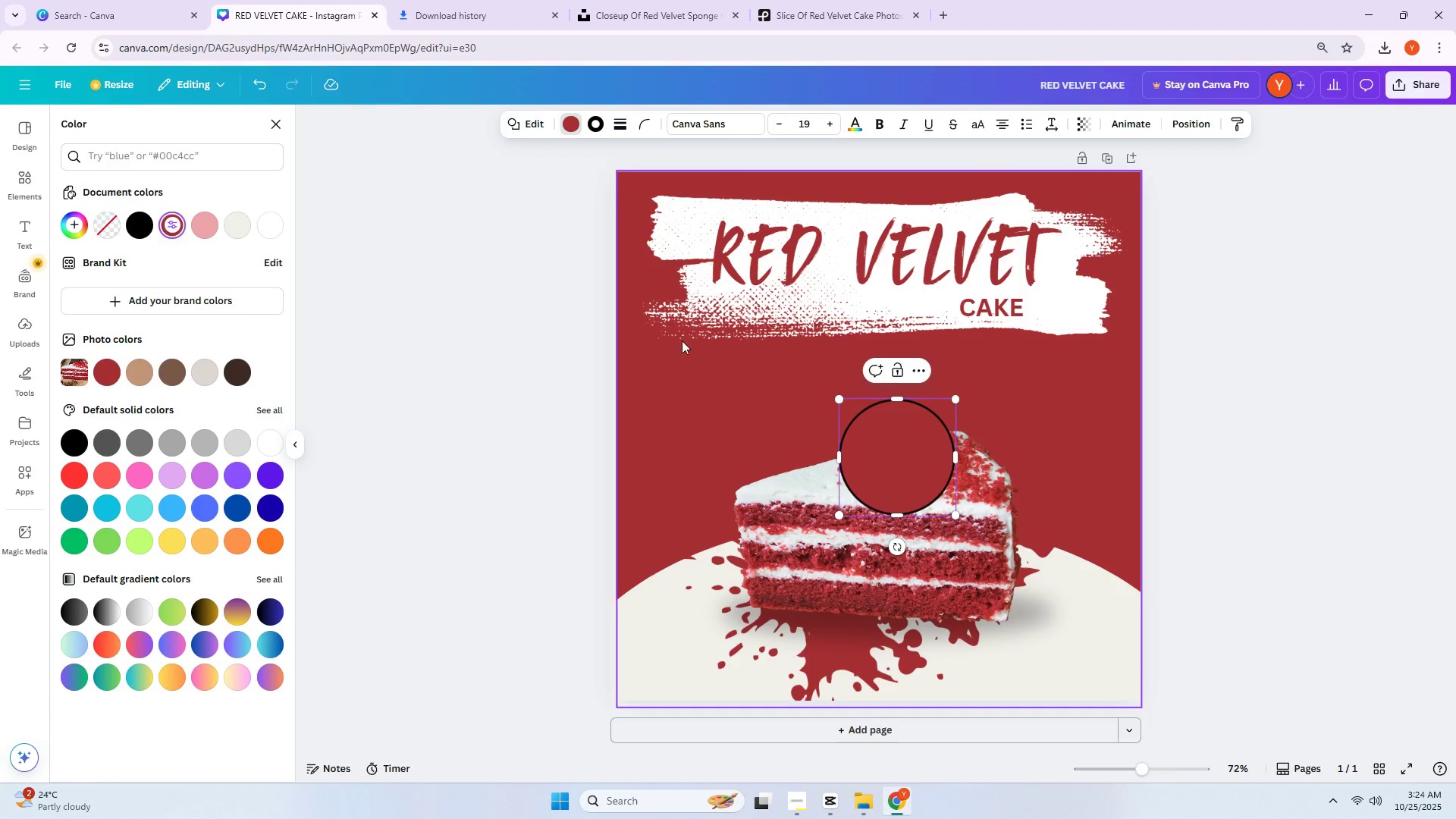 
left_click([177, 235])
 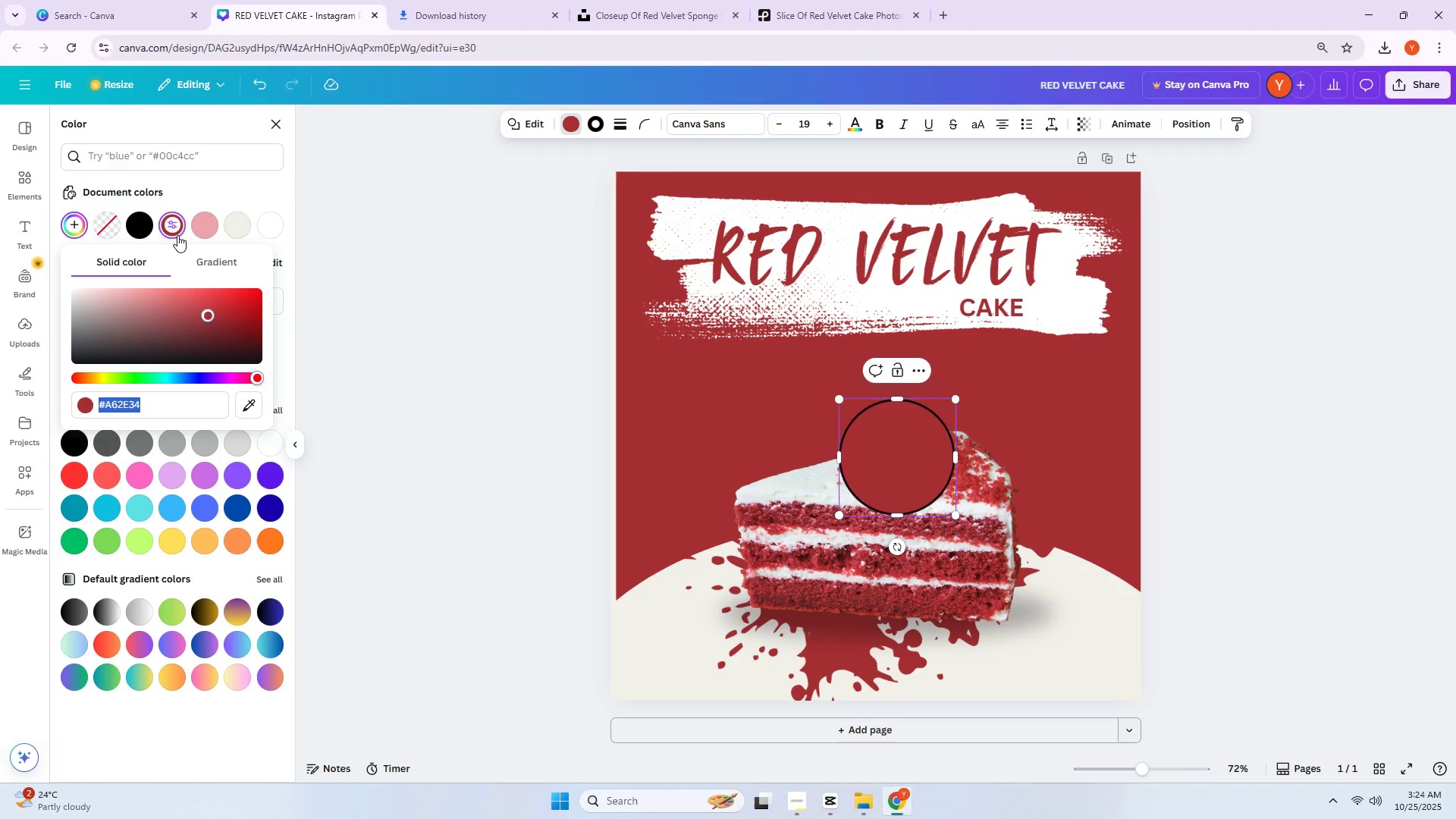 
left_click([177, 235])
 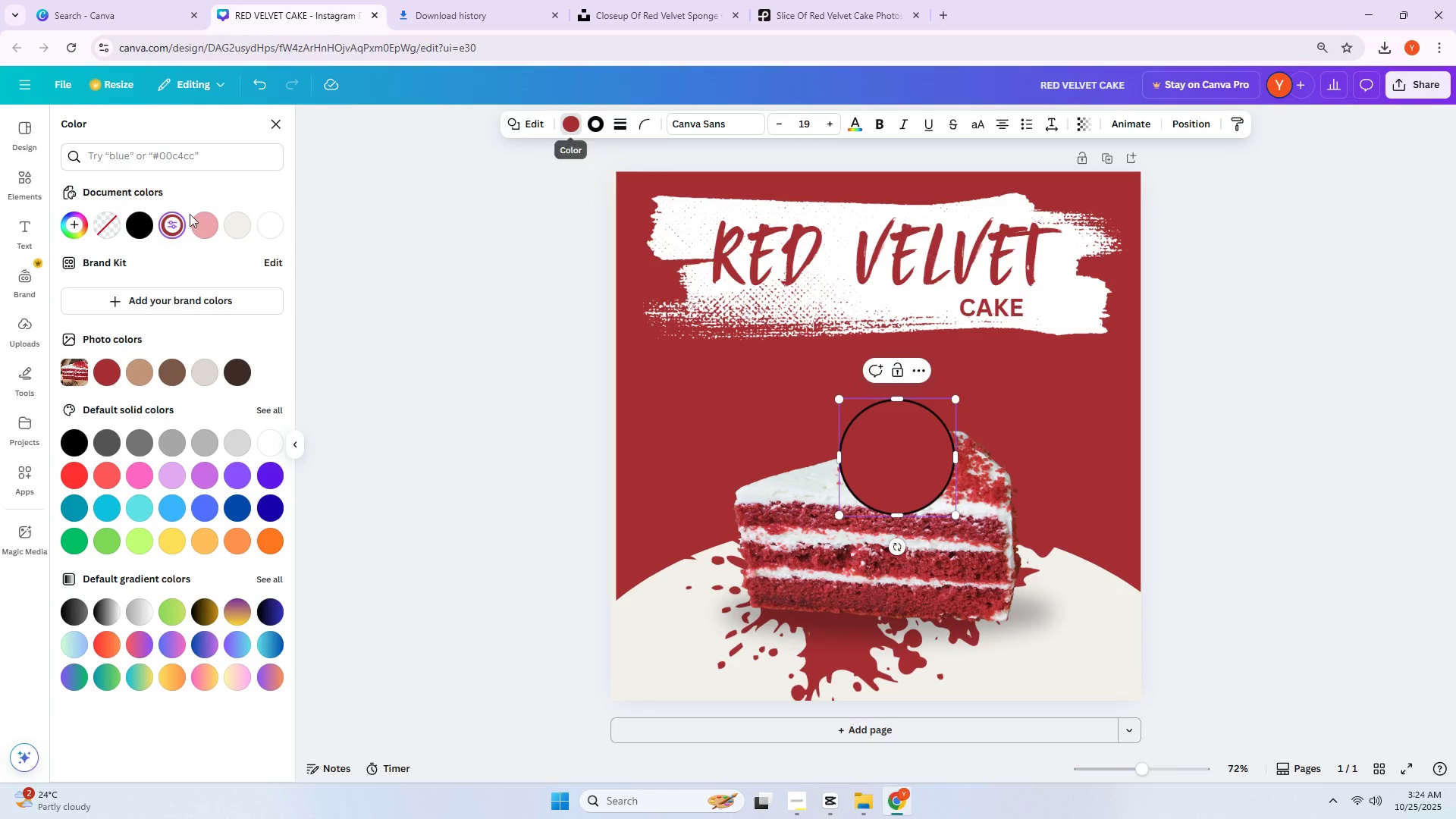 
left_click([104, 229])
 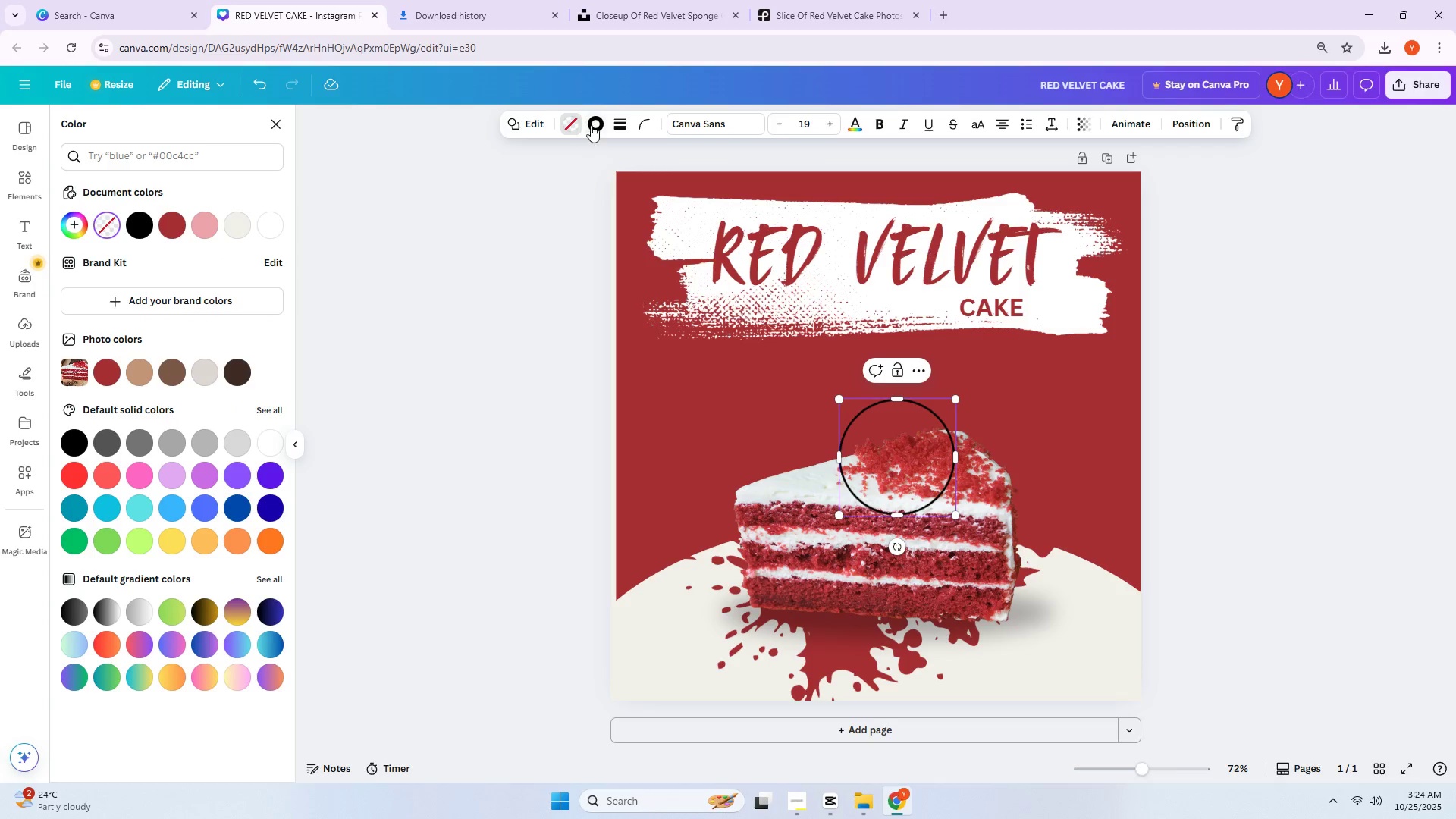 
left_click([591, 124])
 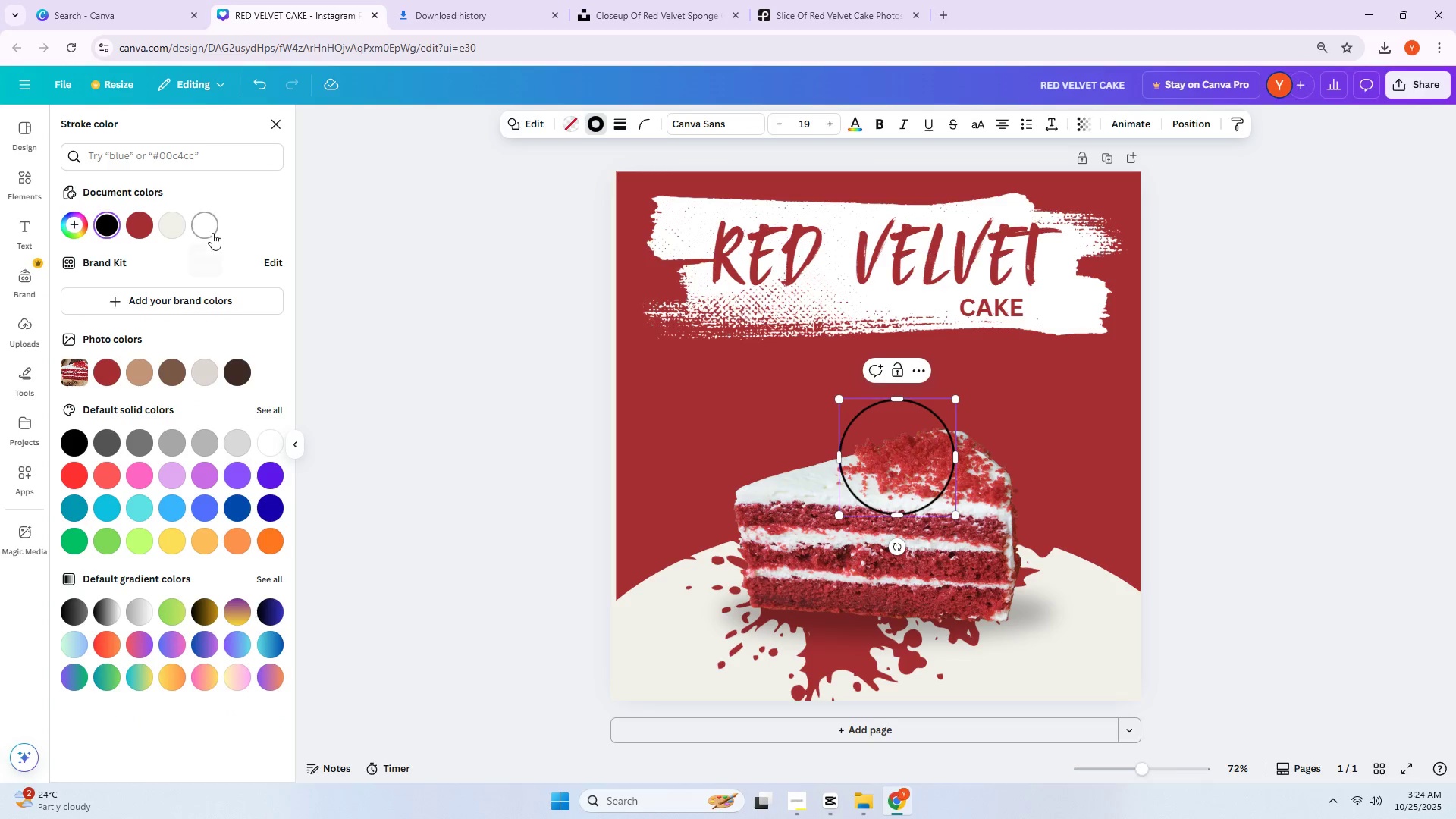 
left_click([212, 233])
 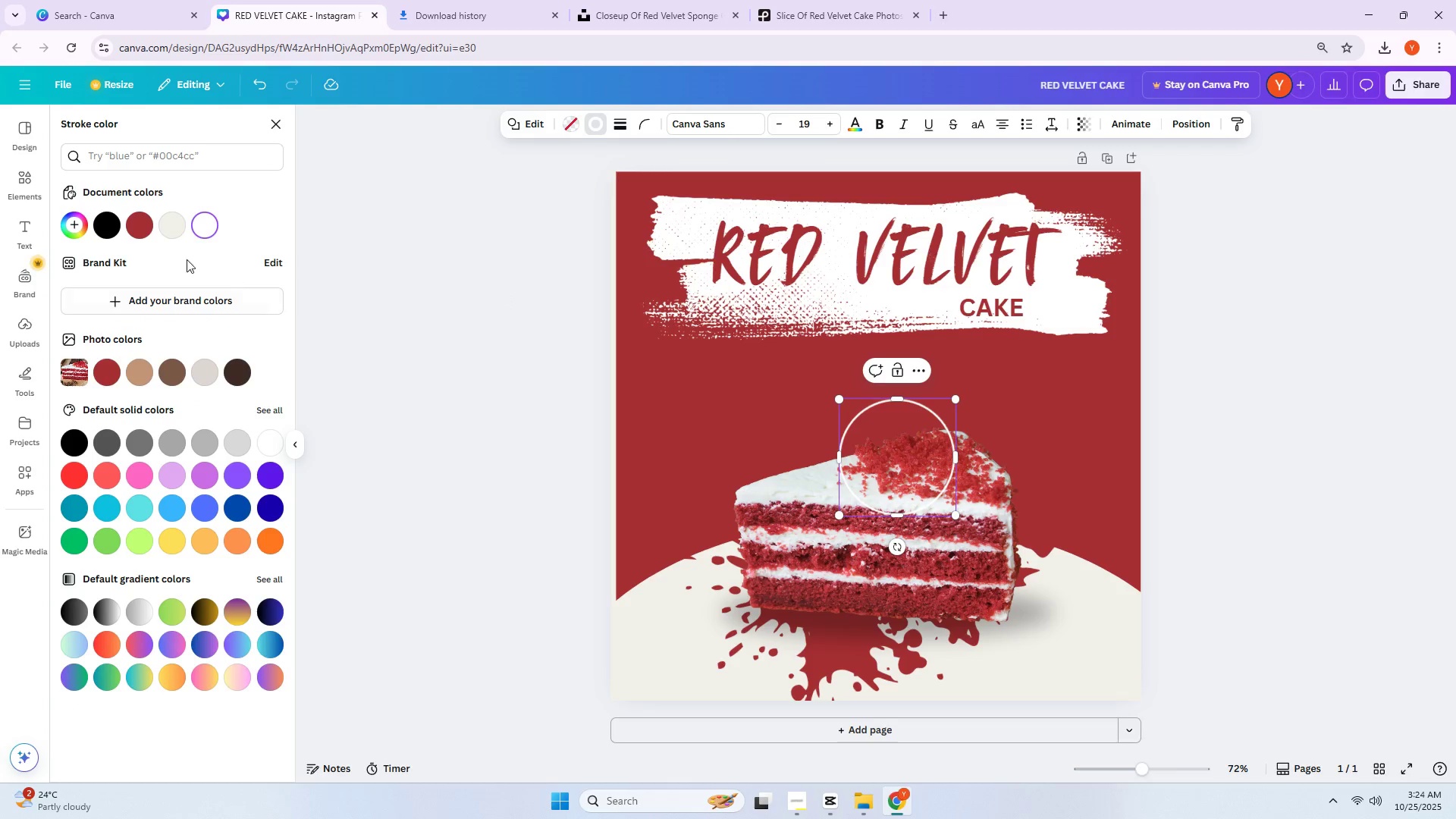 
left_click([146, 232])
 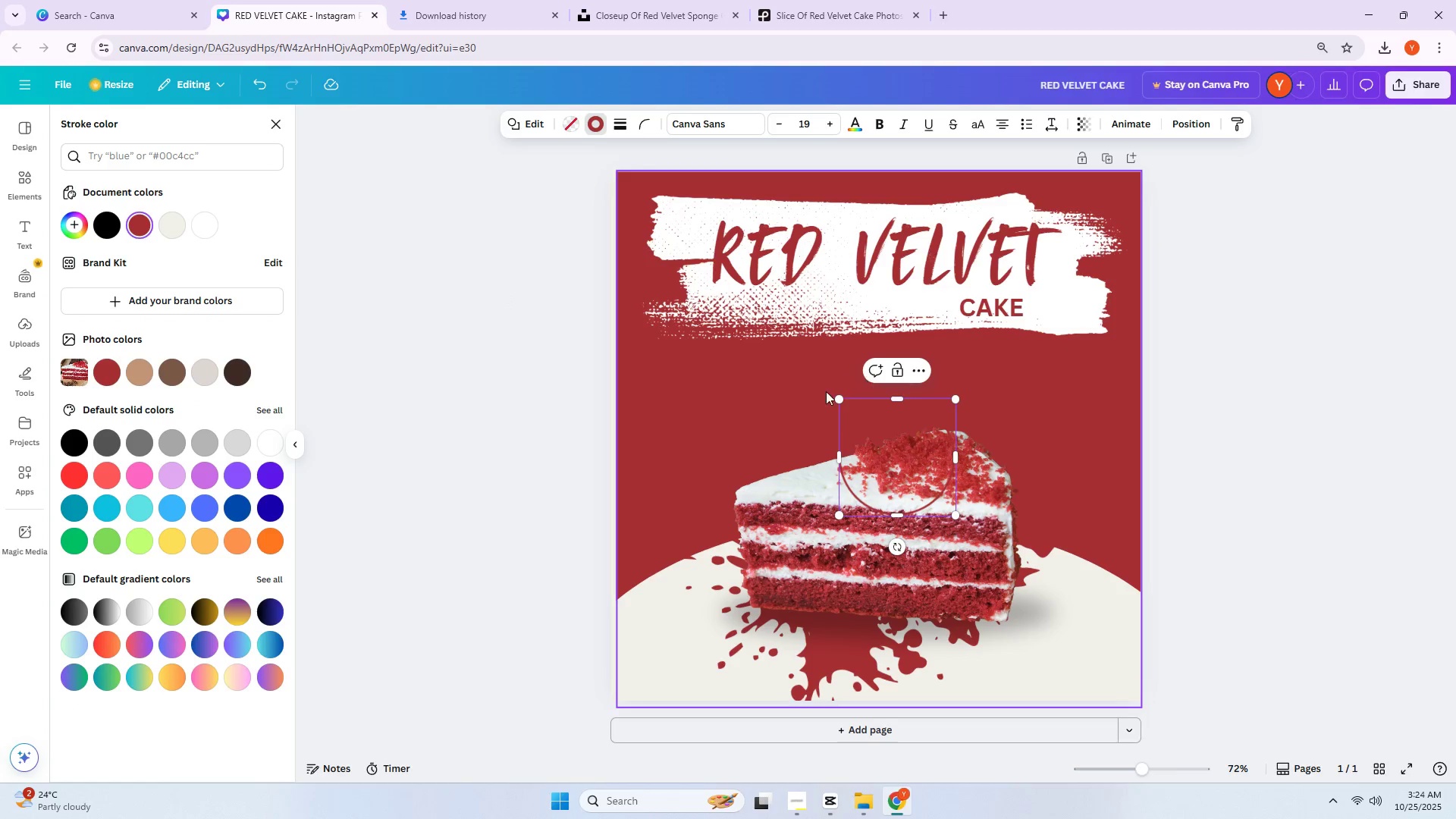 
left_click_drag(start_coordinate=[837, 397], to_coordinate=[854, 416])
 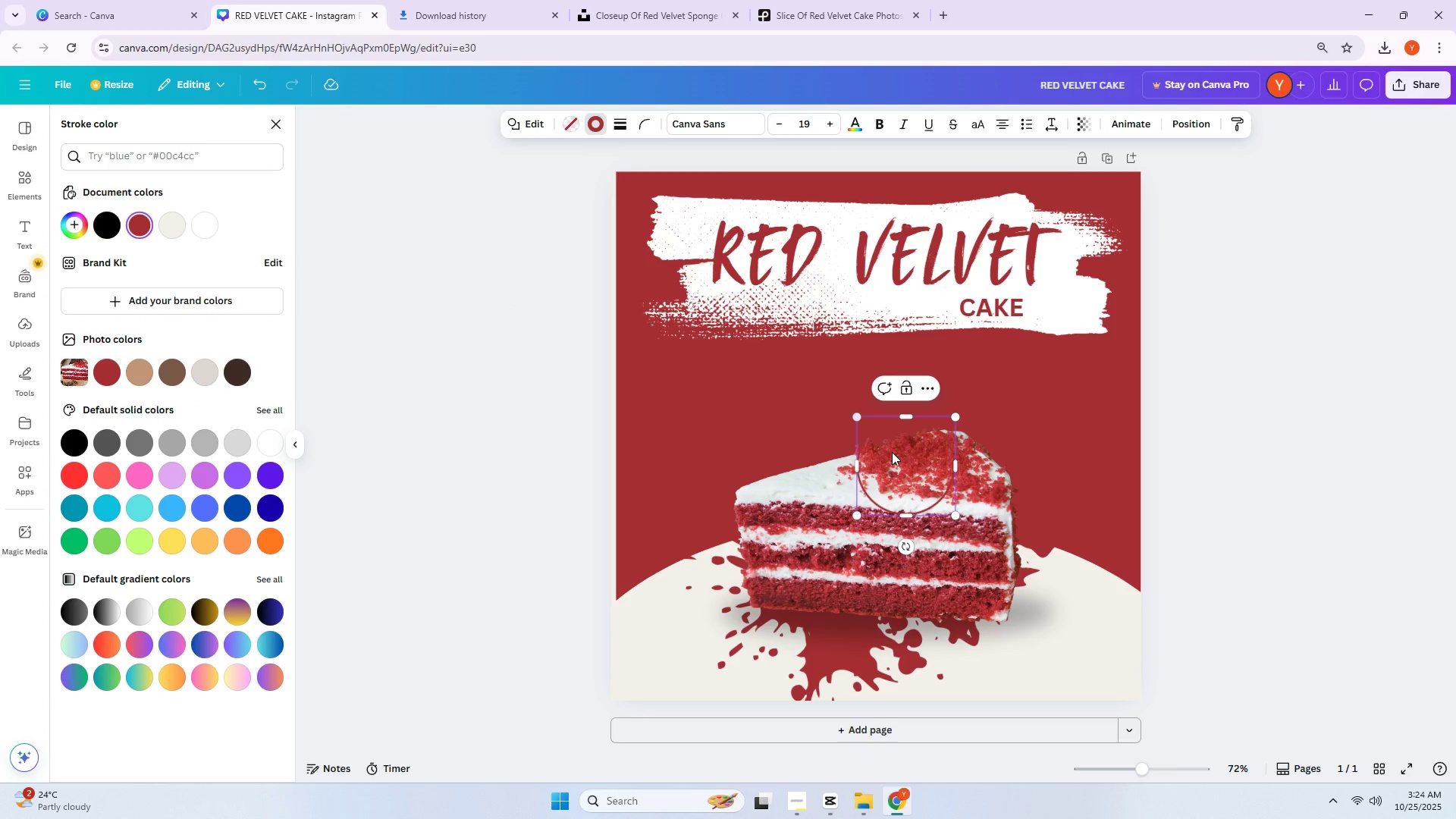 
left_click_drag(start_coordinate=[889, 460], to_coordinate=[889, 469])
 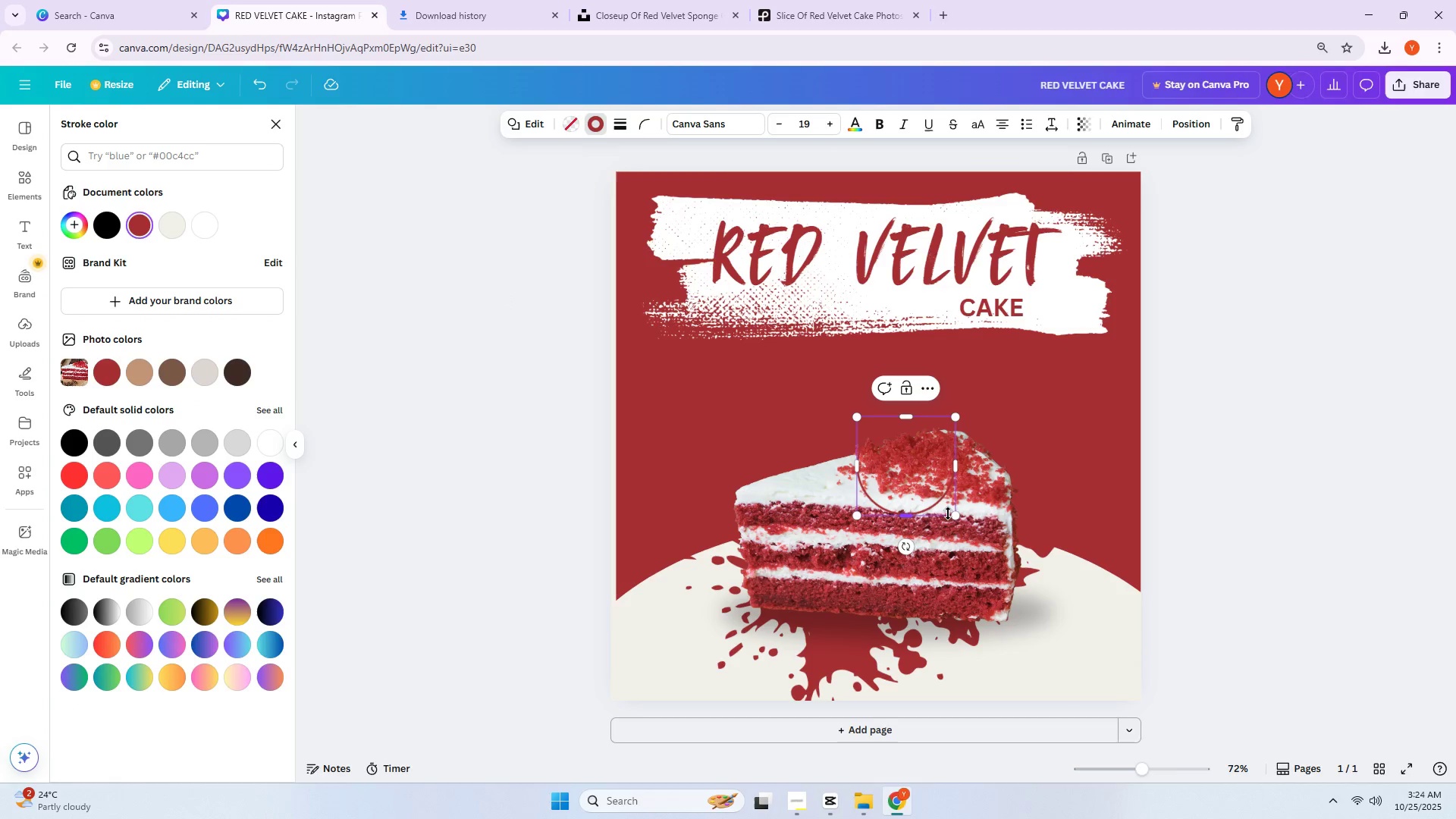 
left_click_drag(start_coordinate=[957, 517], to_coordinate=[981, 543])
 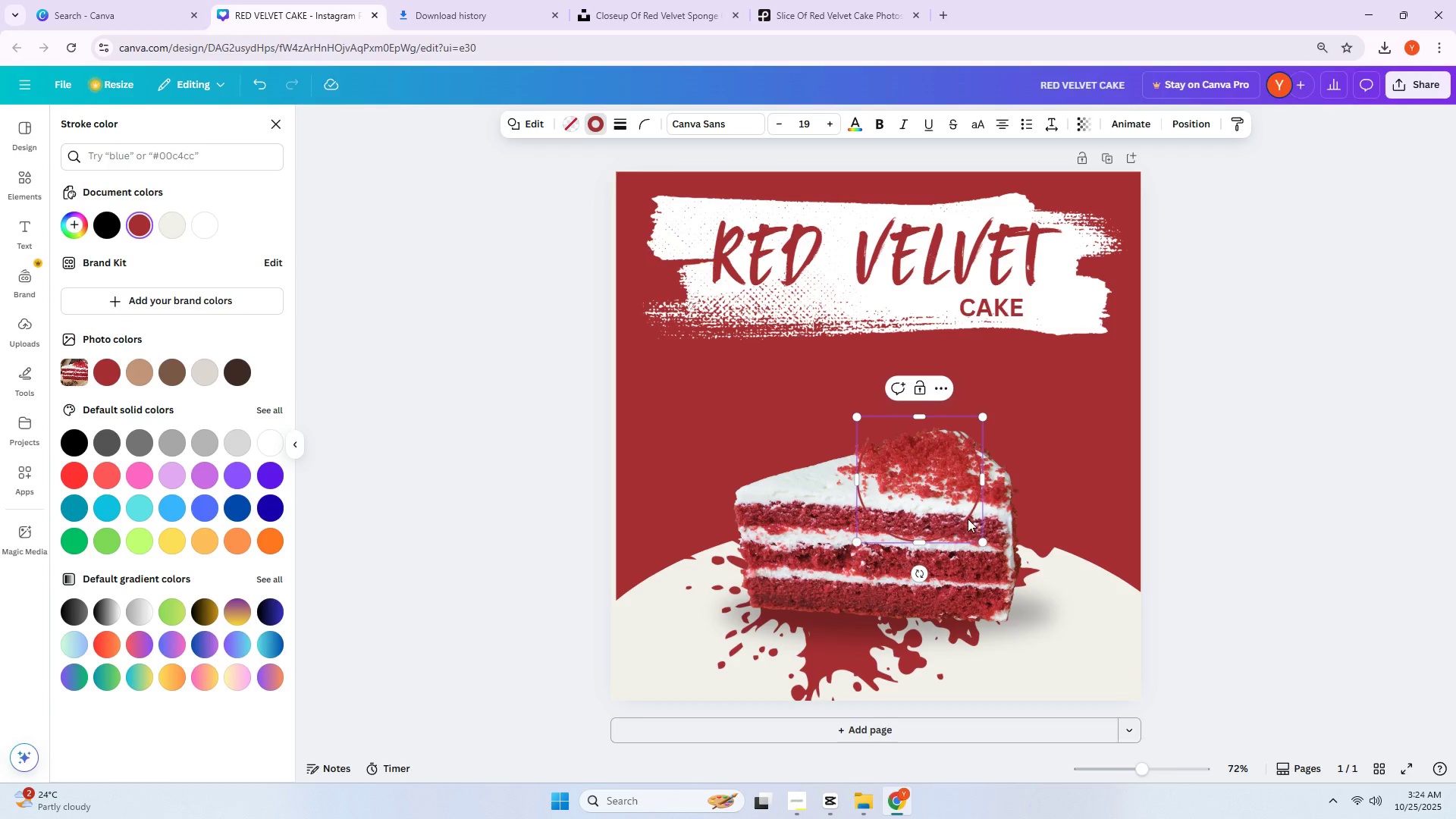 
left_click_drag(start_coordinate=[965, 519], to_coordinate=[1109, 673])
 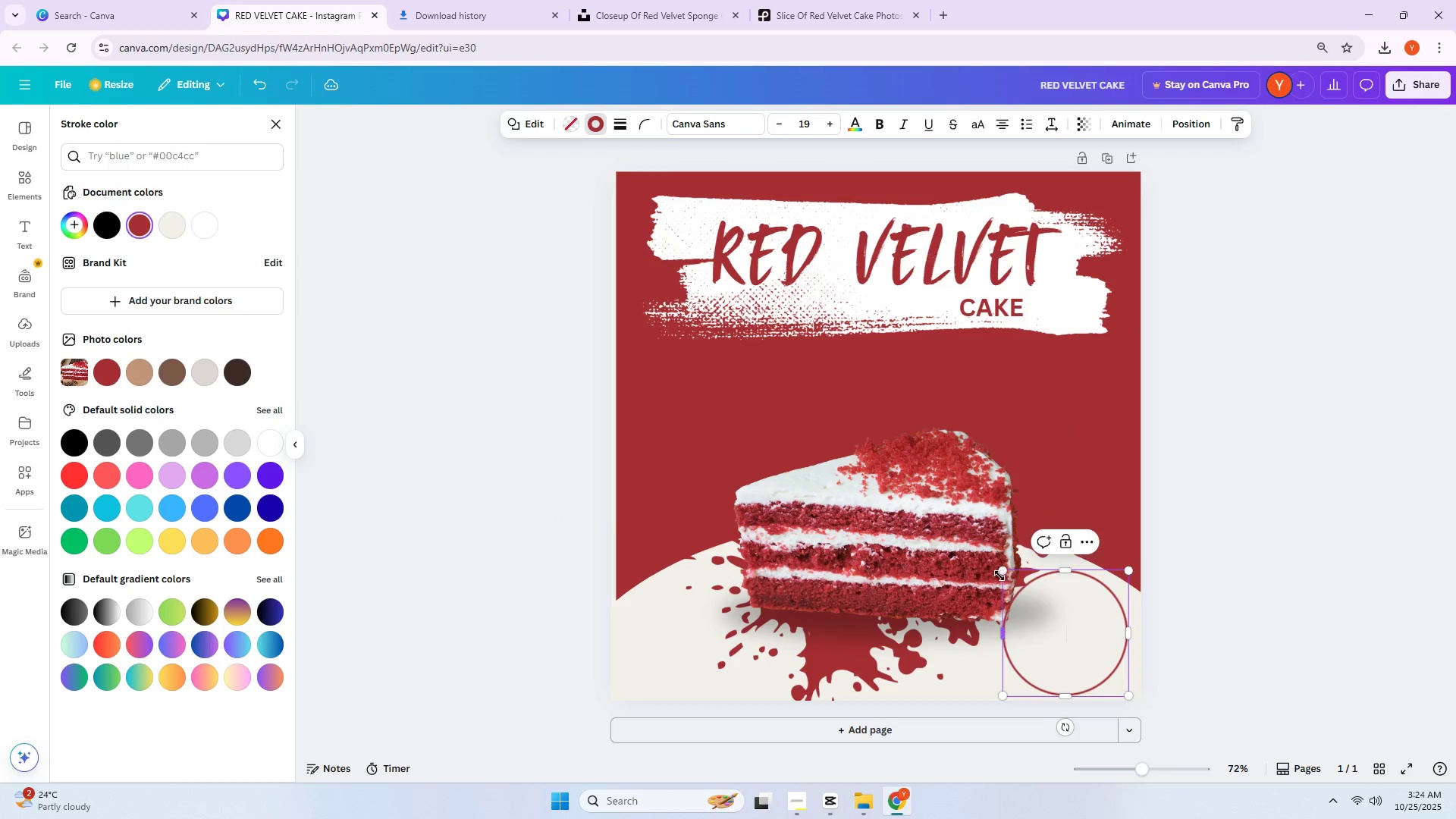 
left_click_drag(start_coordinate=[999, 575], to_coordinate=[1048, 635])
 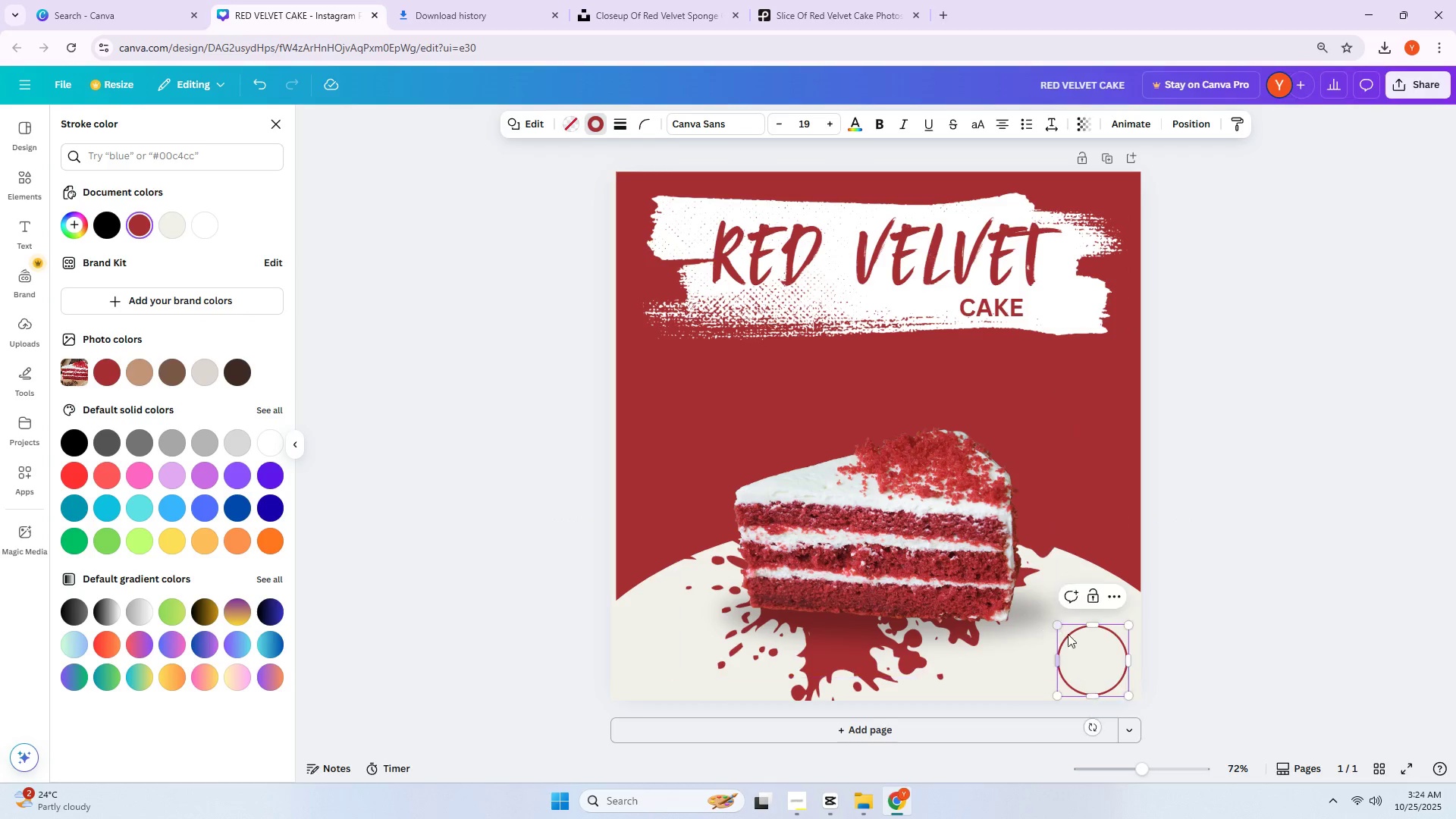 
left_click_drag(start_coordinate=[1079, 642], to_coordinate=[1078, 623])
 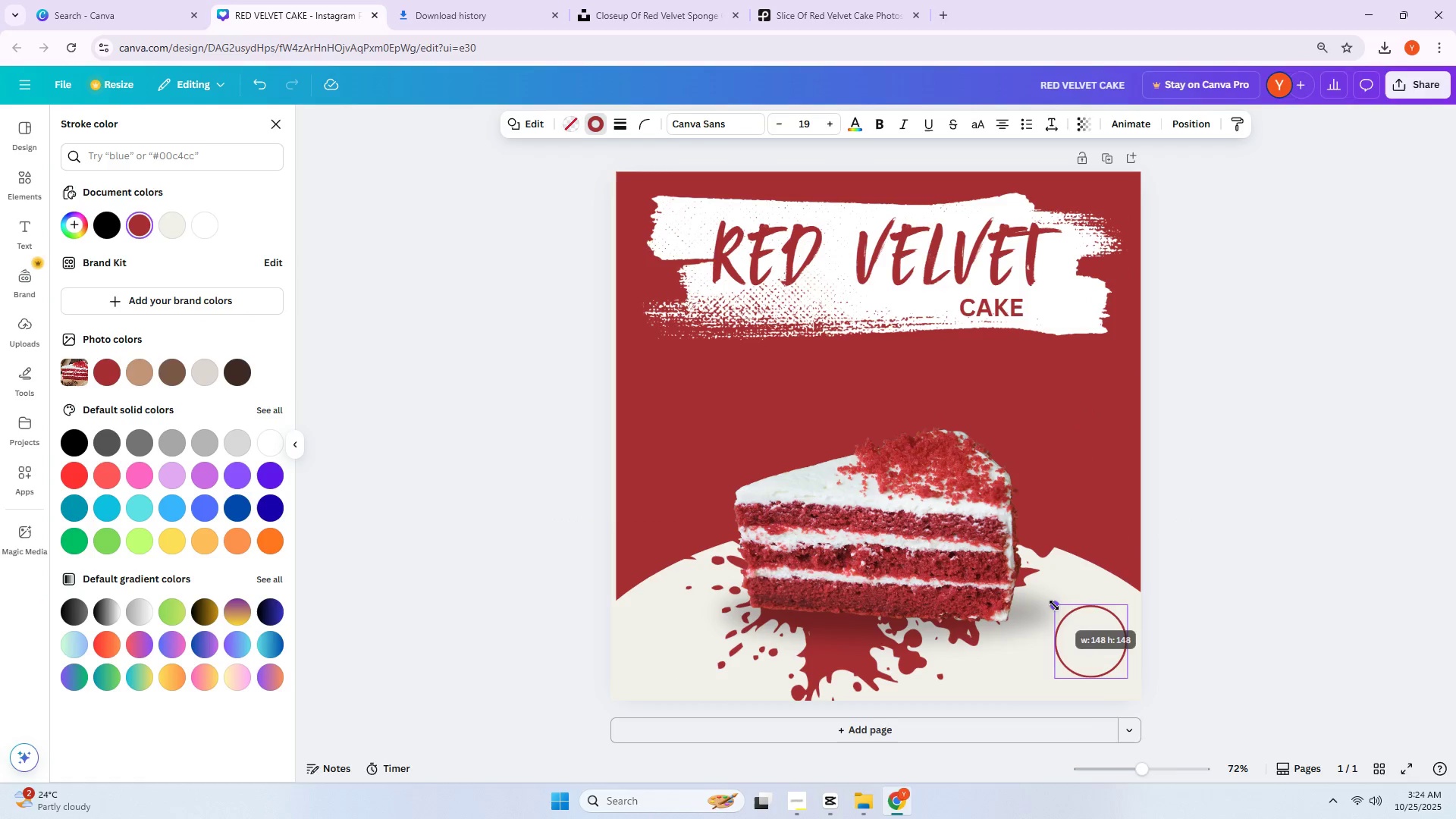 
left_click_drag(start_coordinate=[1094, 630], to_coordinate=[1086, 637])
 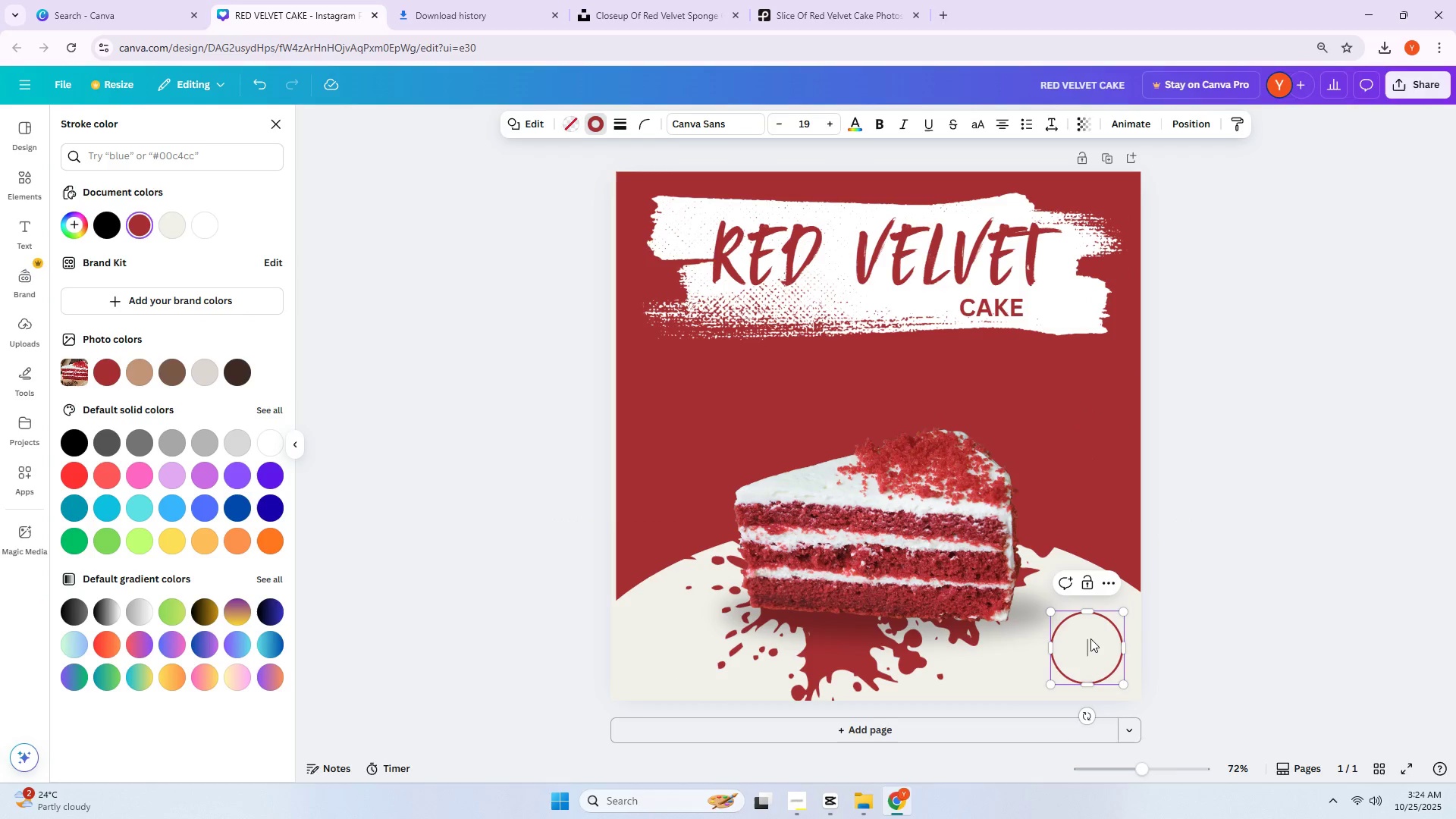 
left_click([1090, 638])
 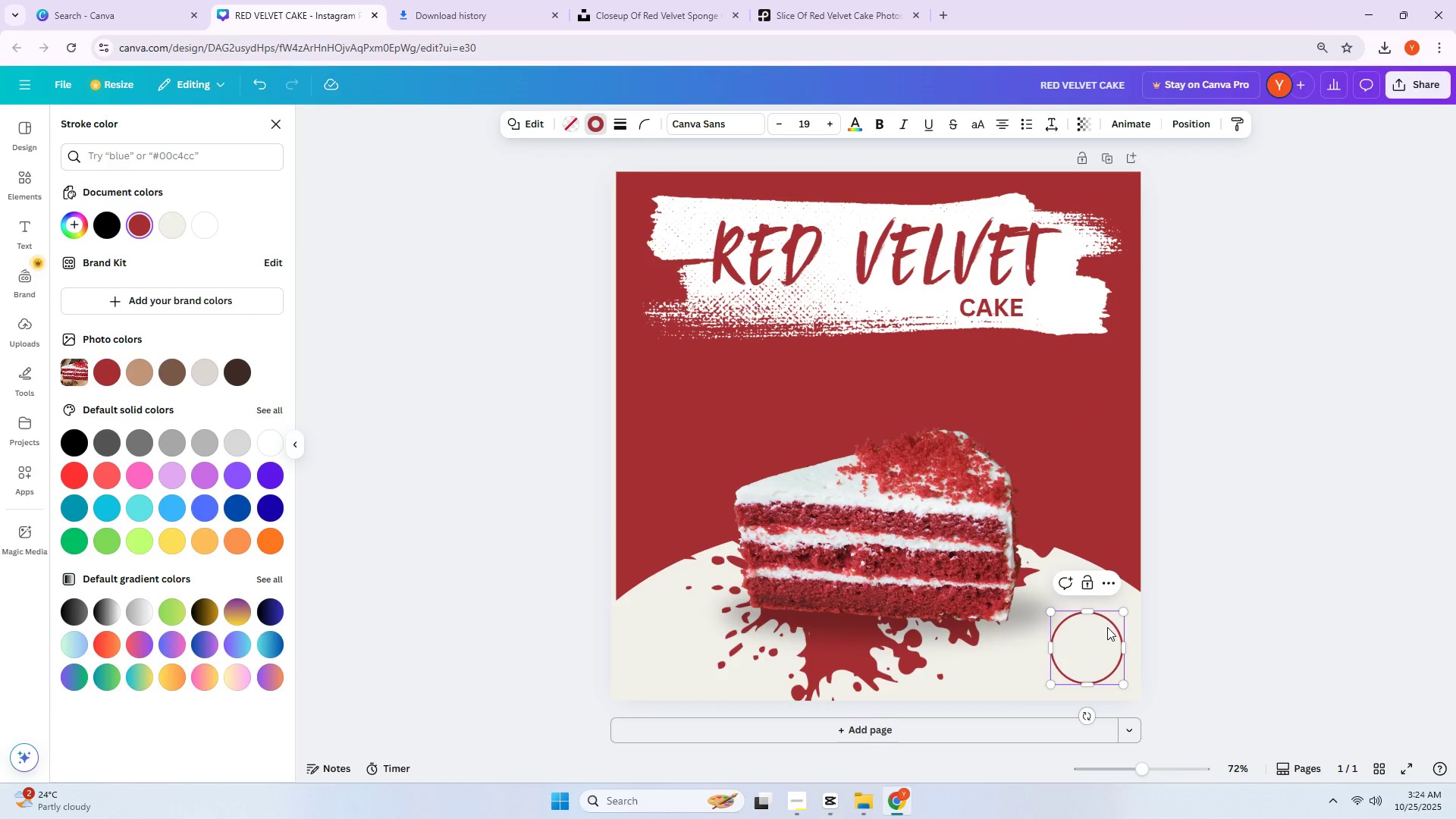 
type(logo)
 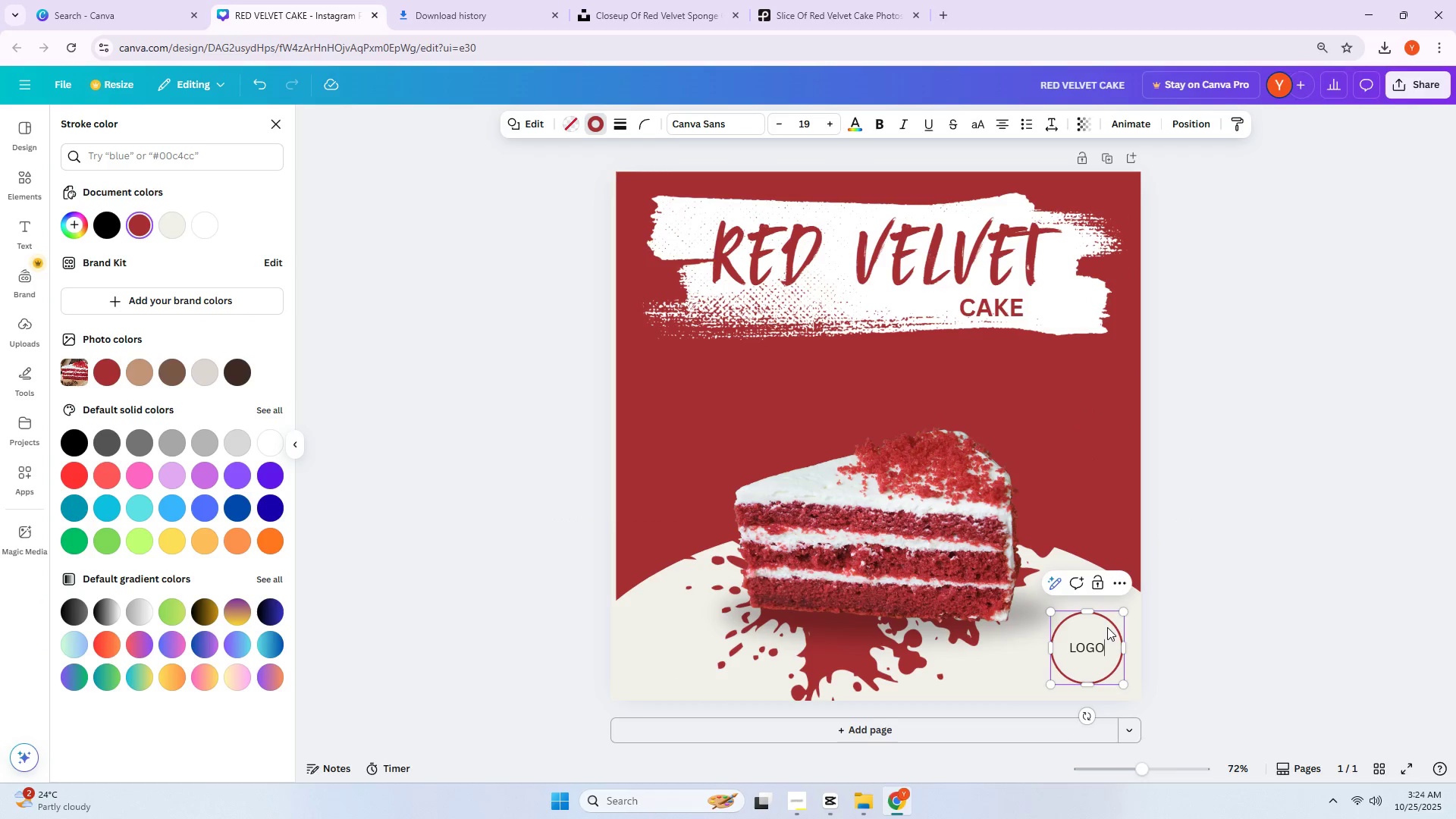 
key(Enter)
 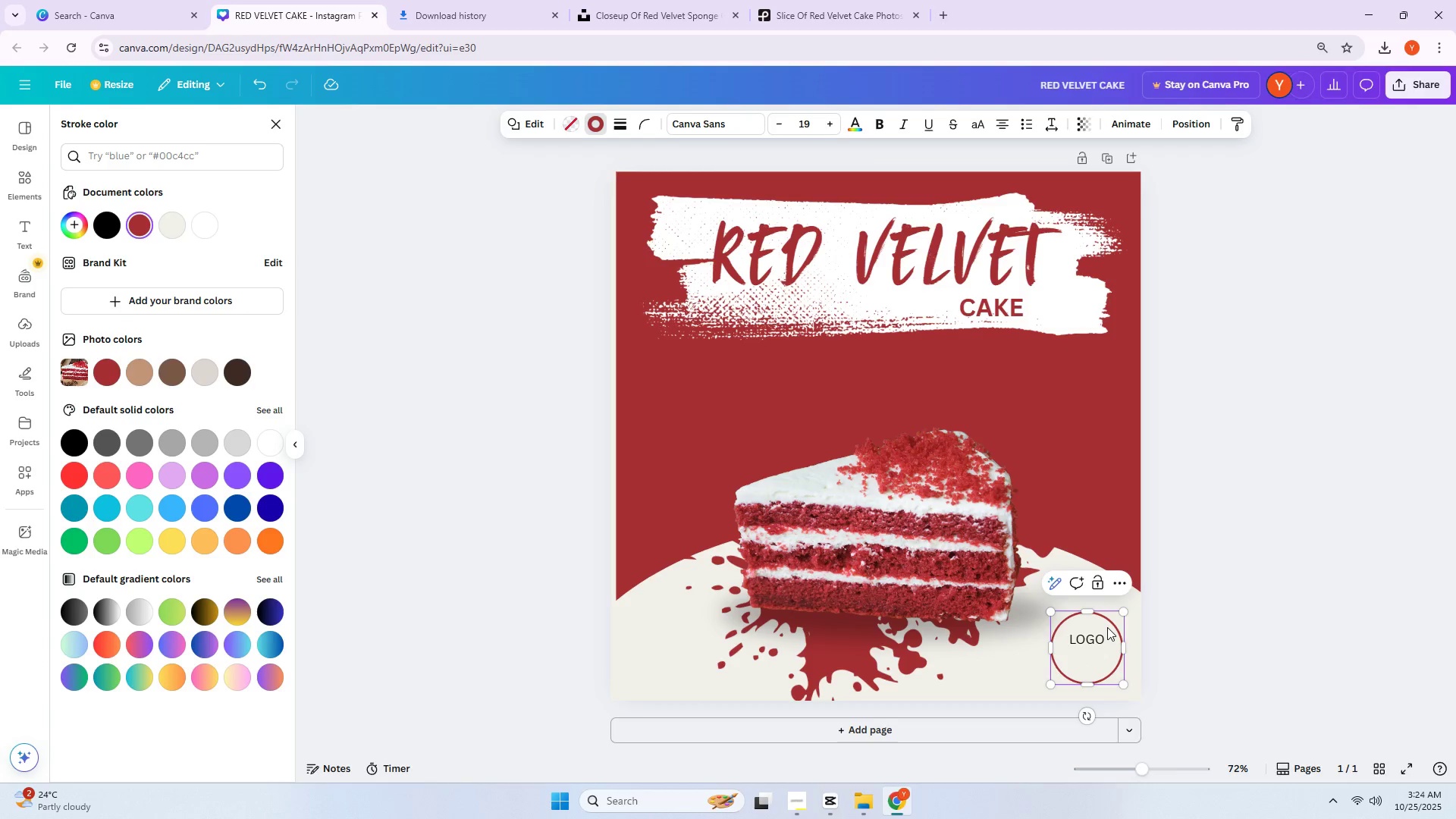 
wait(20.75)
 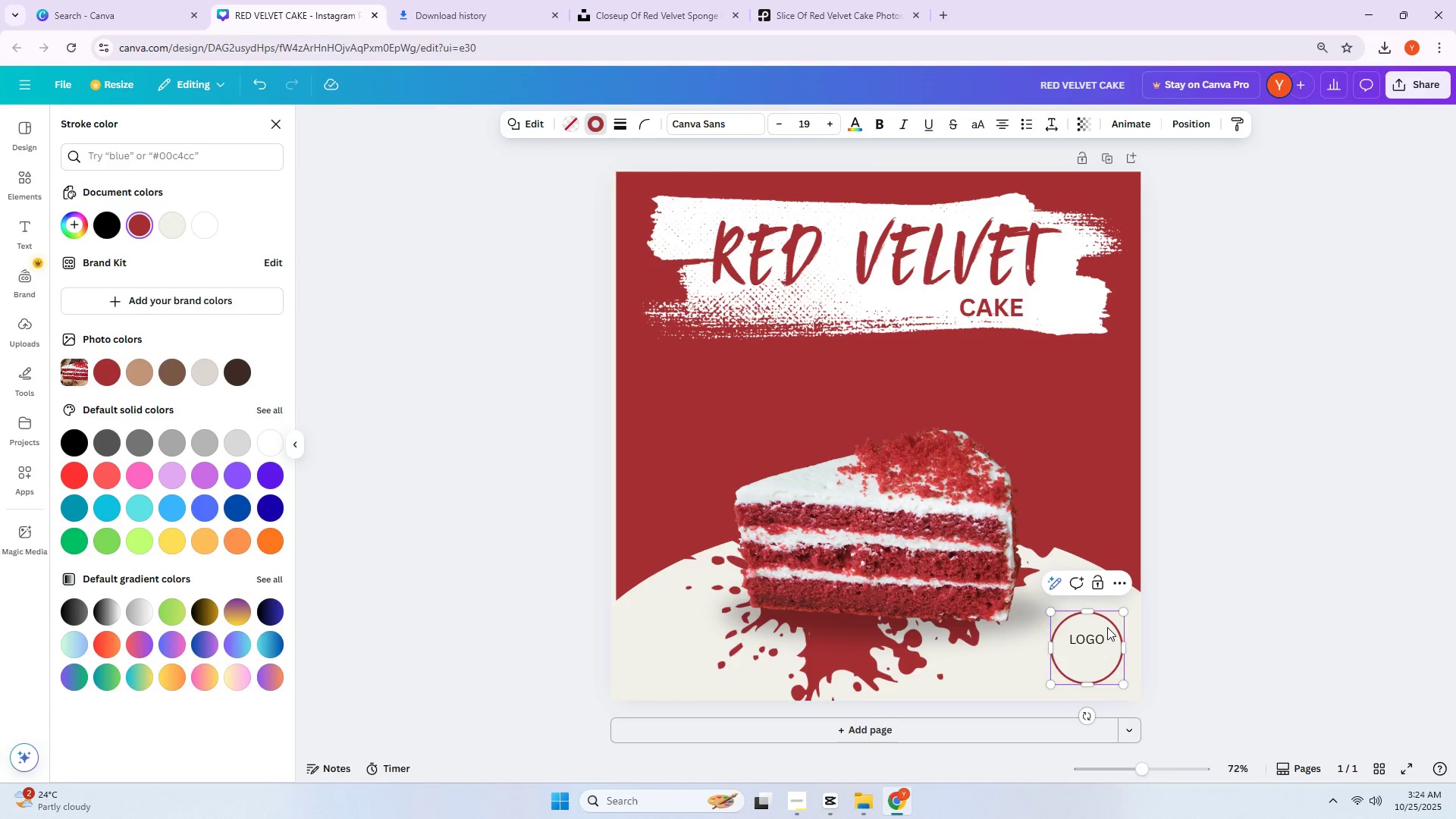 
key(Backspace)
key(Backspace)
key(Backspace)
key(Backspace)
key(Backspace)
type(your lo)
key(Backspace)
type(p)
key(Backspace)
type(ogoj)
key(Backspace)
type( here)
 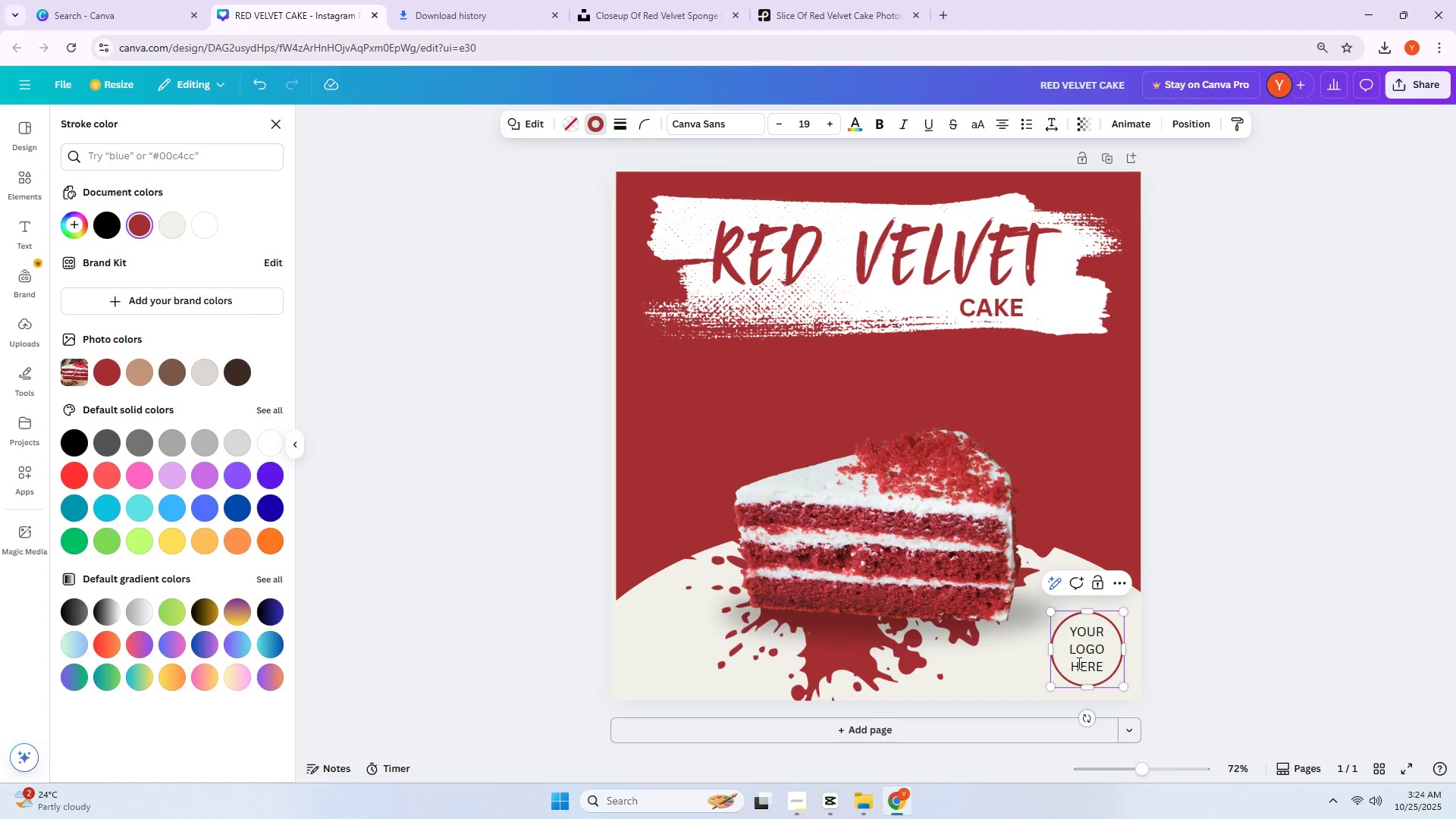 
left_click_drag(start_coordinate=[1109, 673], to_coordinate=[1068, 632])
 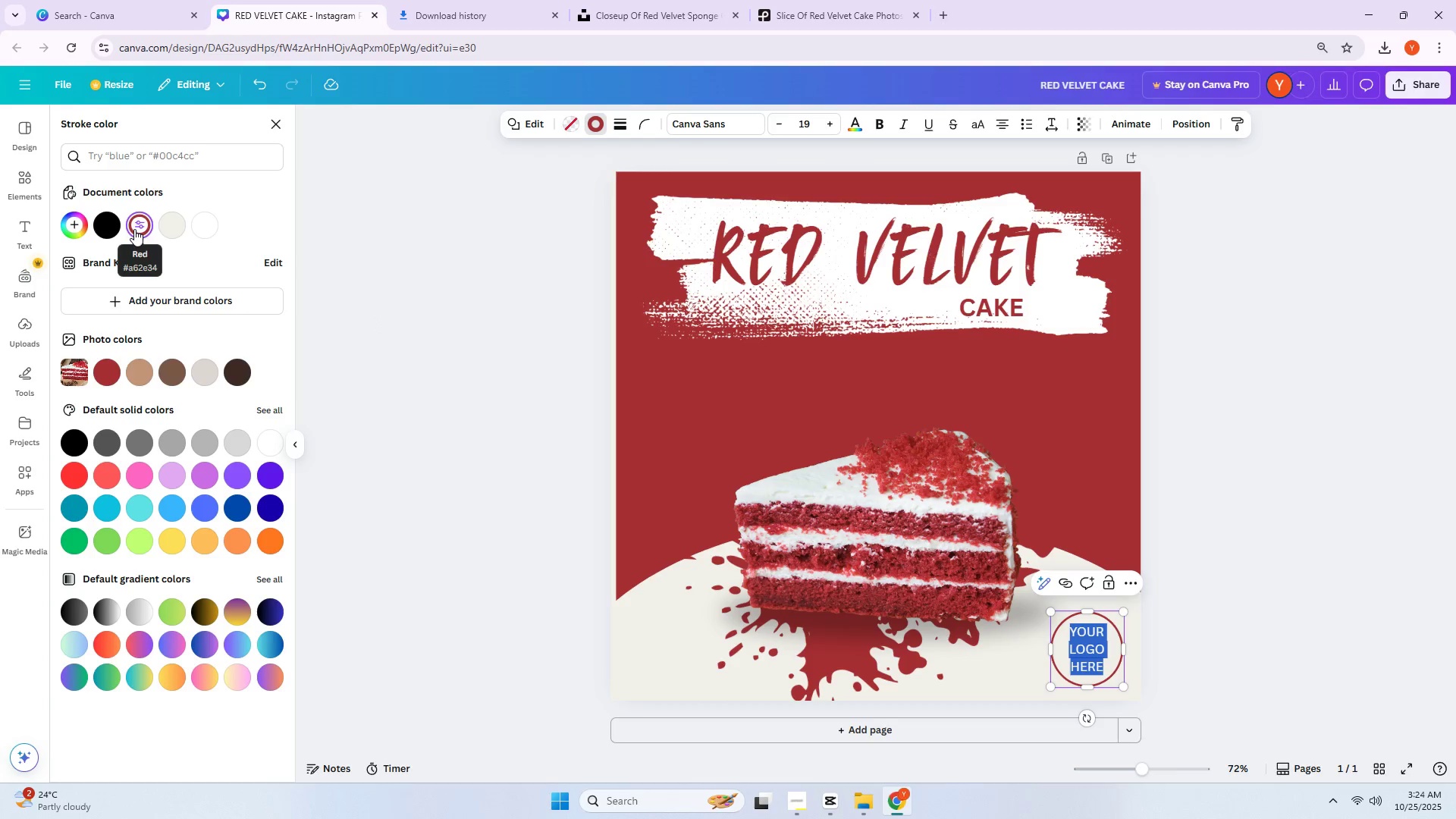 
left_click([134, 229])
 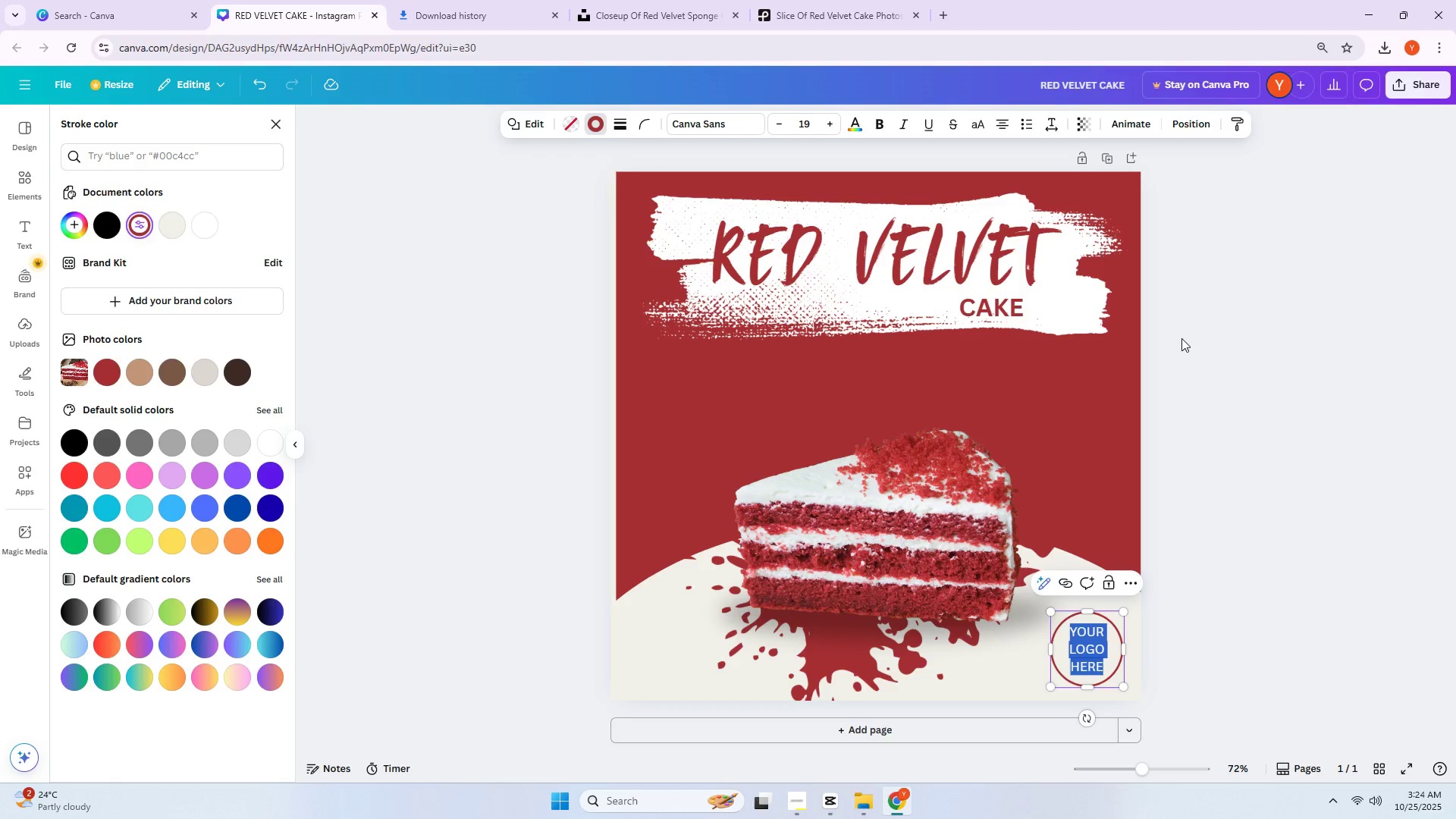 
double_click([1191, 357])
 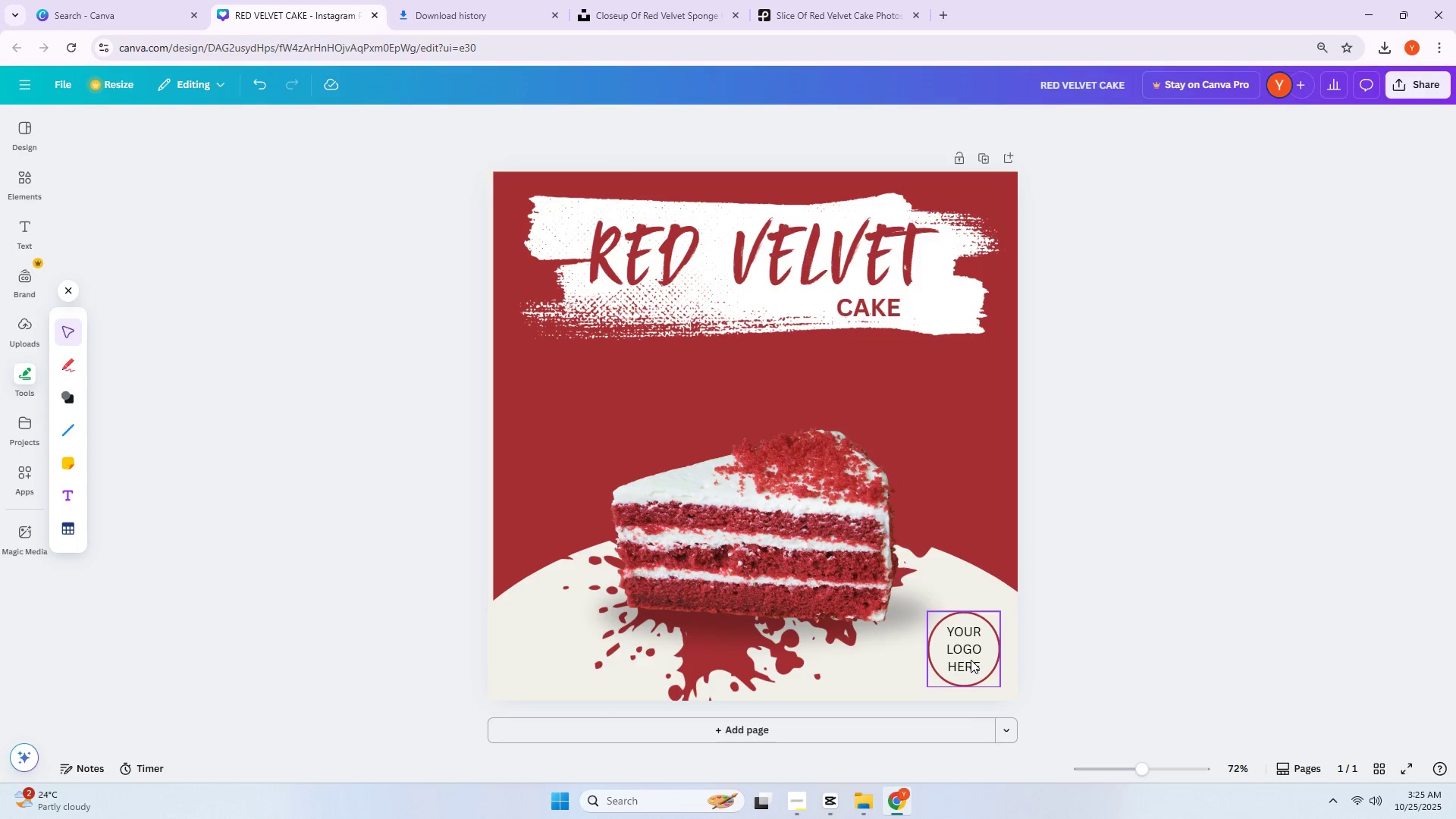 
double_click([967, 662])
 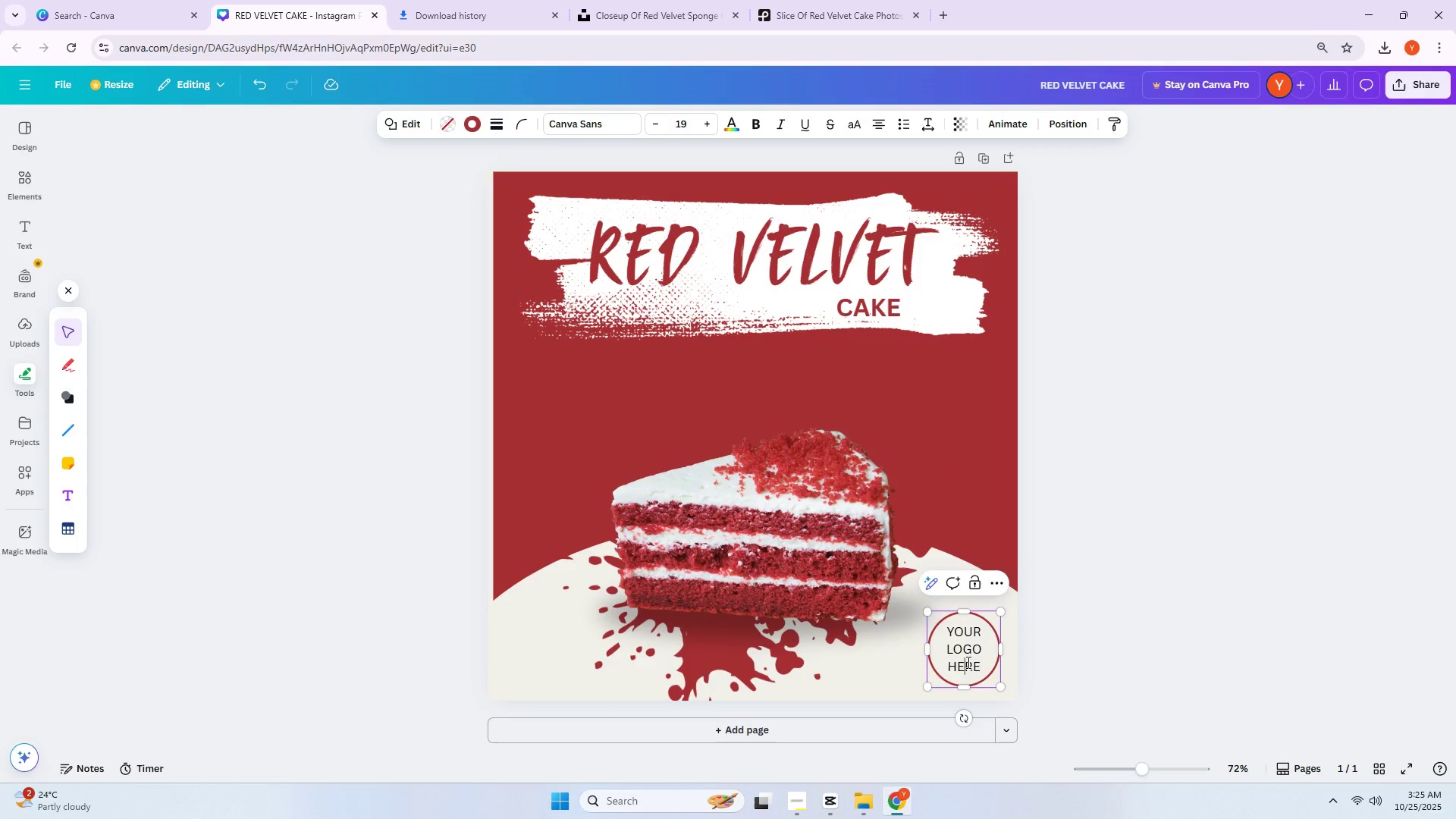 
triple_click([967, 662])
 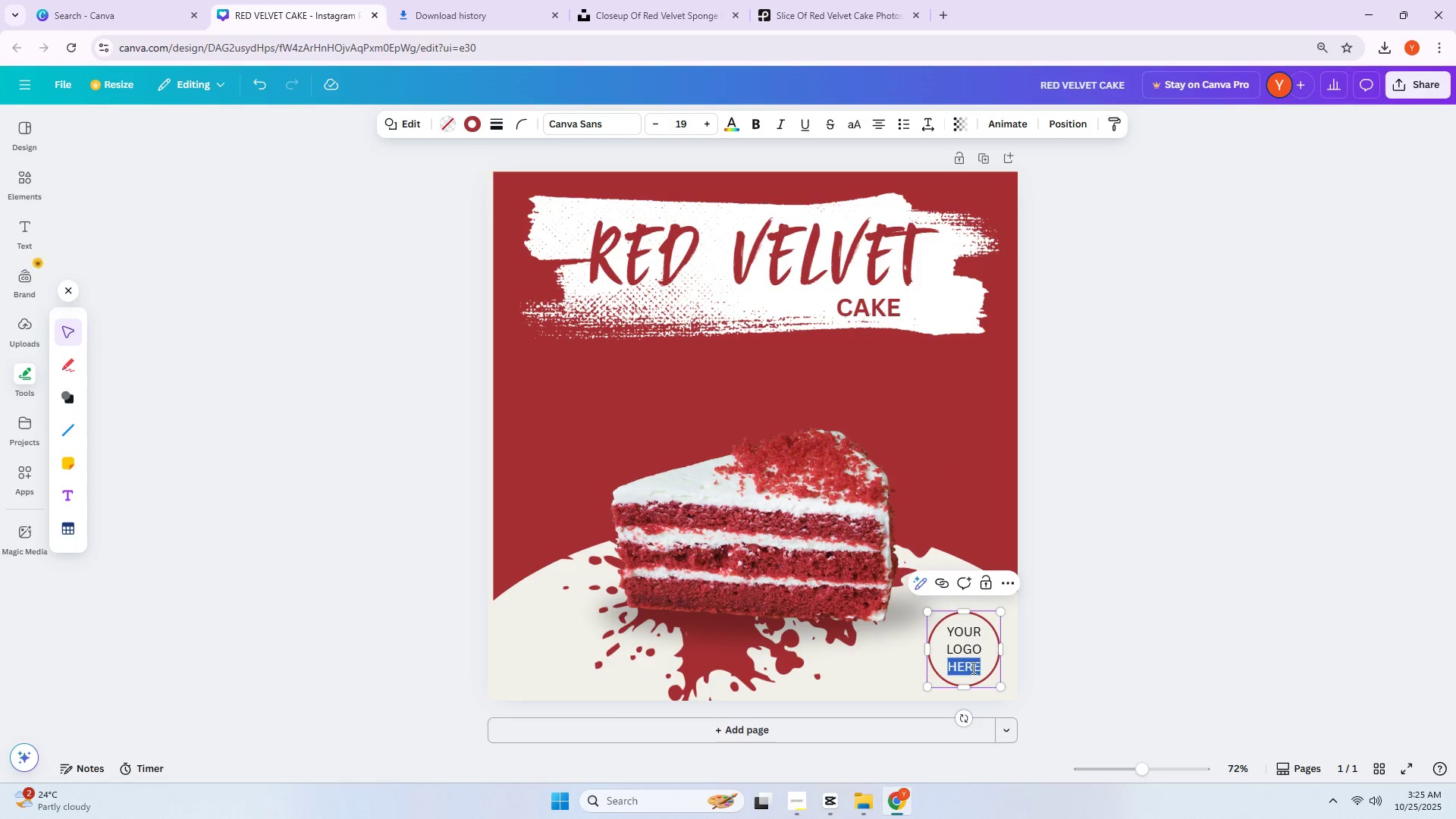 
left_click_drag(start_coordinate=[972, 669], to_coordinate=[971, 654])
 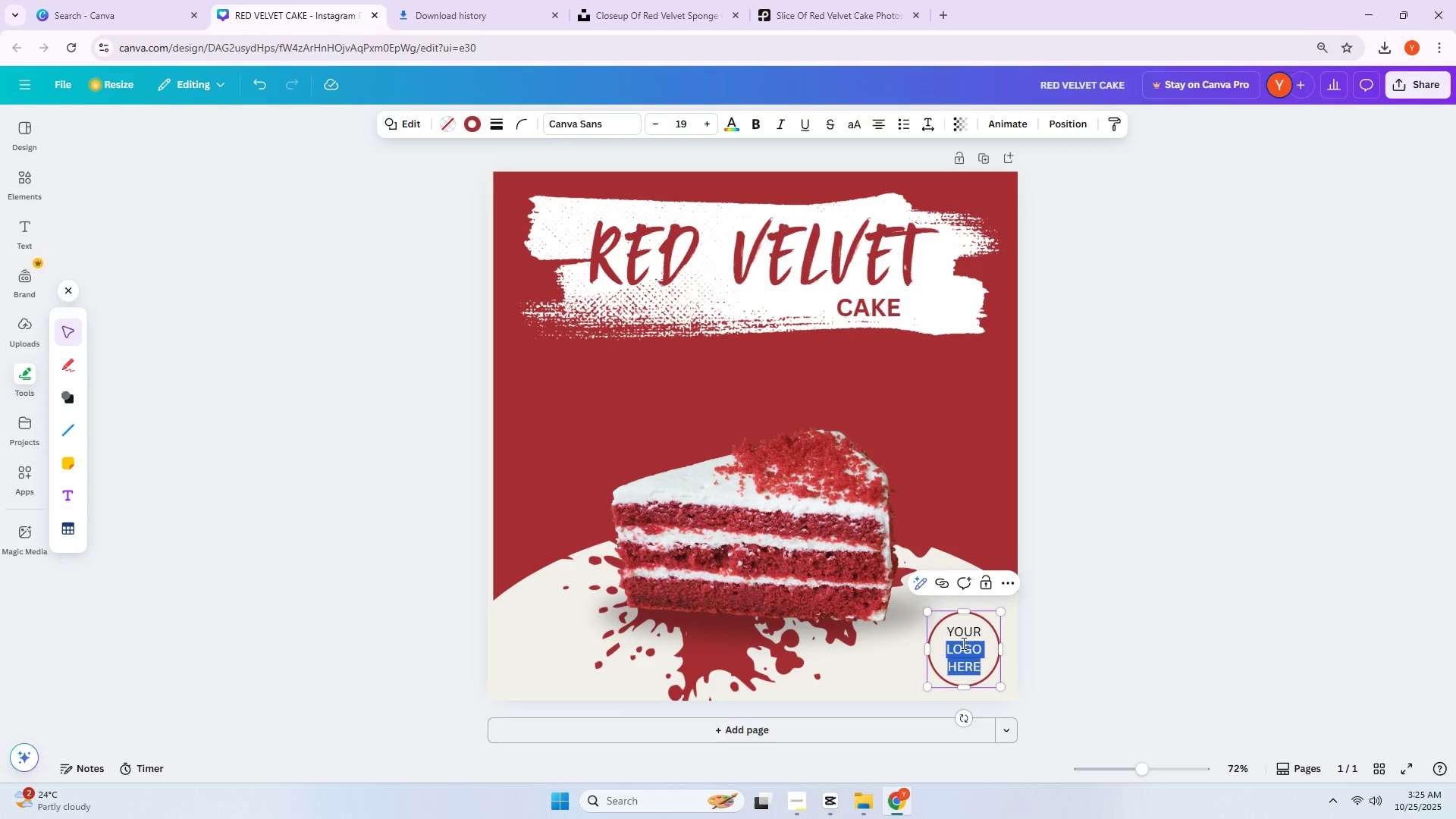 
left_click([962, 642])
 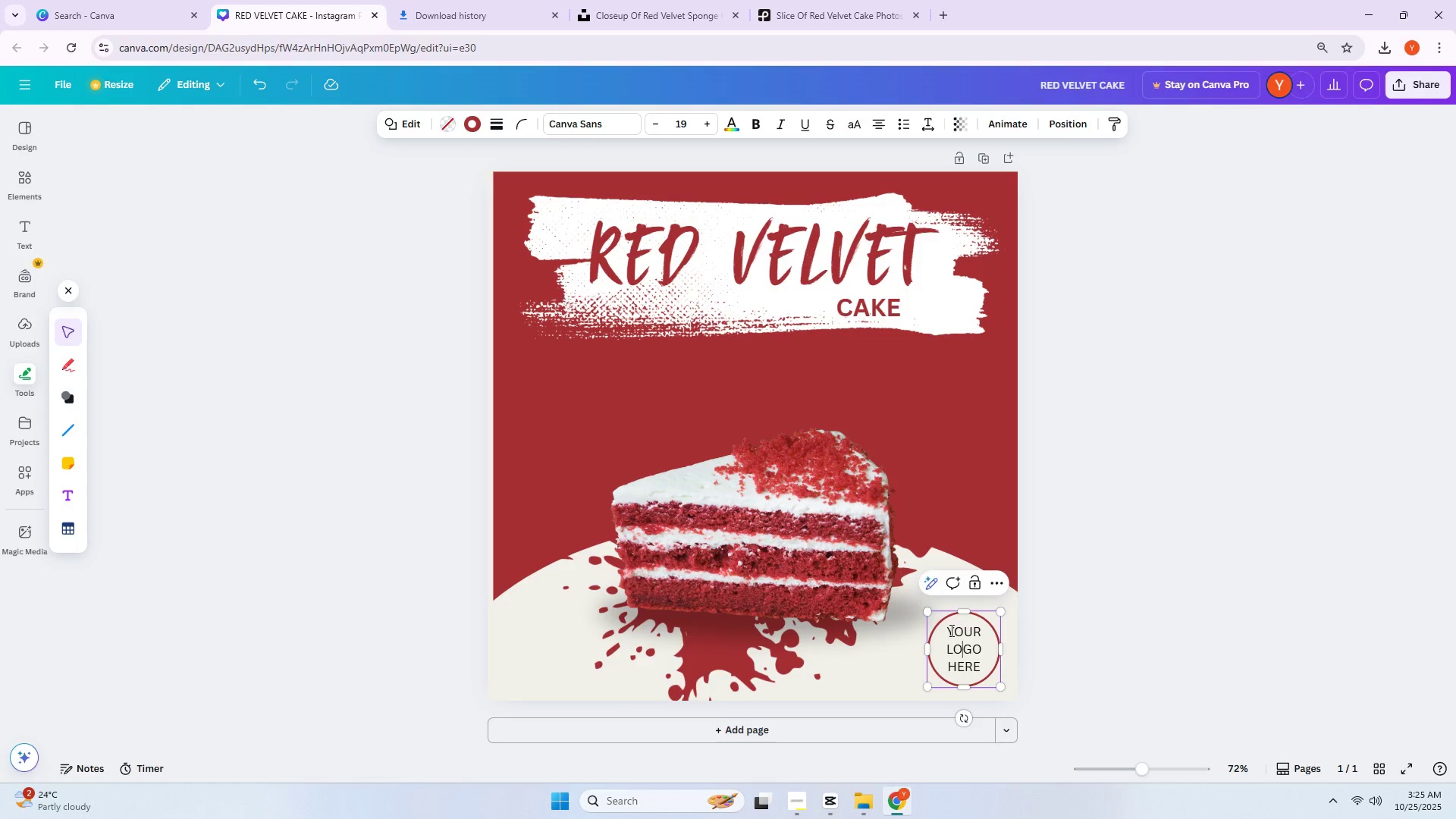 
left_click_drag(start_coordinate=[950, 630], to_coordinate=[981, 671])
 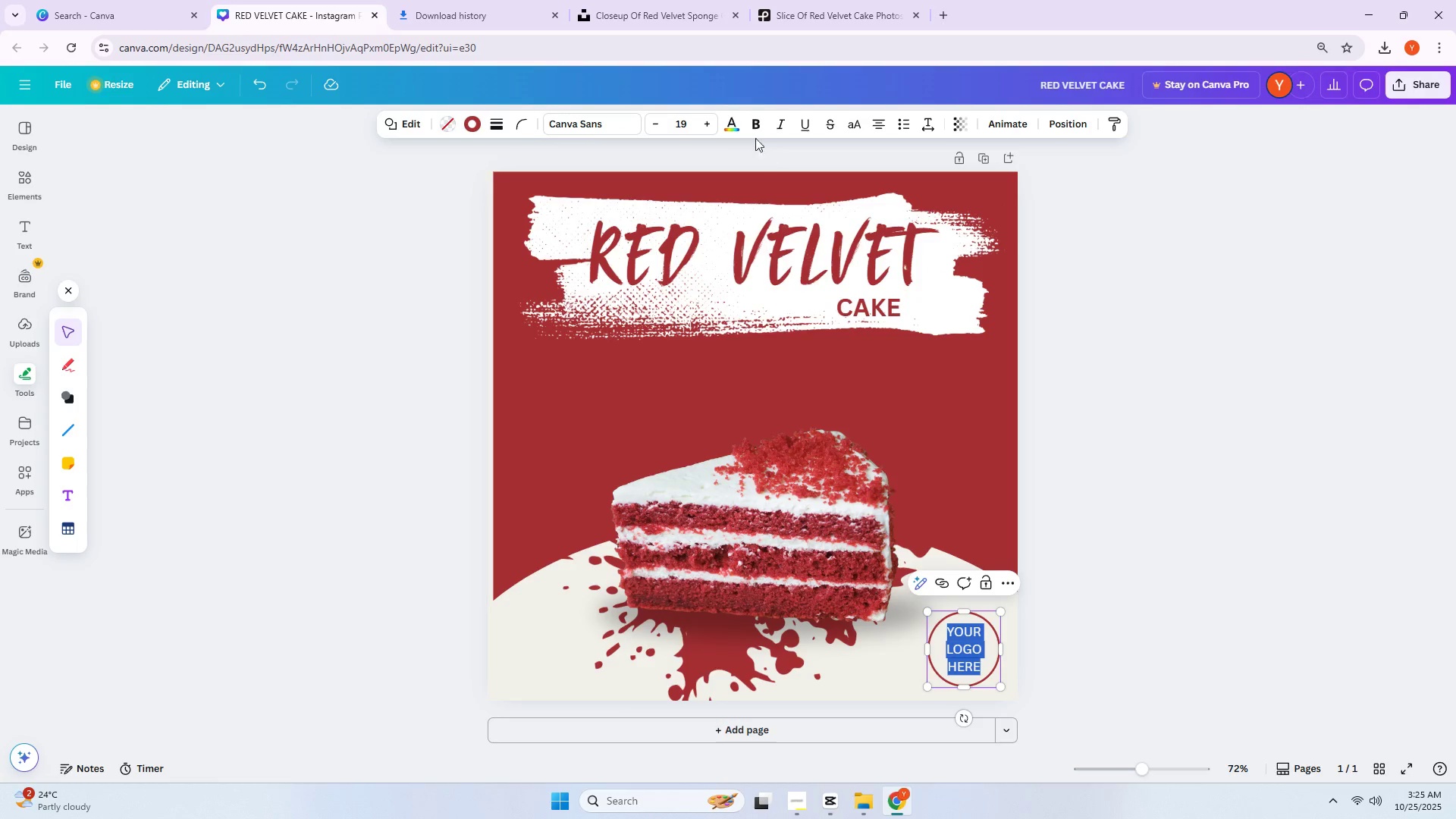 
left_click([730, 126])
 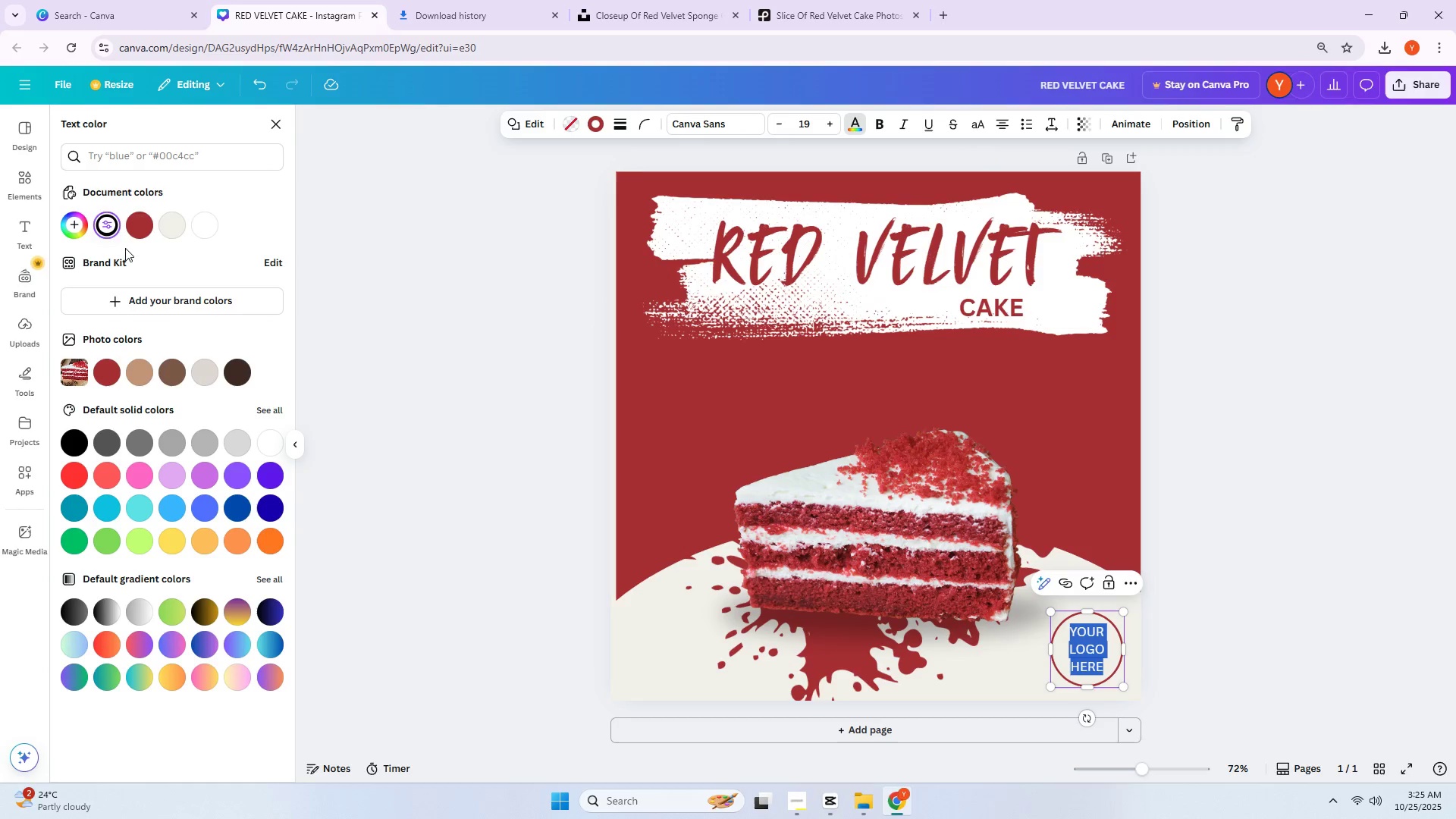 
left_click([135, 228])
 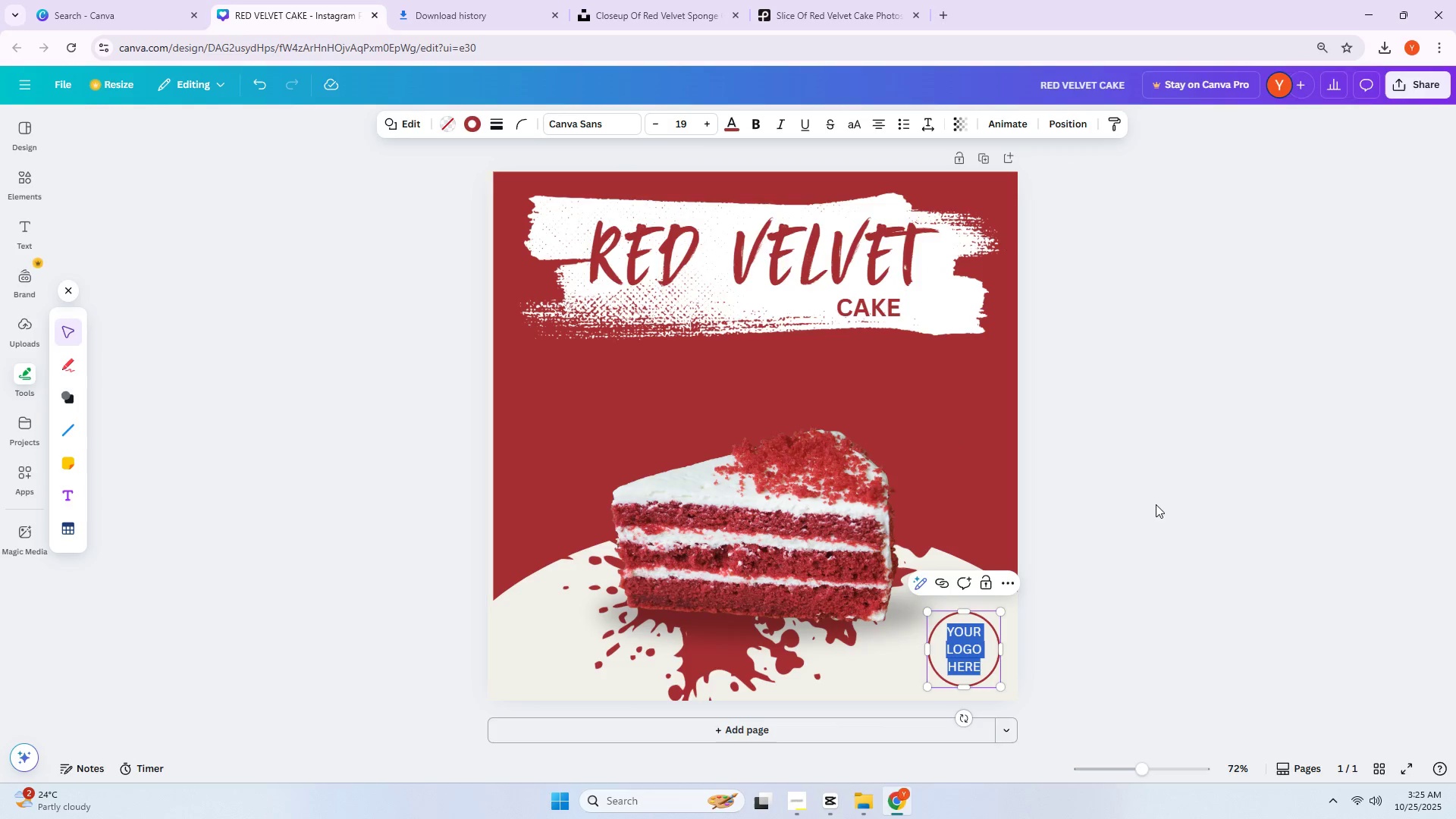 
triple_click([1175, 506])
 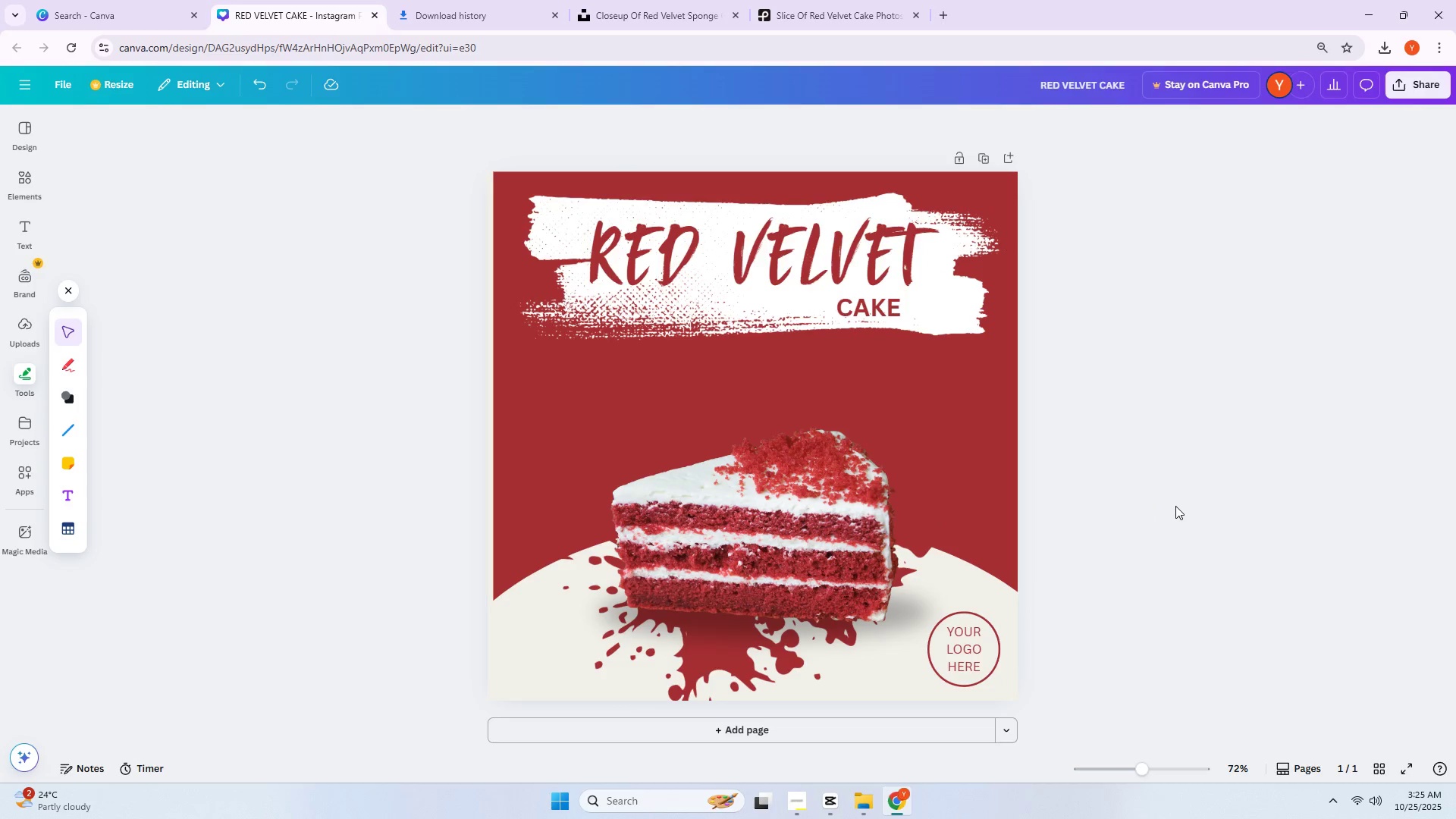 
left_click([1175, 506])
 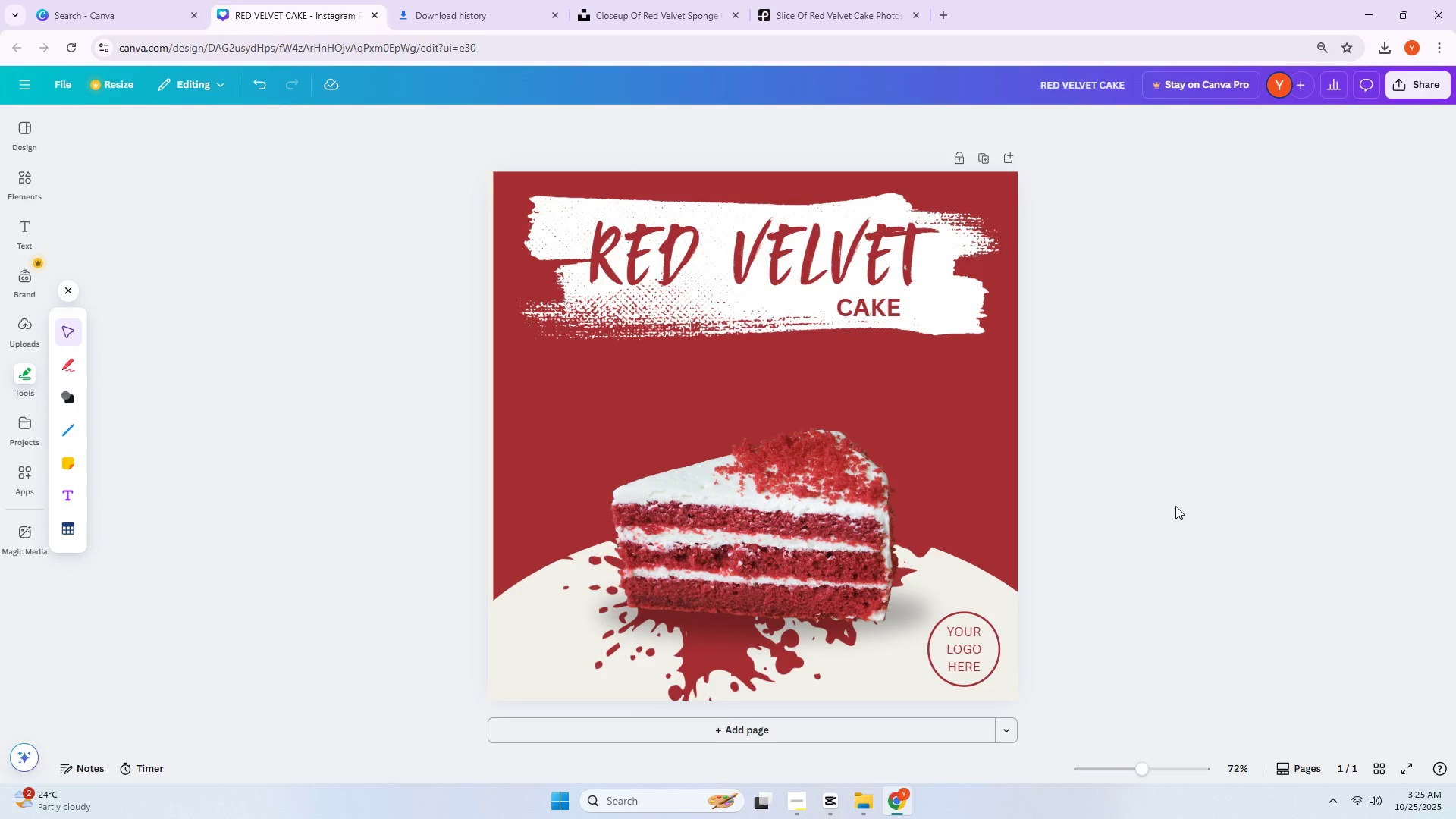 
wait(12.26)
 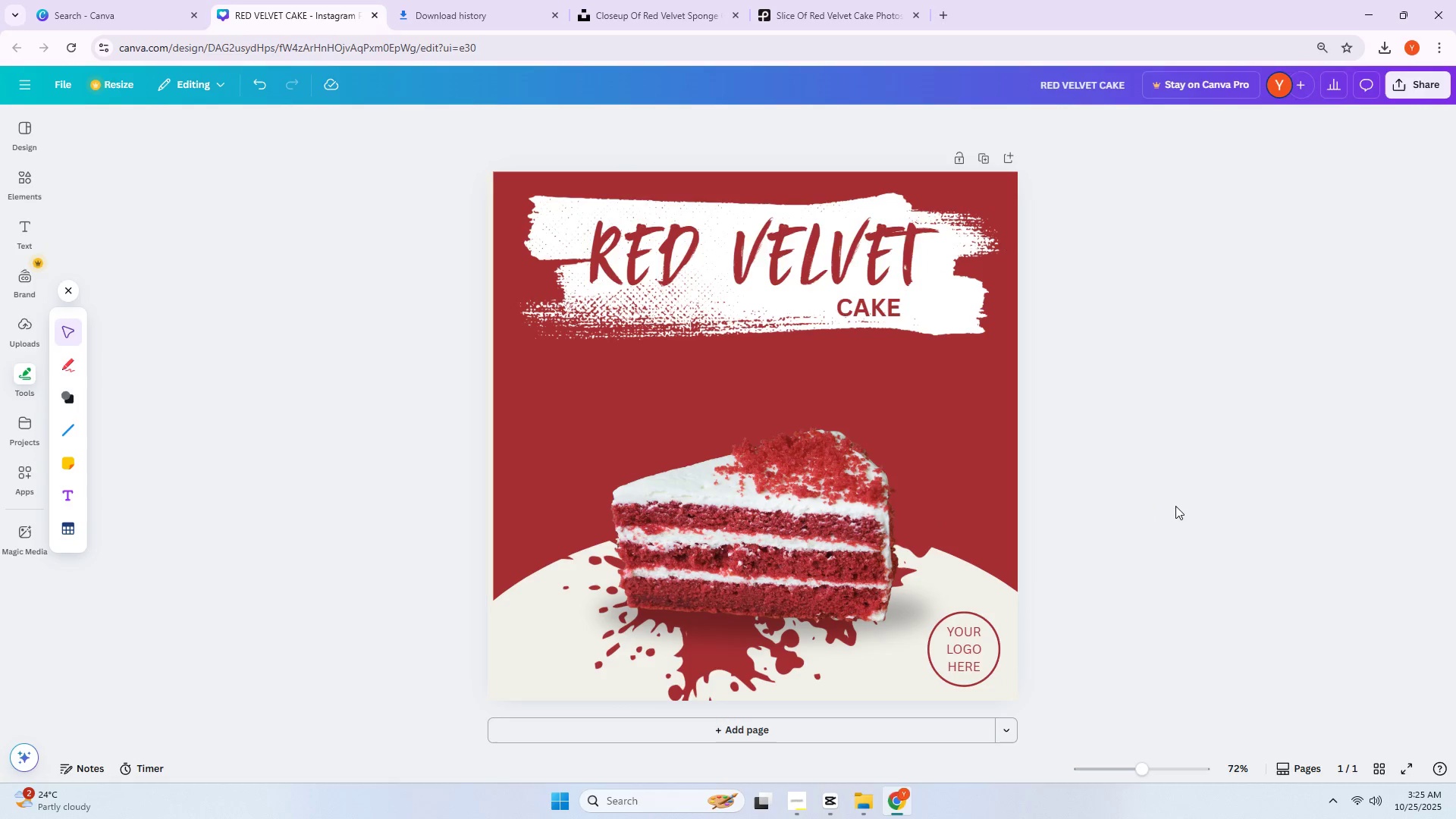 
left_click([77, 375])
 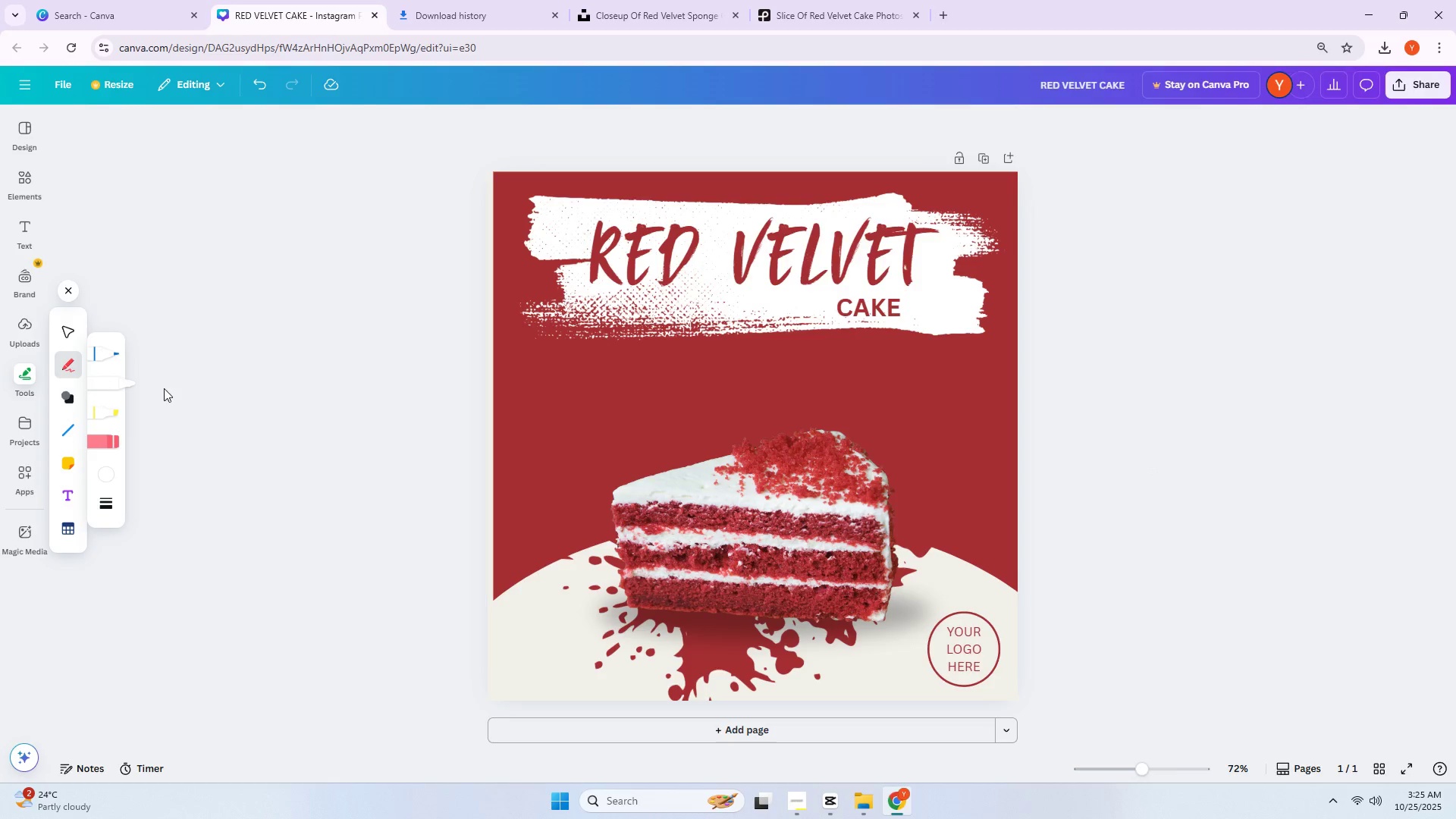 
mouse_move([139, 406])
 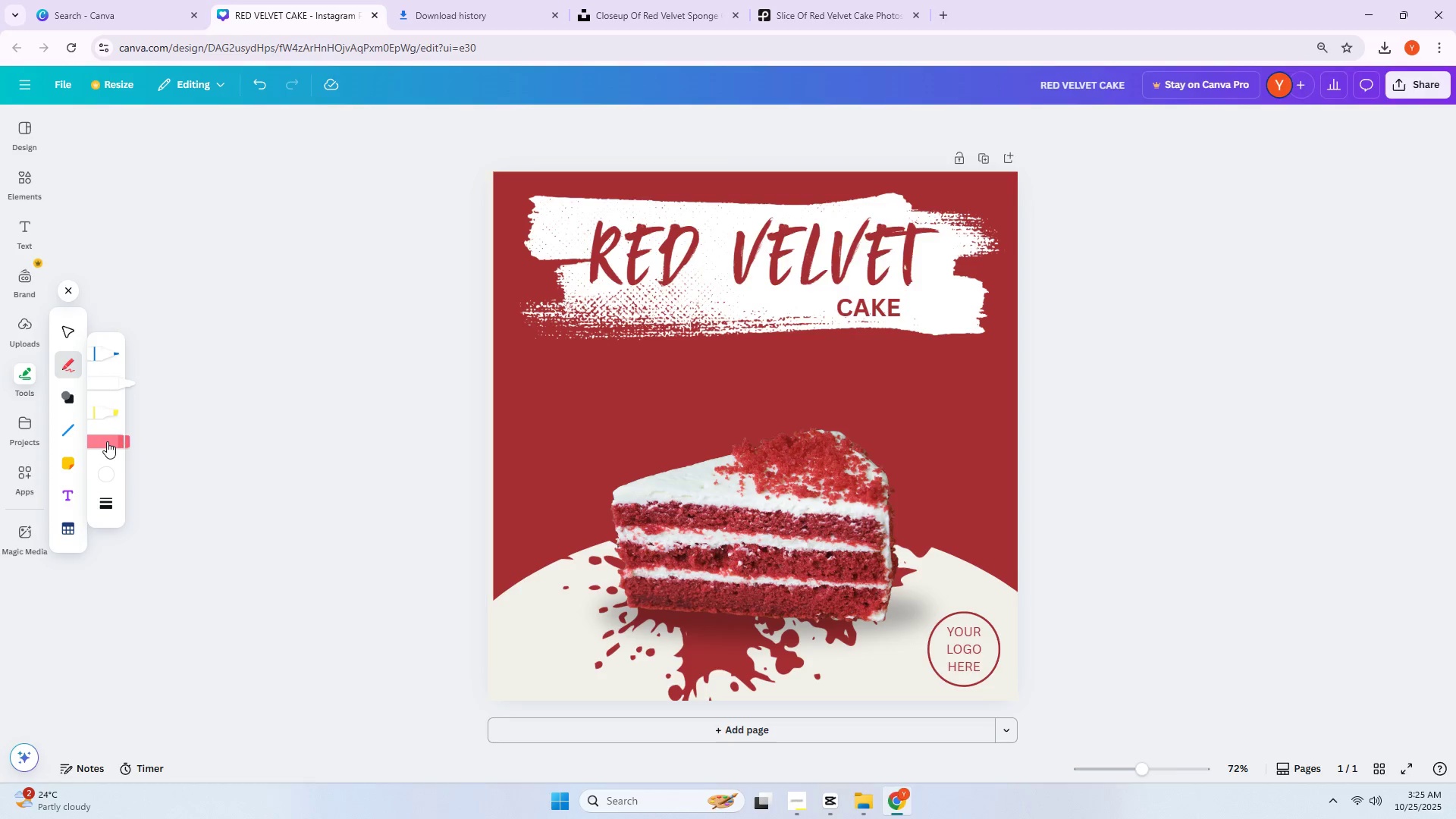 
left_click([99, 358])
 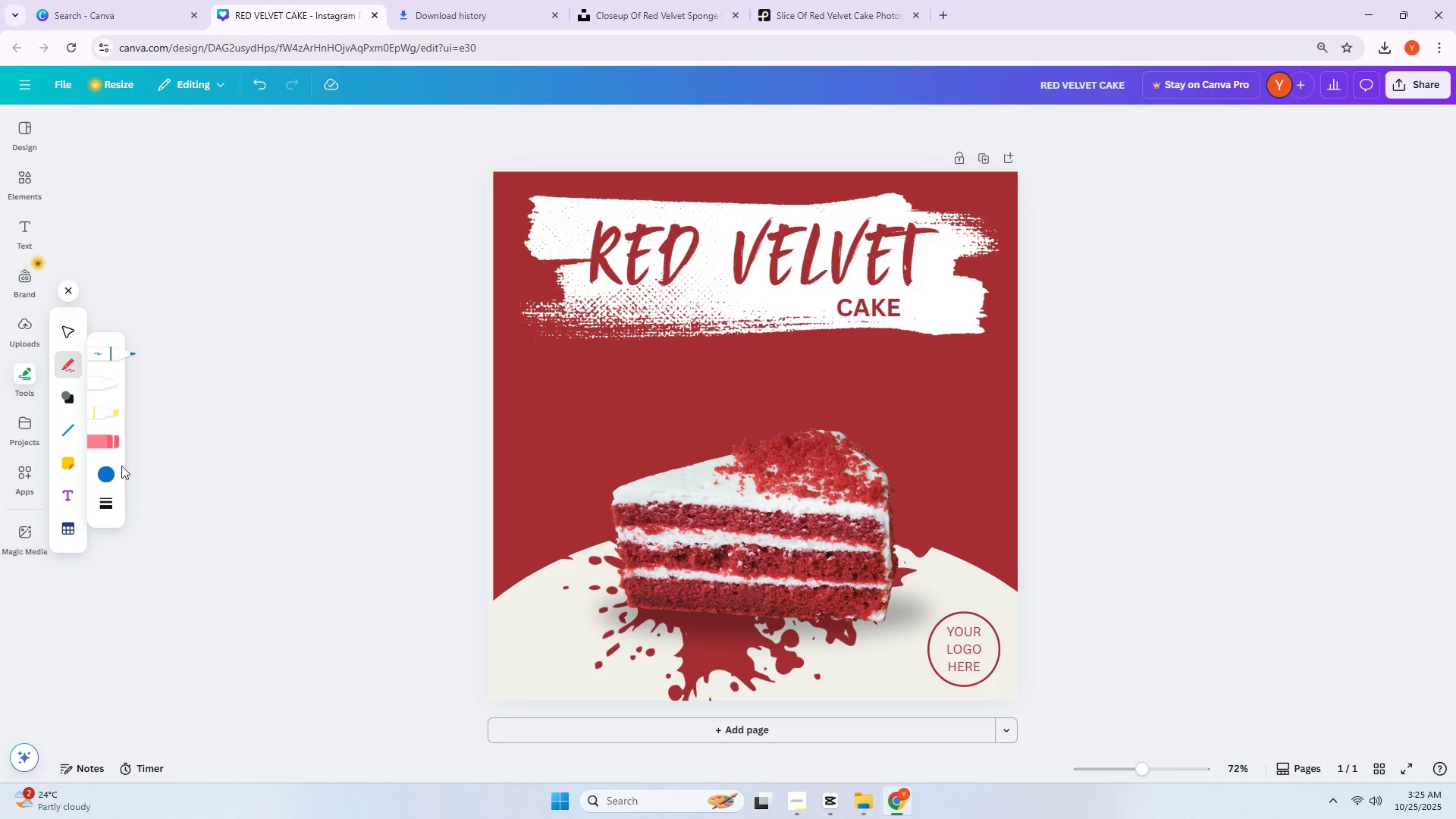 
left_click([108, 479])
 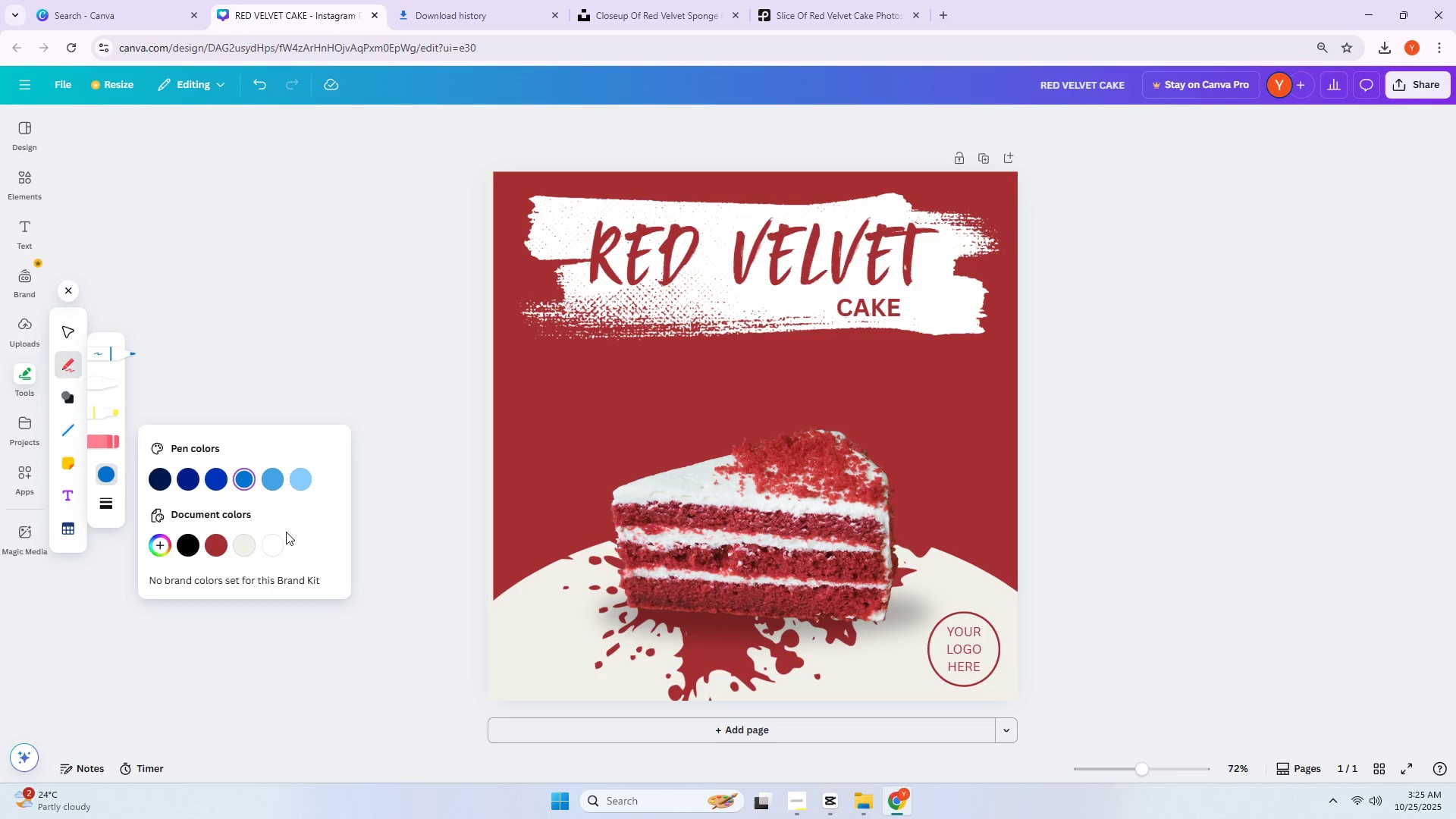 
left_click([279, 537])
 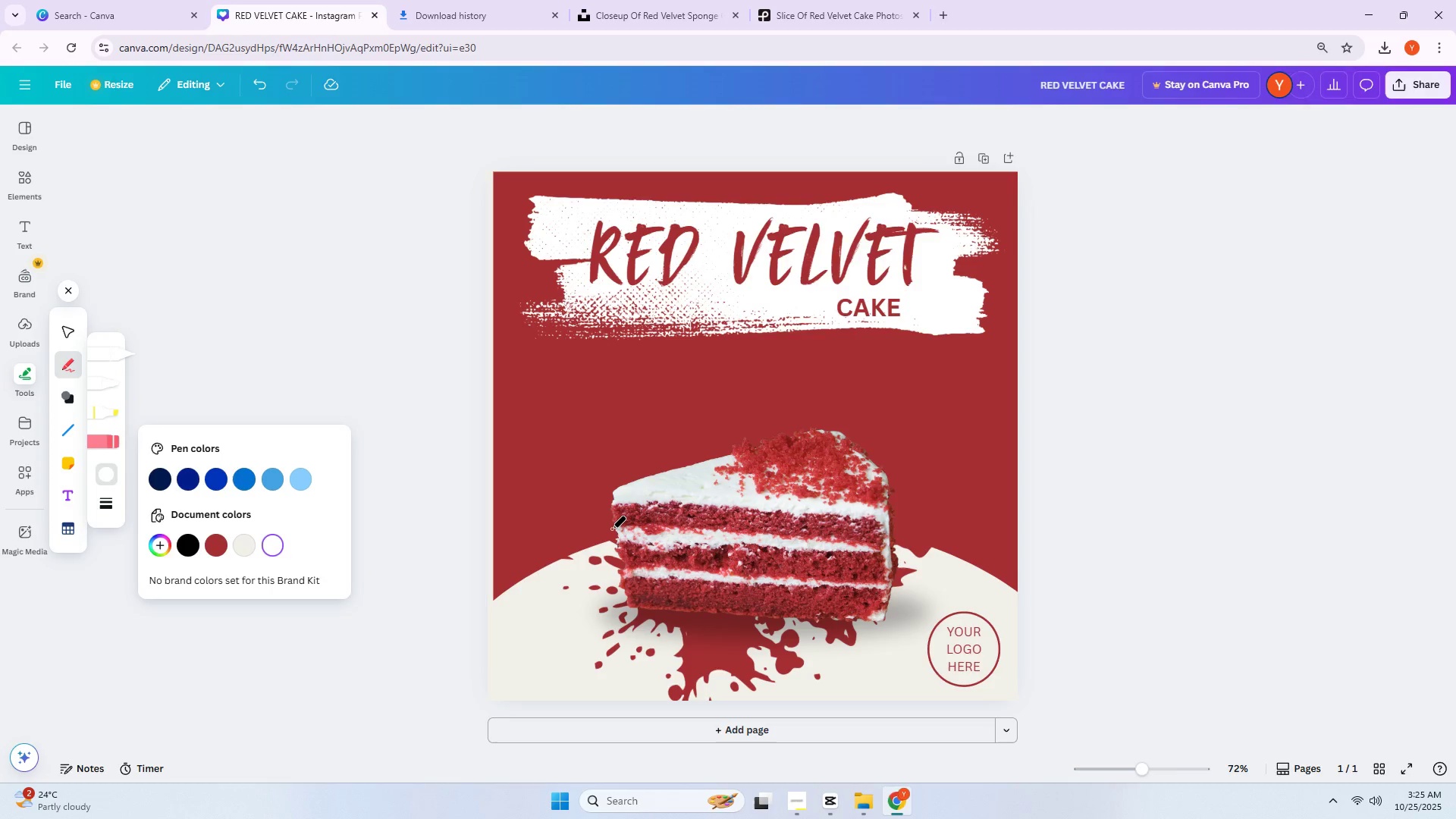 
left_click_drag(start_coordinate=[611, 535], to_coordinate=[598, 495])
 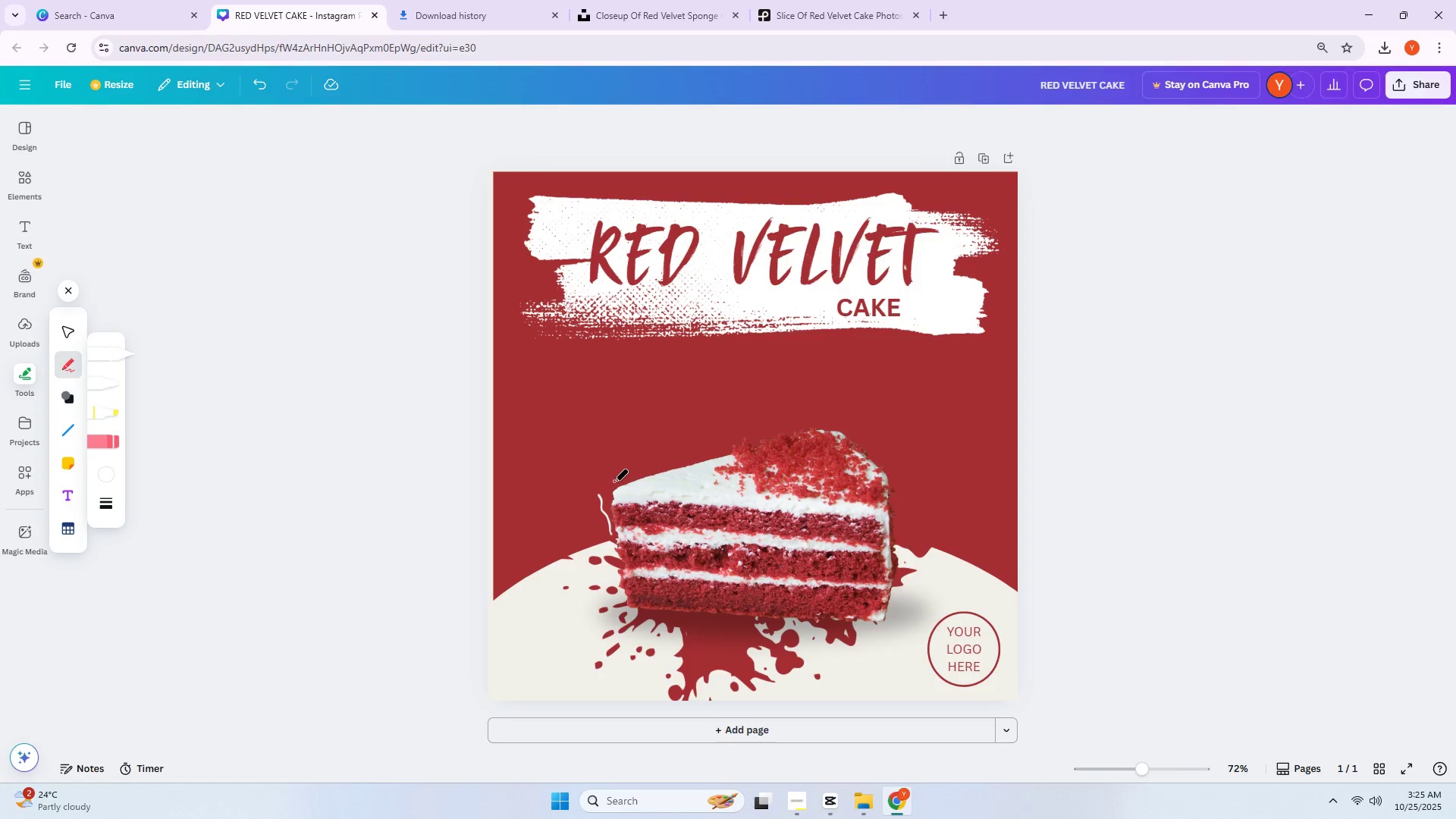 
left_click_drag(start_coordinate=[620, 477], to_coordinate=[686, 457])
 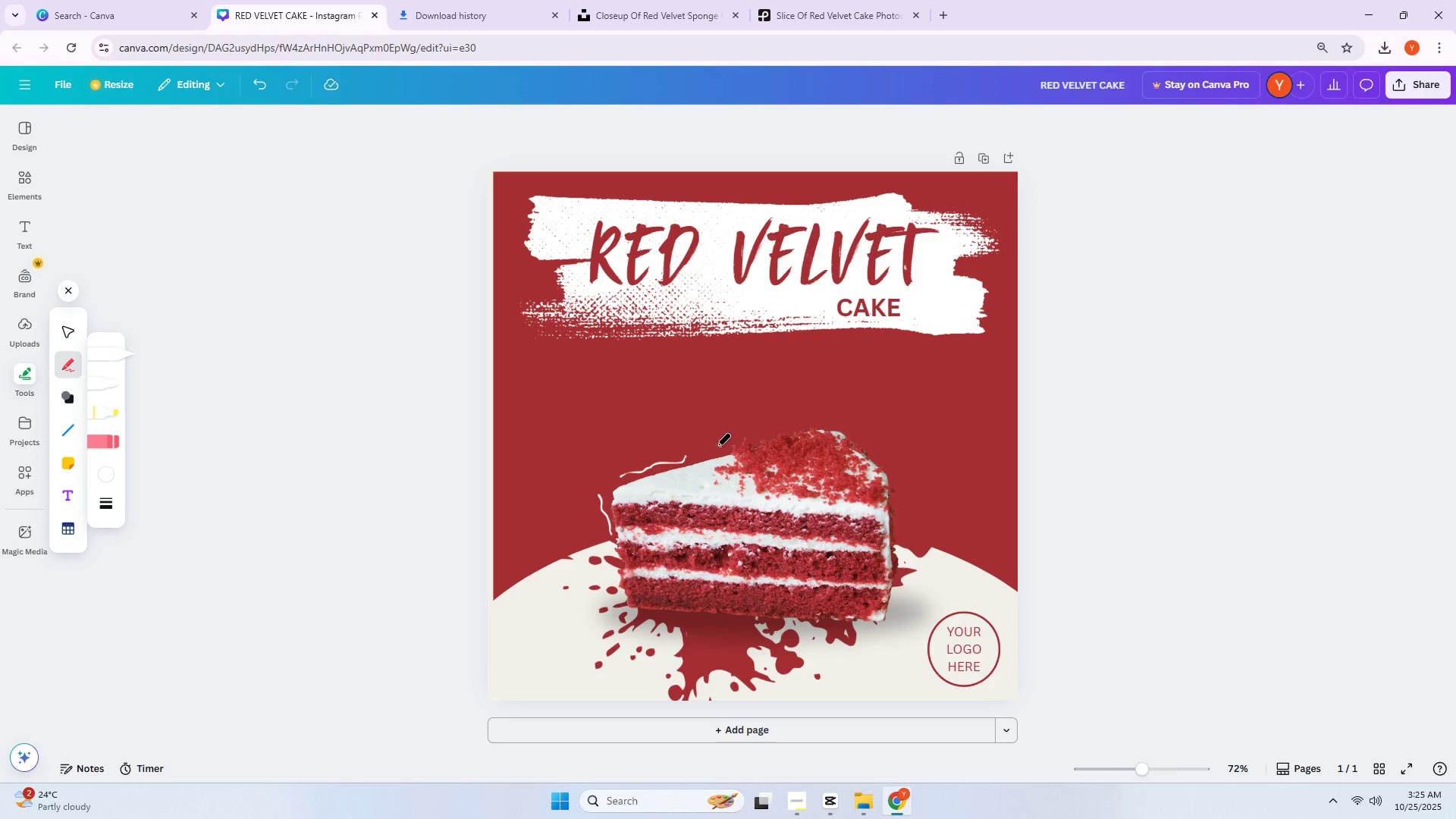 
left_click_drag(start_coordinate=[707, 450], to_coordinate=[750, 432])
 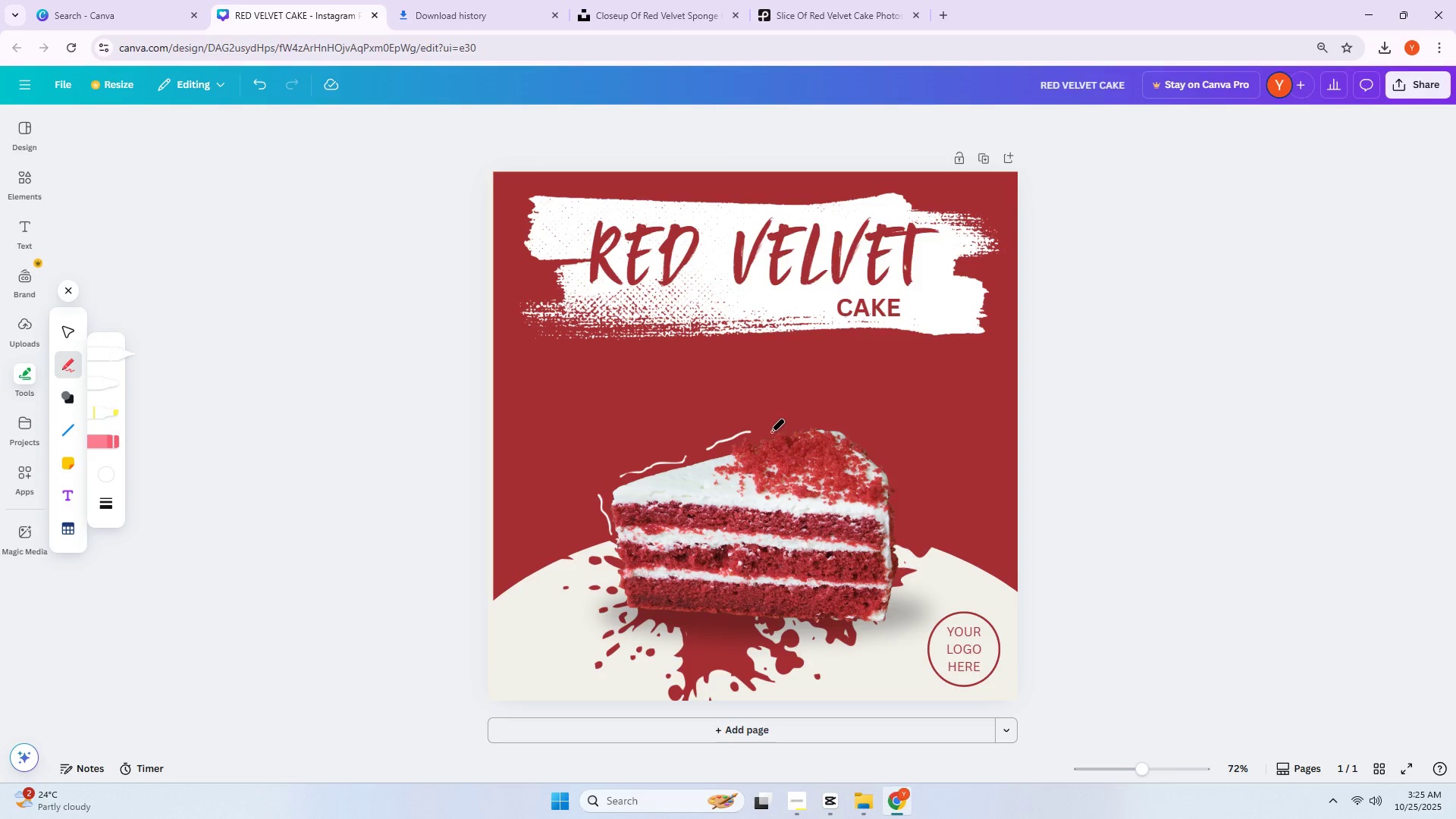 
left_click_drag(start_coordinate=[770, 428], to_coordinate=[821, 420])
 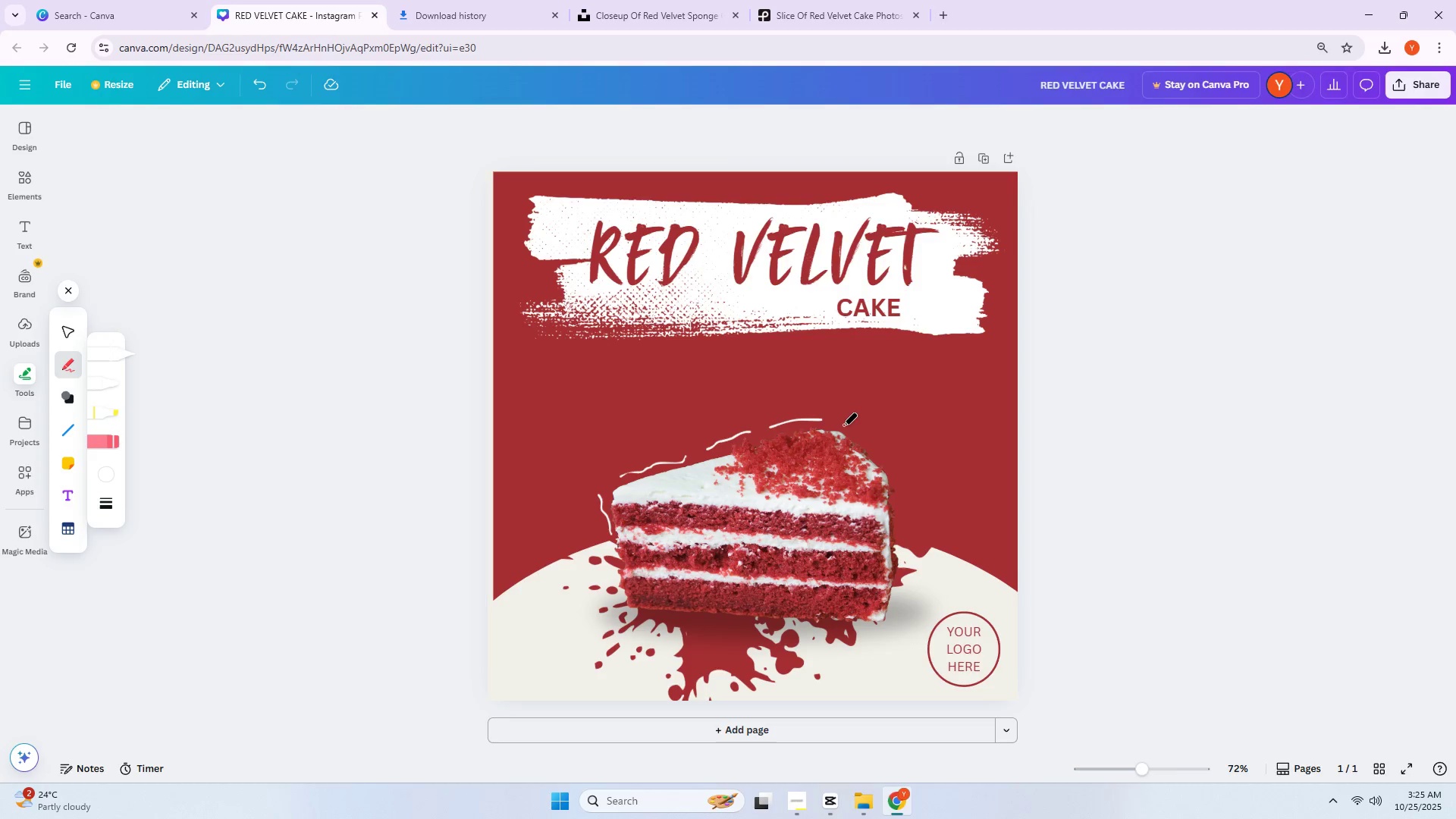 
left_click_drag(start_coordinate=[842, 425], to_coordinate=[878, 453])
 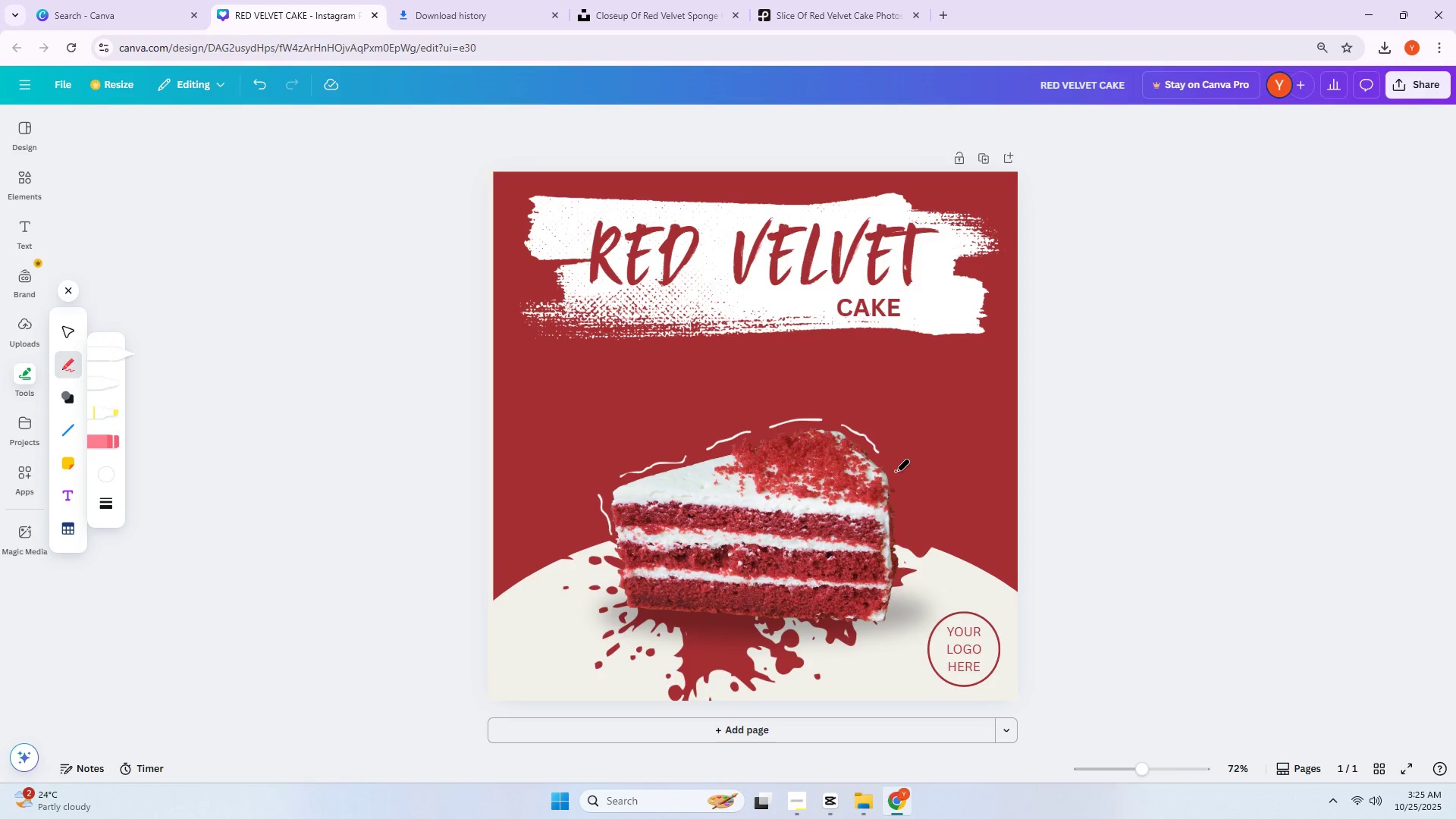 
left_click_drag(start_coordinate=[896, 472], to_coordinate=[905, 513])
 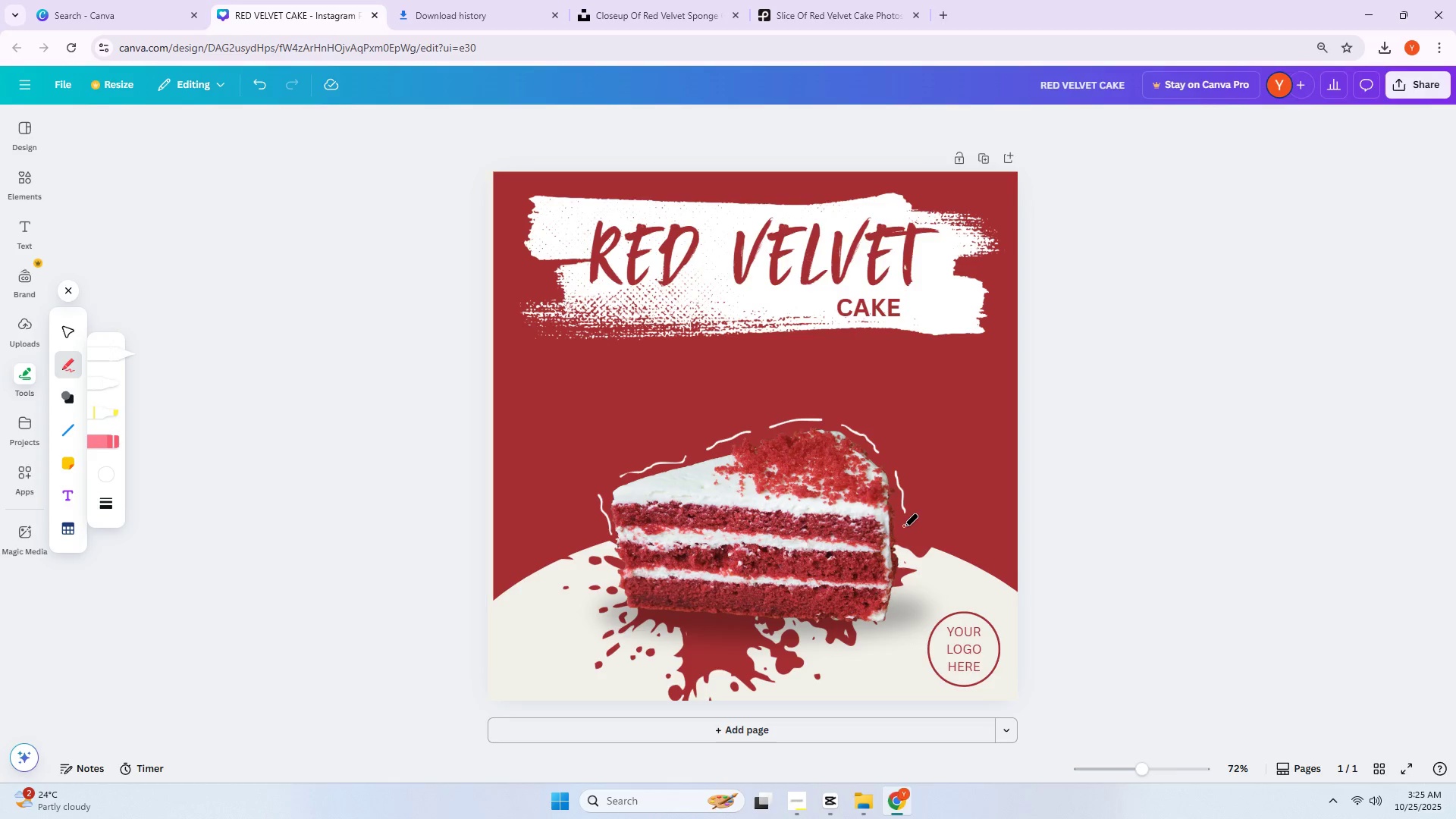 
left_click_drag(start_coordinate=[904, 529], to_coordinate=[903, 554])
 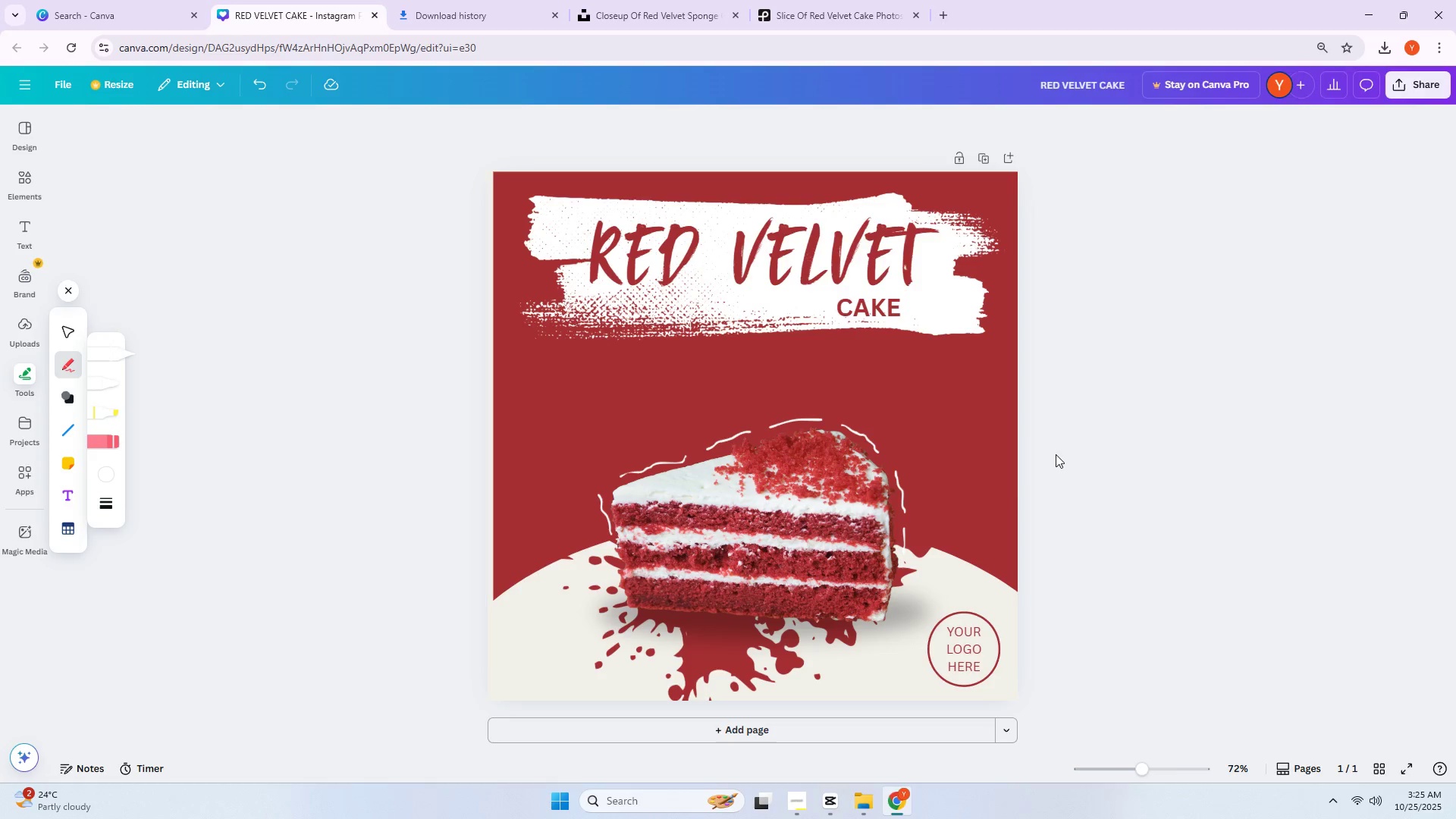 
key(Control+Z)
 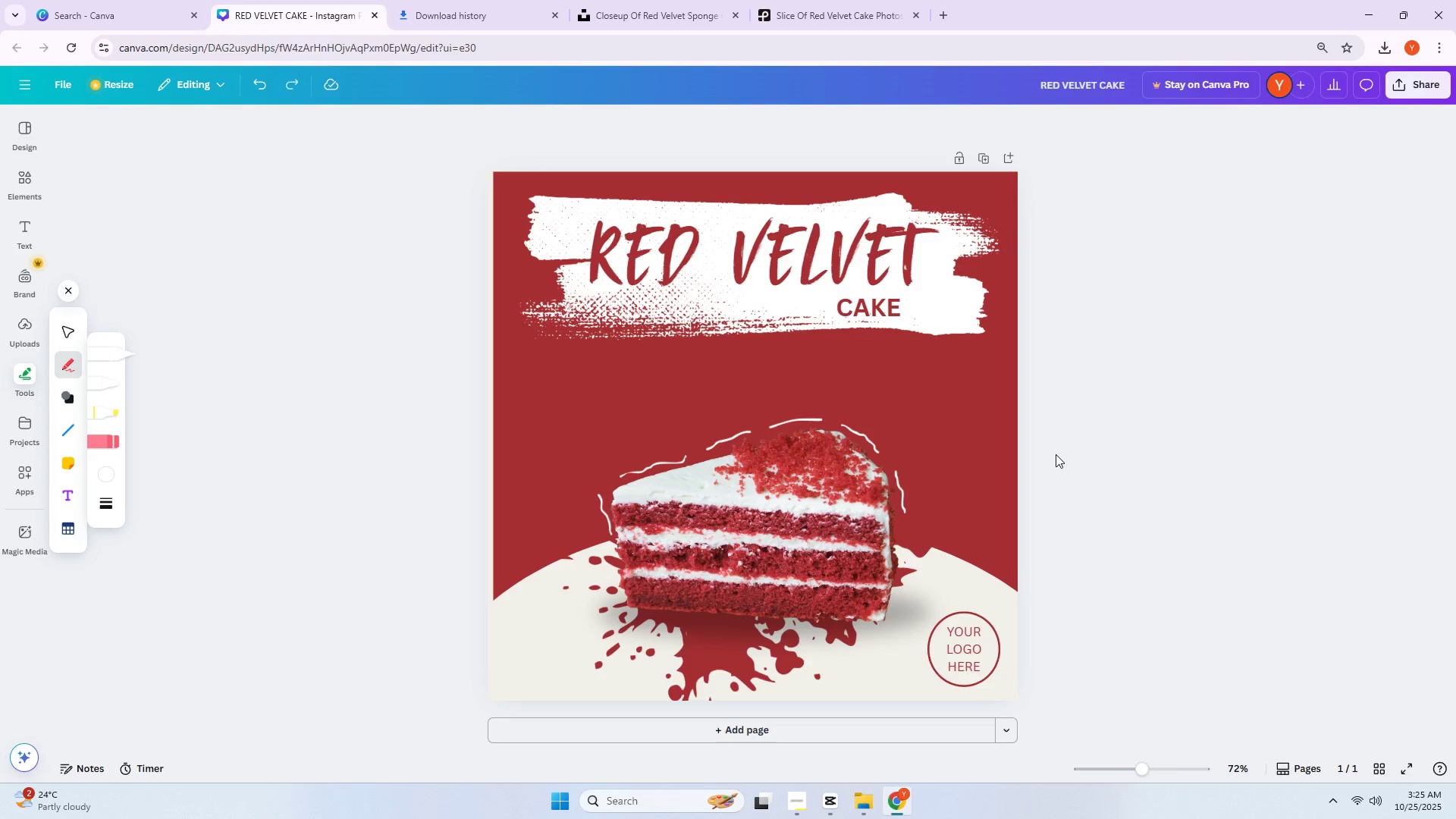 
key(Control+Z)
 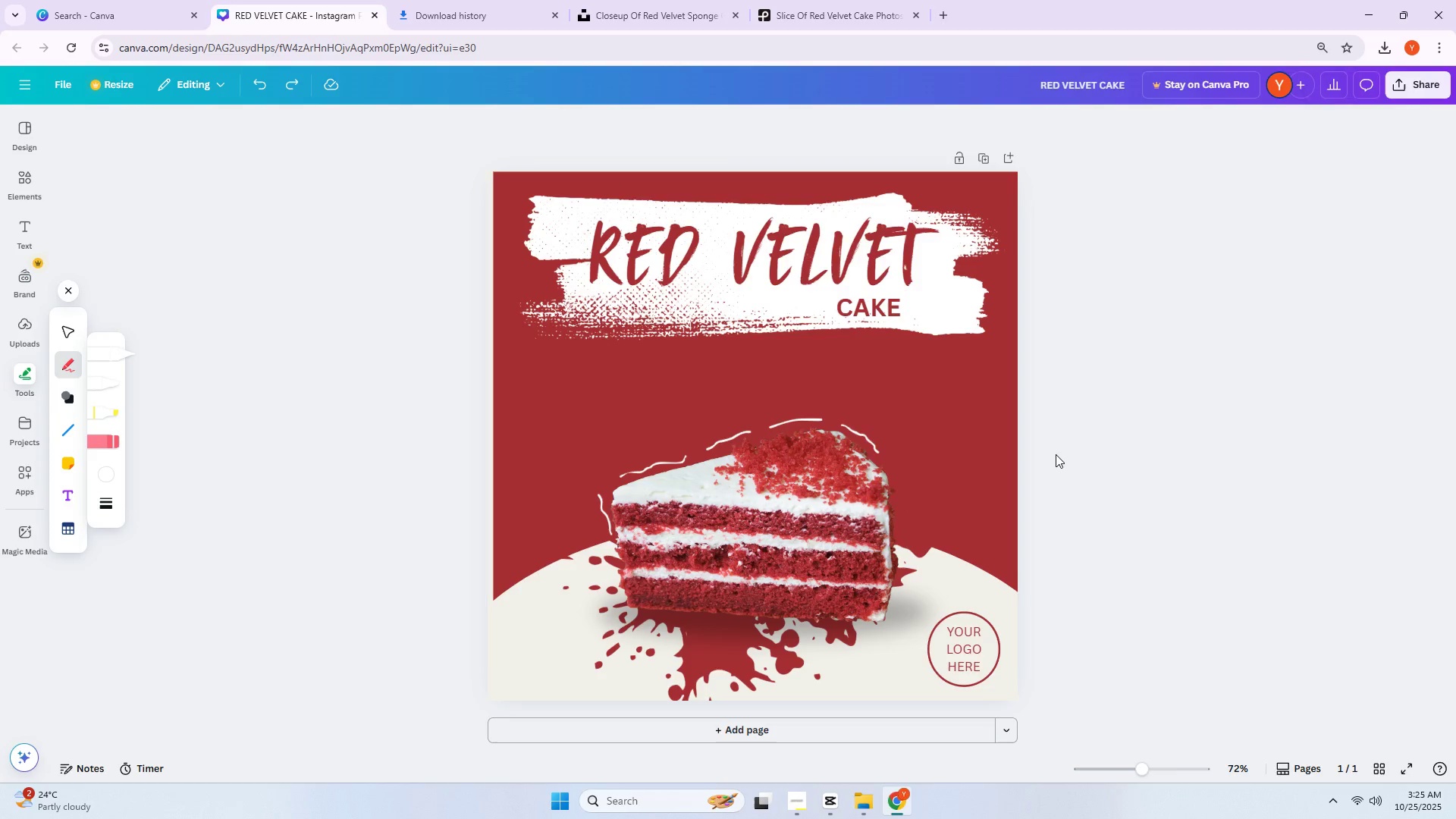 
key(Control+Z)
 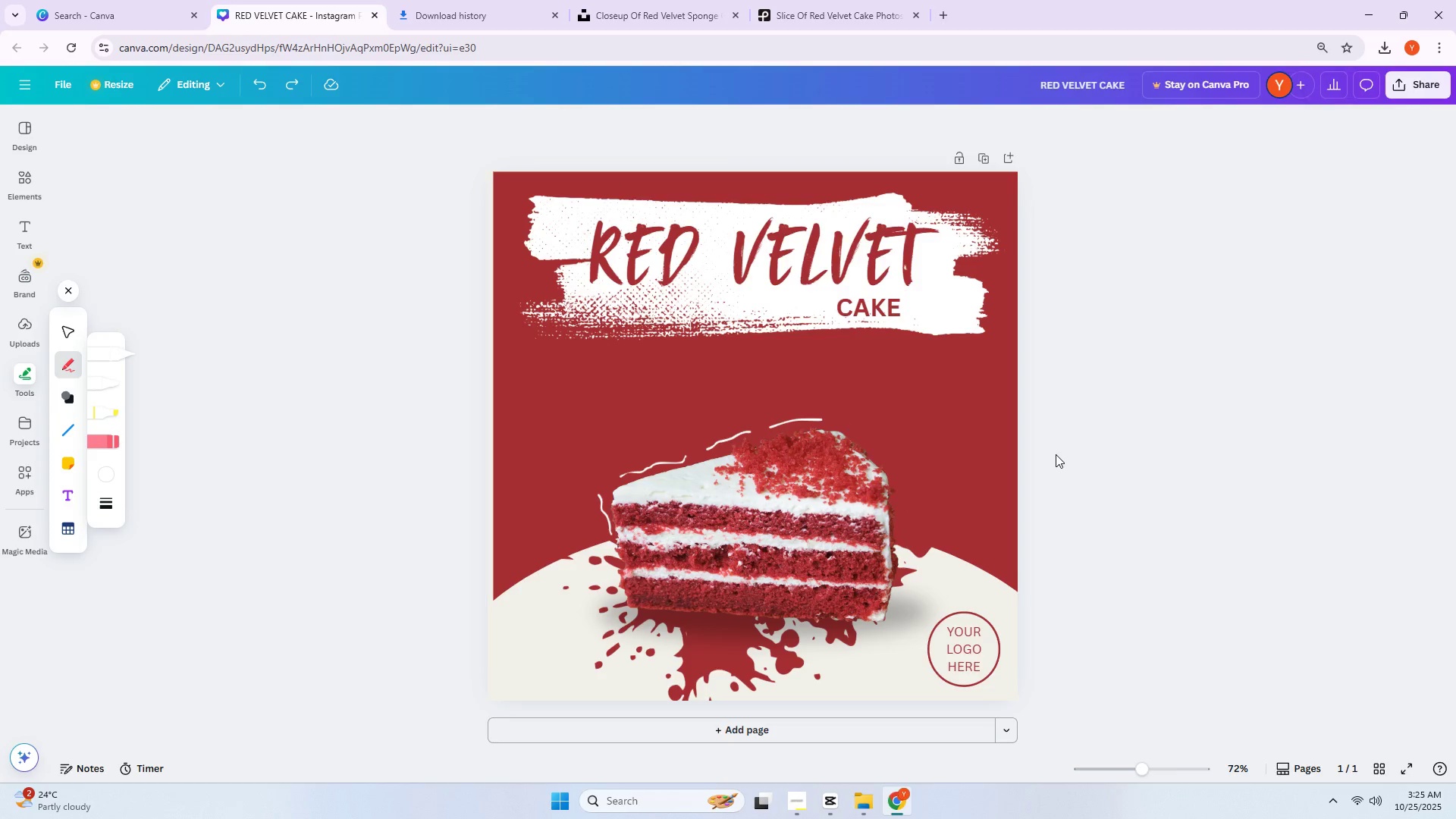 
key(Control+Z)
 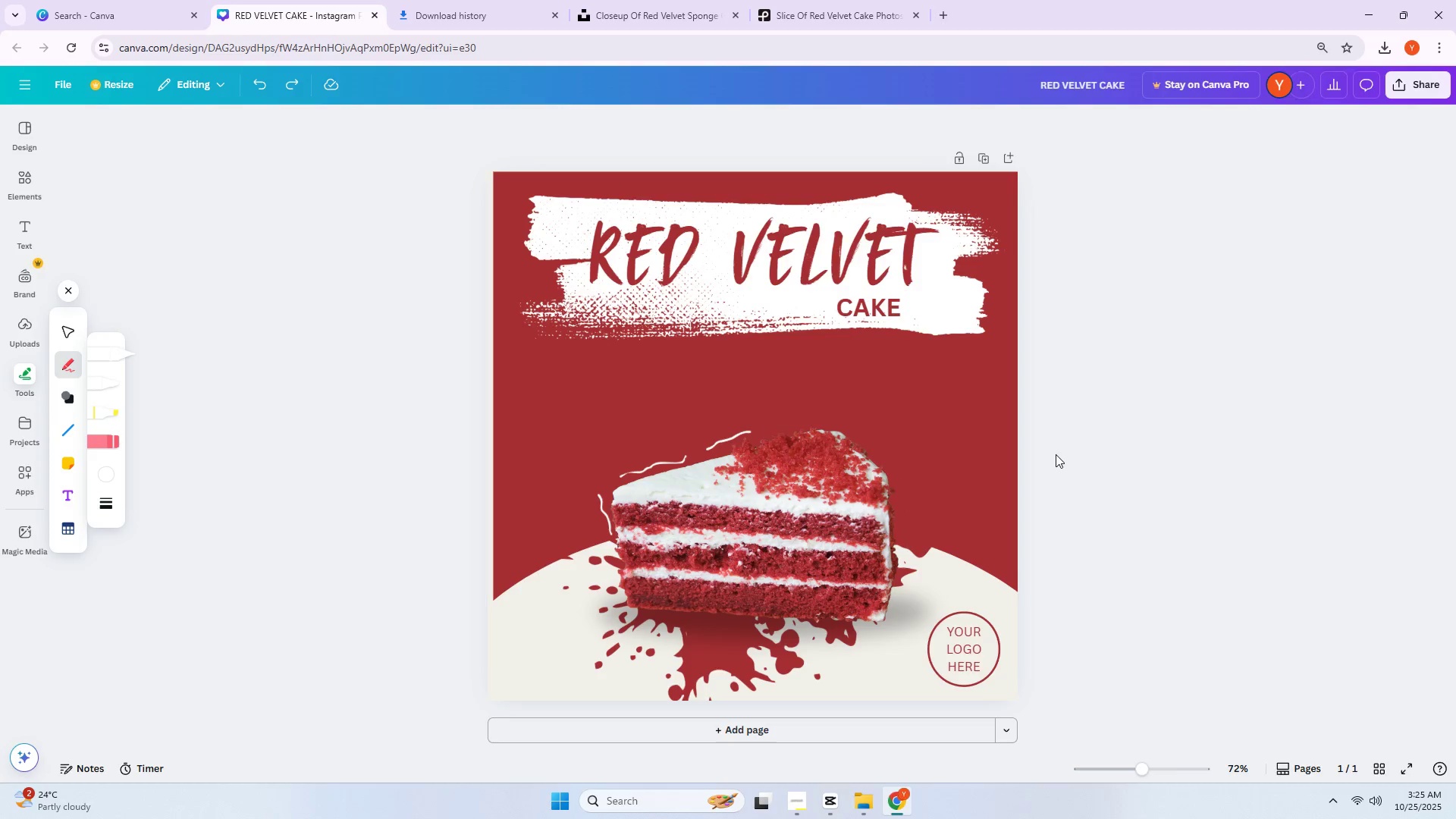 
key(Control+Z)
 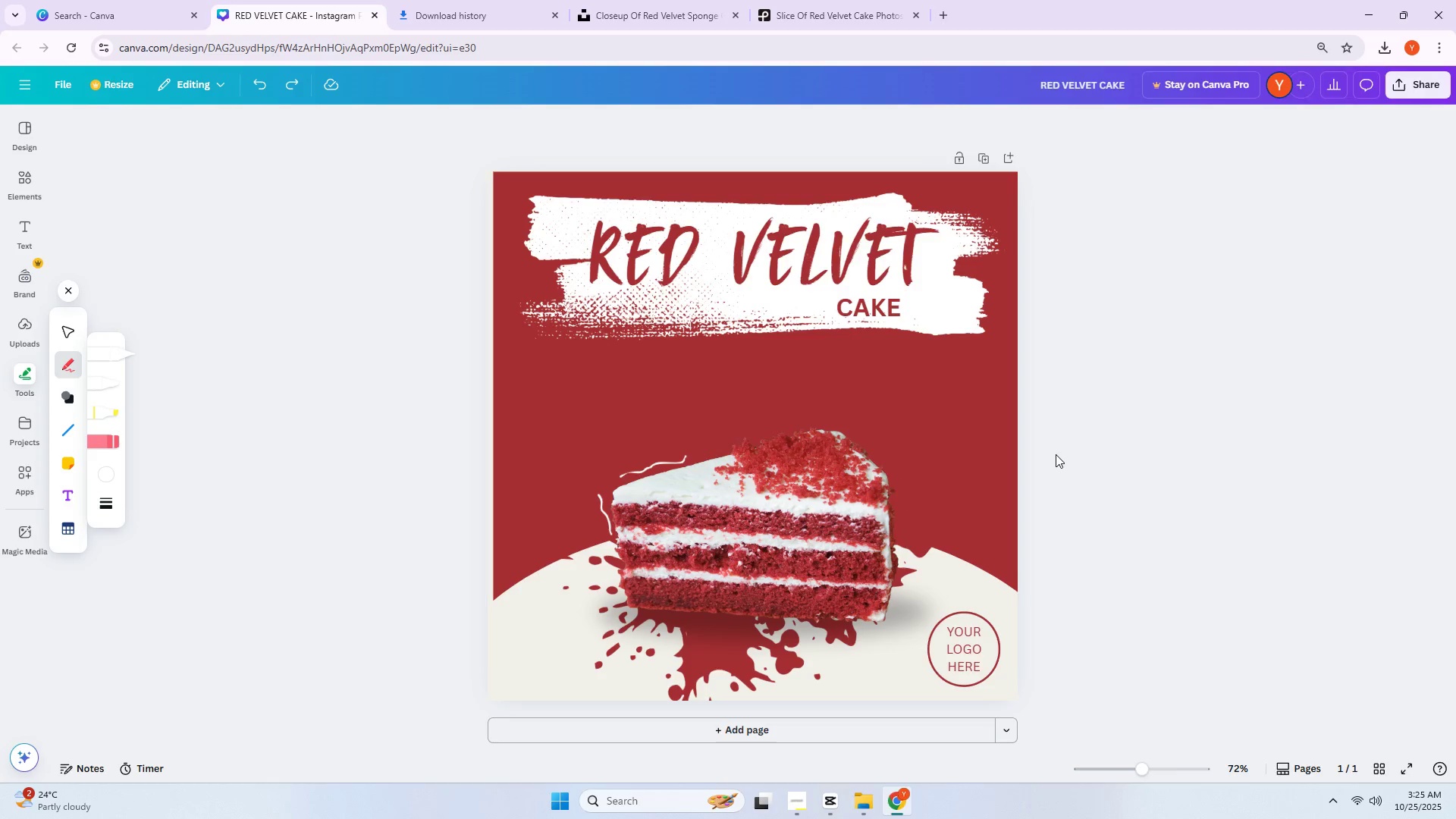 
key(Control+Z)
 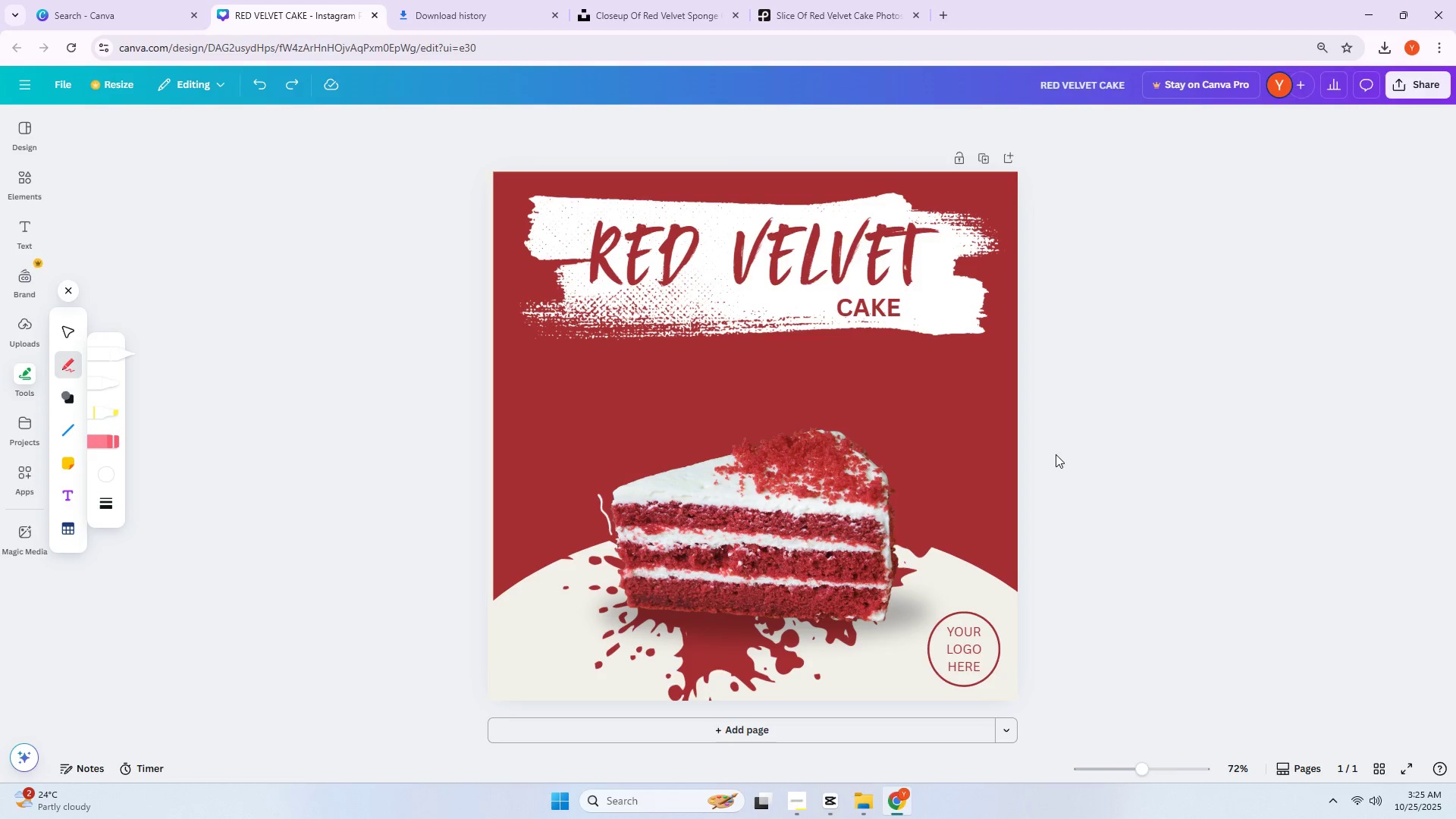 
key(Control+Z)
 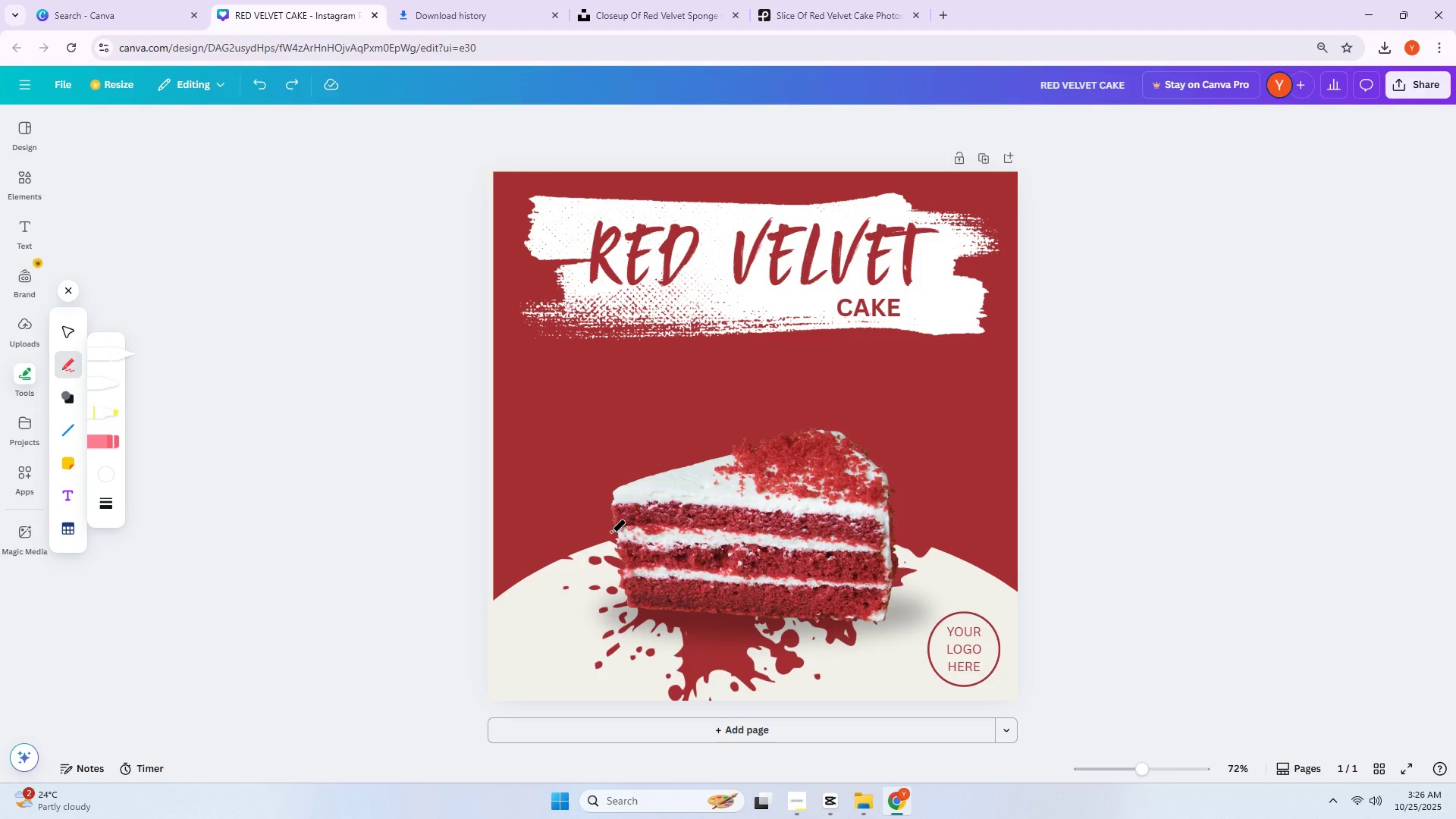 
left_click_drag(start_coordinate=[610, 535], to_coordinate=[601, 488])
 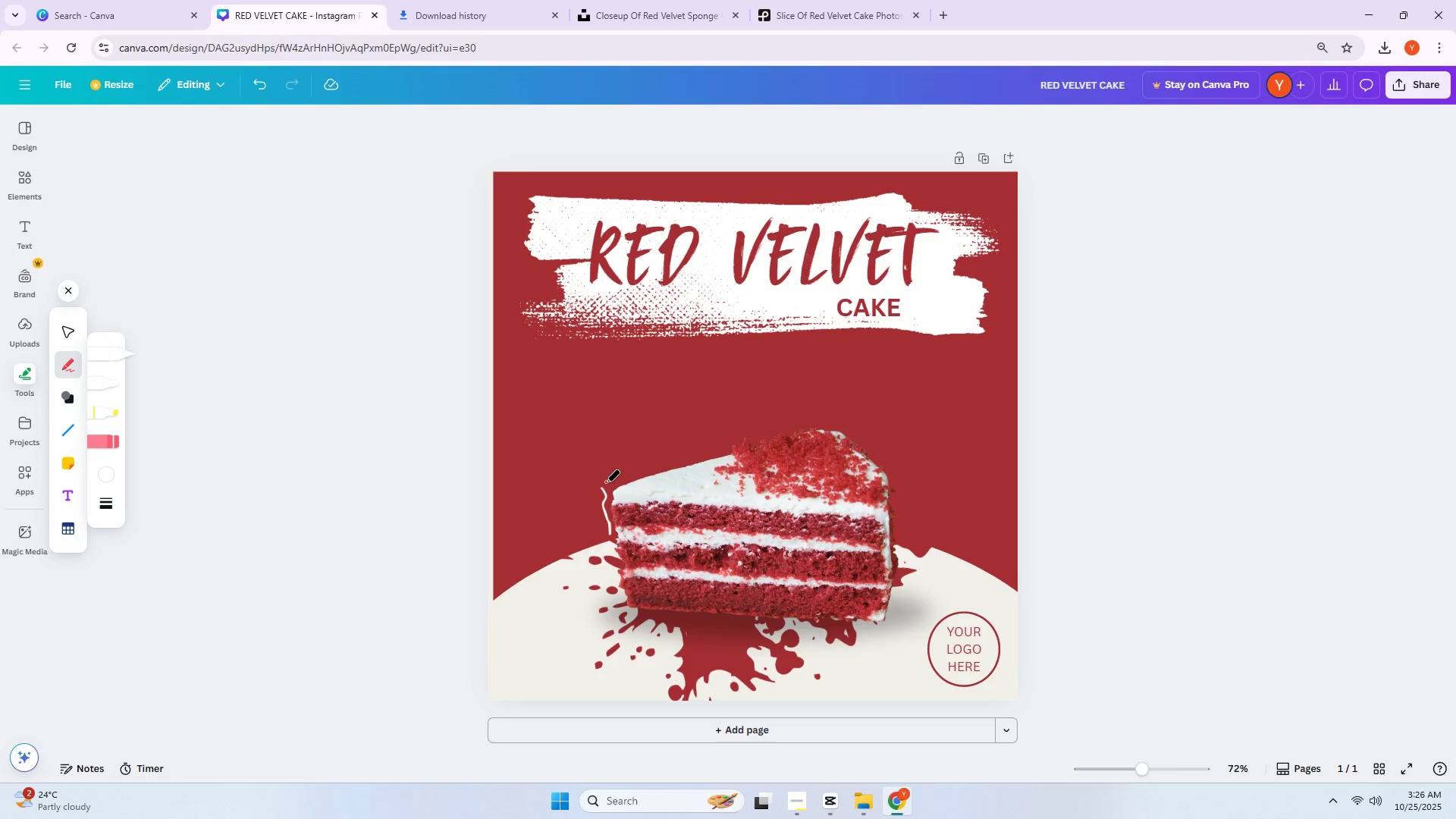 
wait(5.62)
 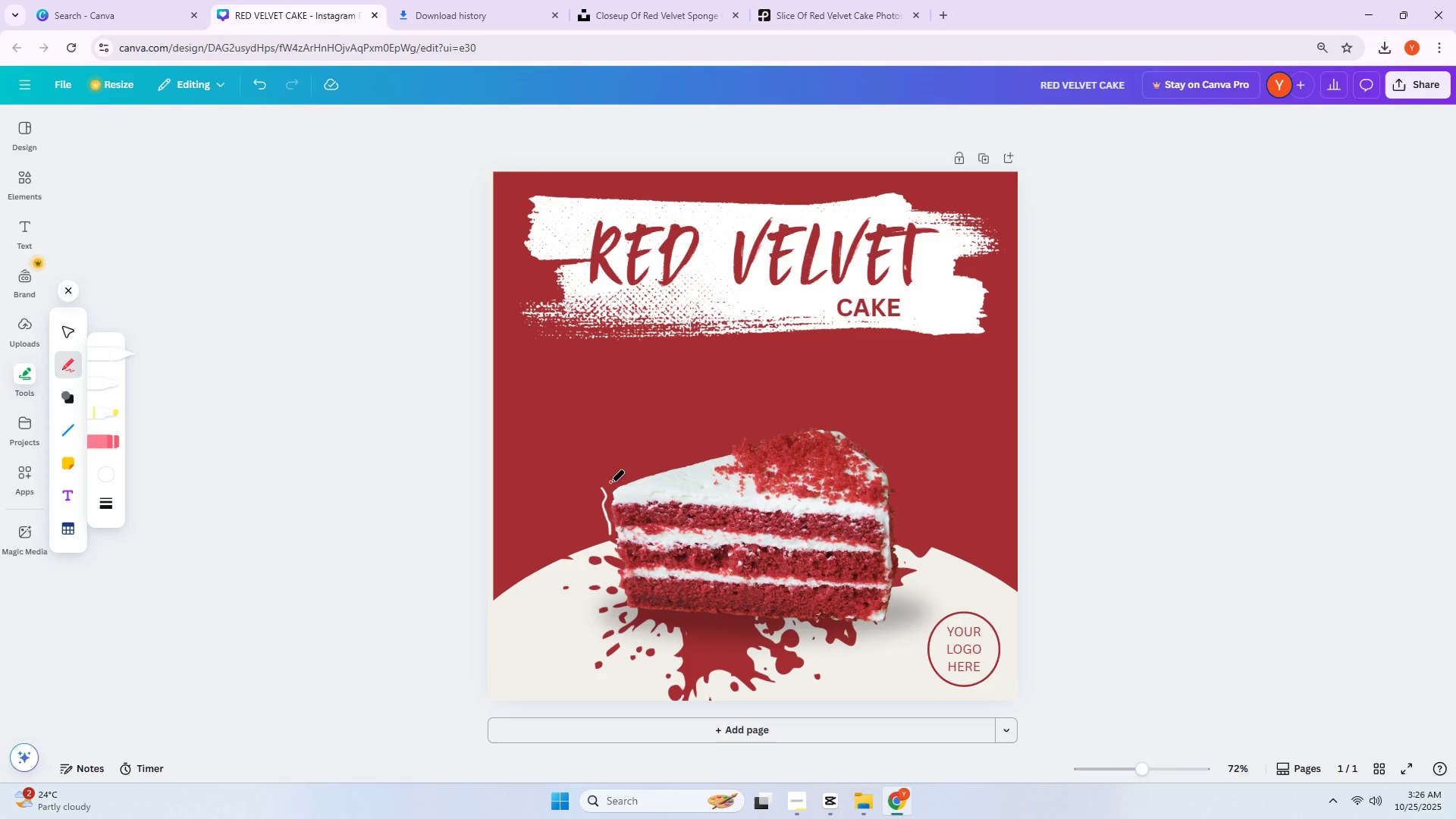 
left_click_drag(start_coordinate=[607, 482], to_coordinate=[720, 448])
 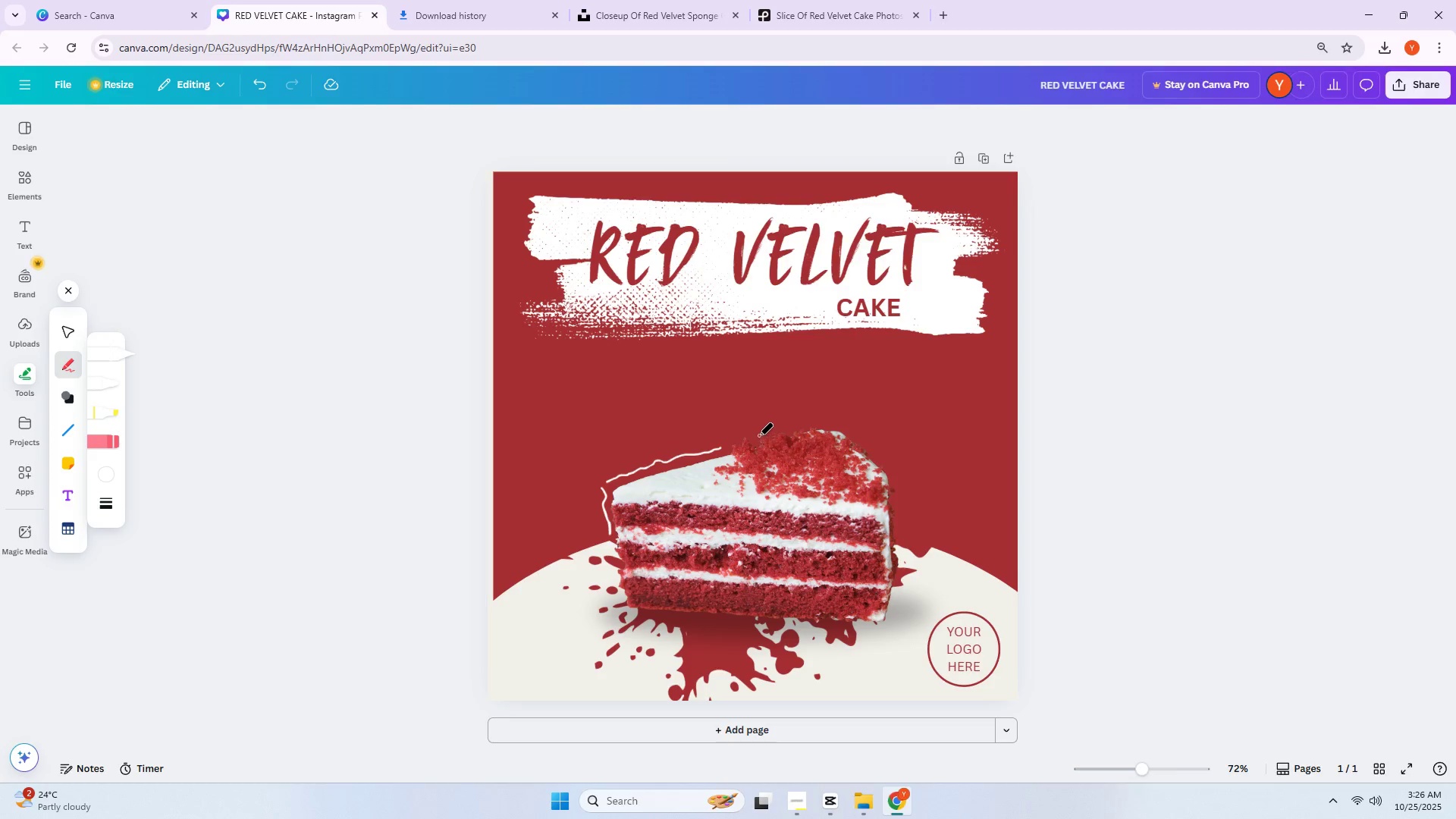 
left_click_drag(start_coordinate=[759, 435], to_coordinate=[840, 423])
 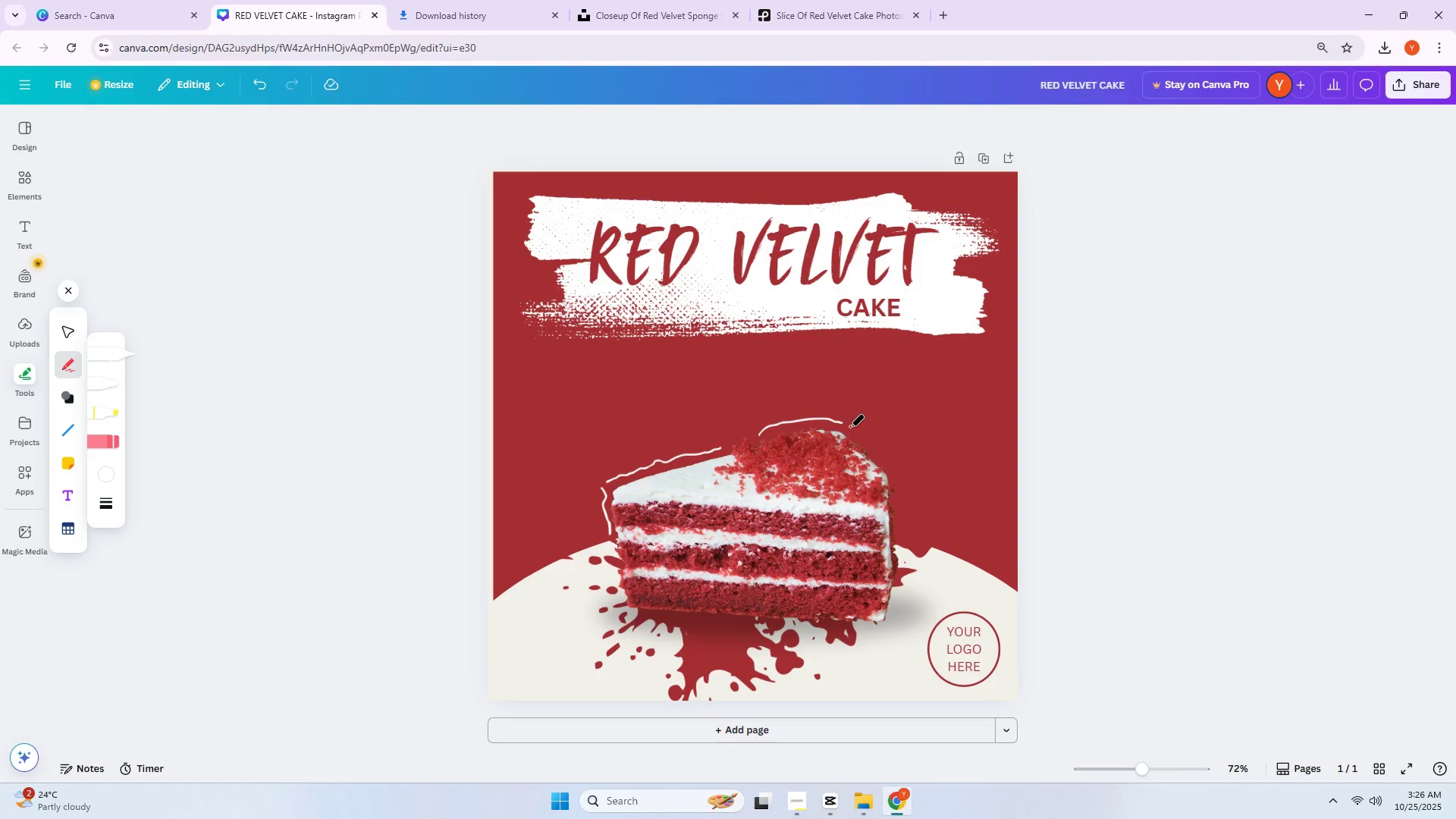 
left_click_drag(start_coordinate=[850, 427], to_coordinate=[896, 480])
 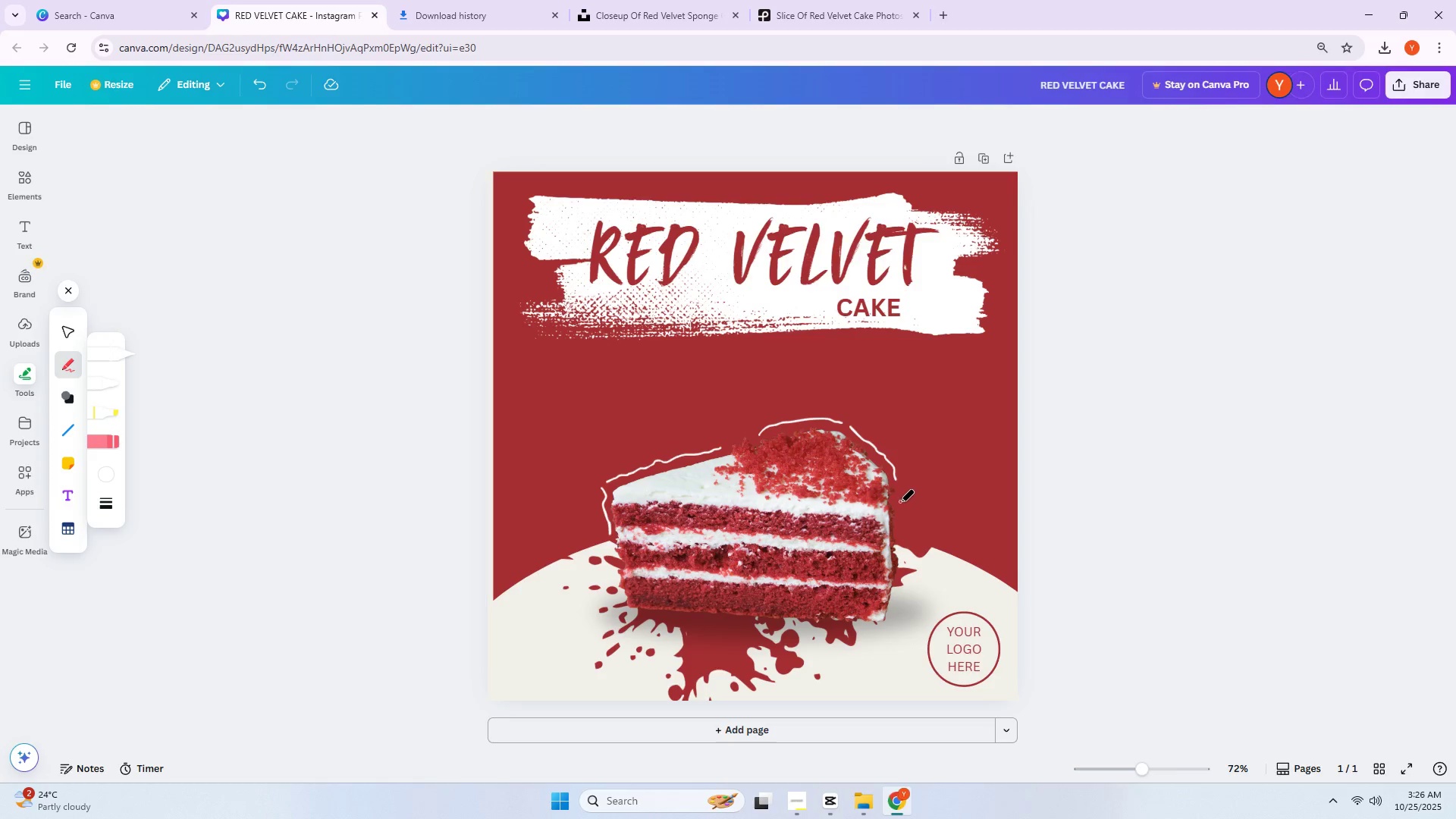 
left_click_drag(start_coordinate=[899, 503], to_coordinate=[904, 544])
 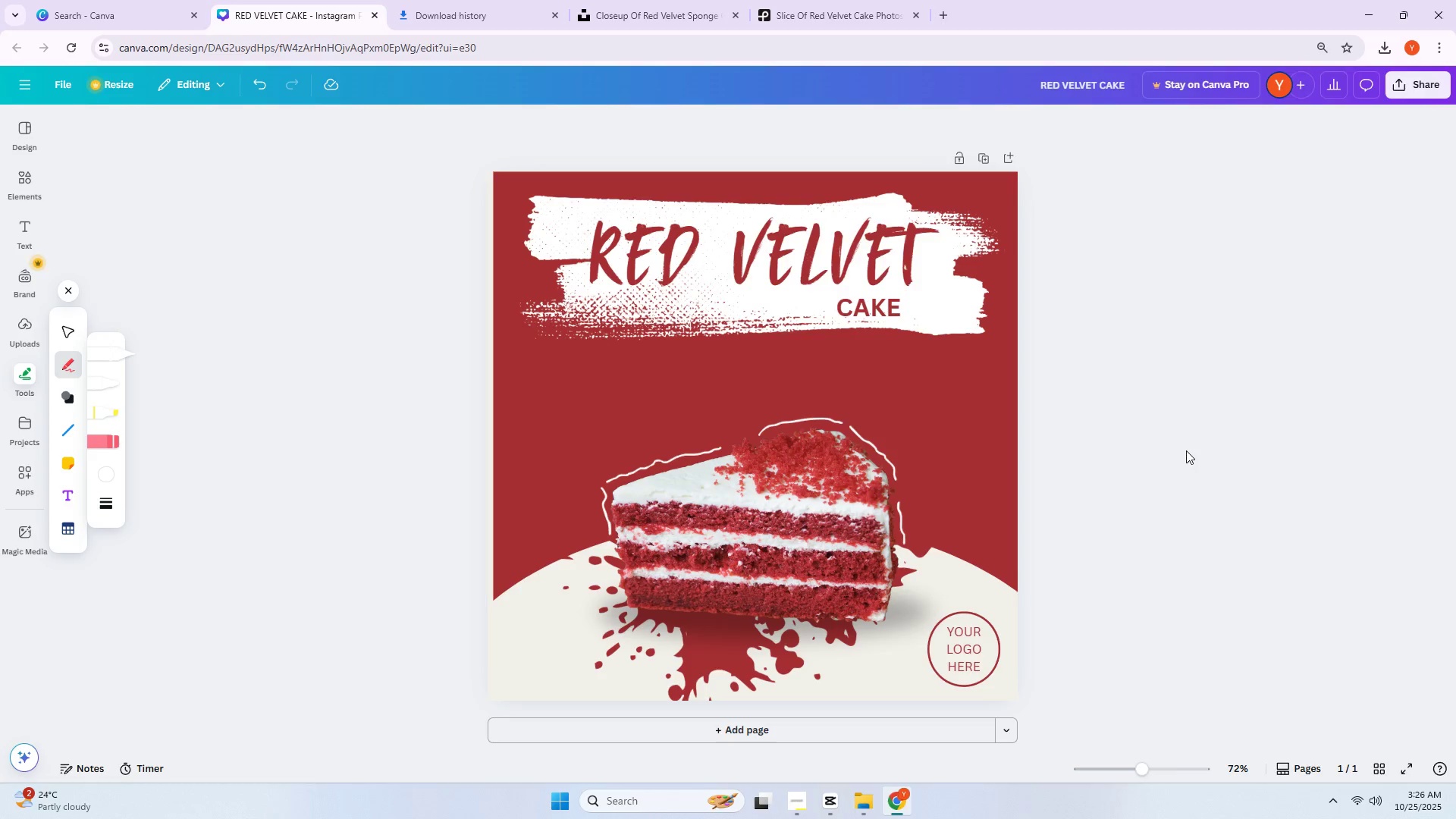 
wait(18.9)
 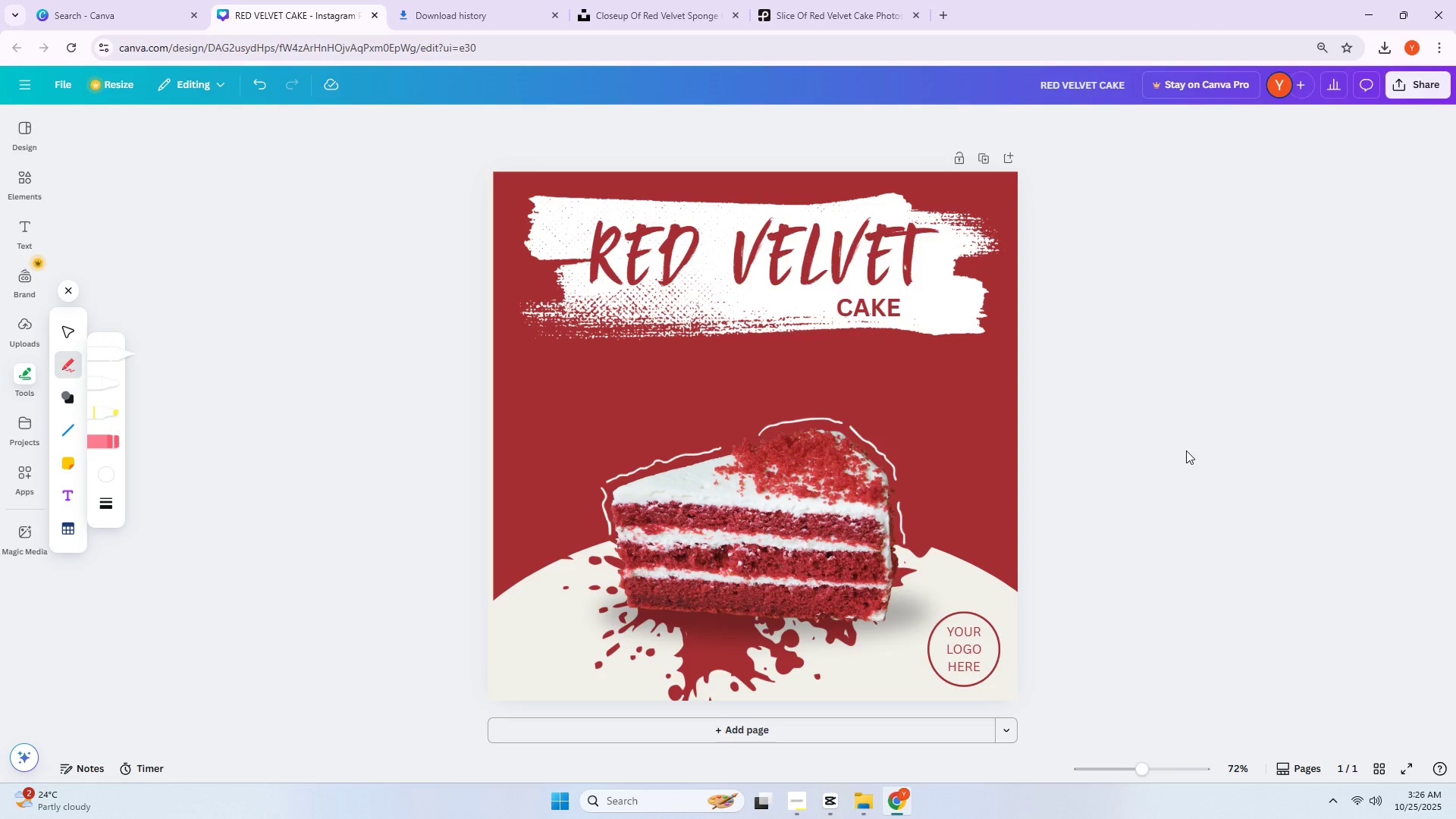 
left_click([58, 405])
 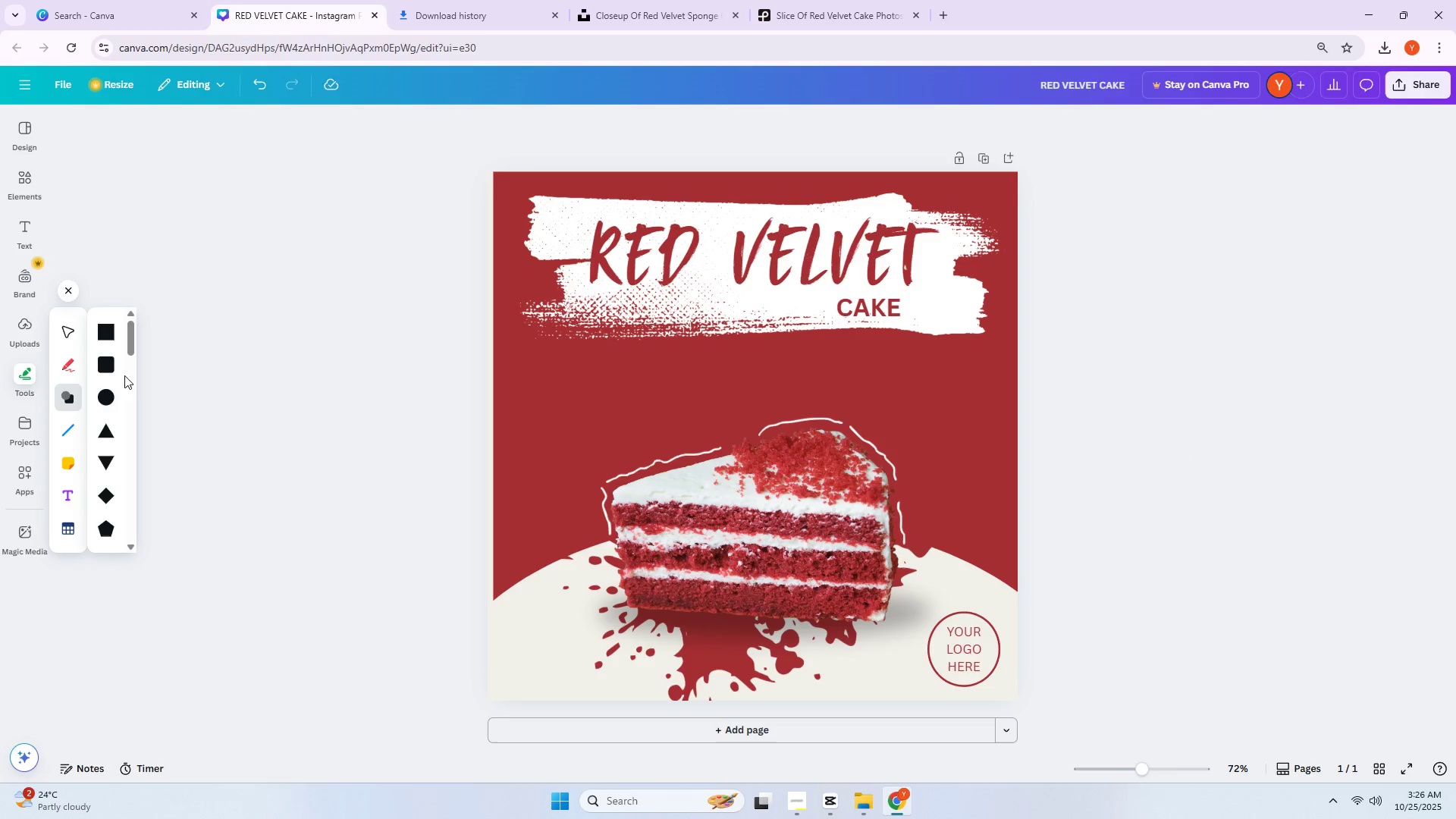 
left_click([107, 362])
 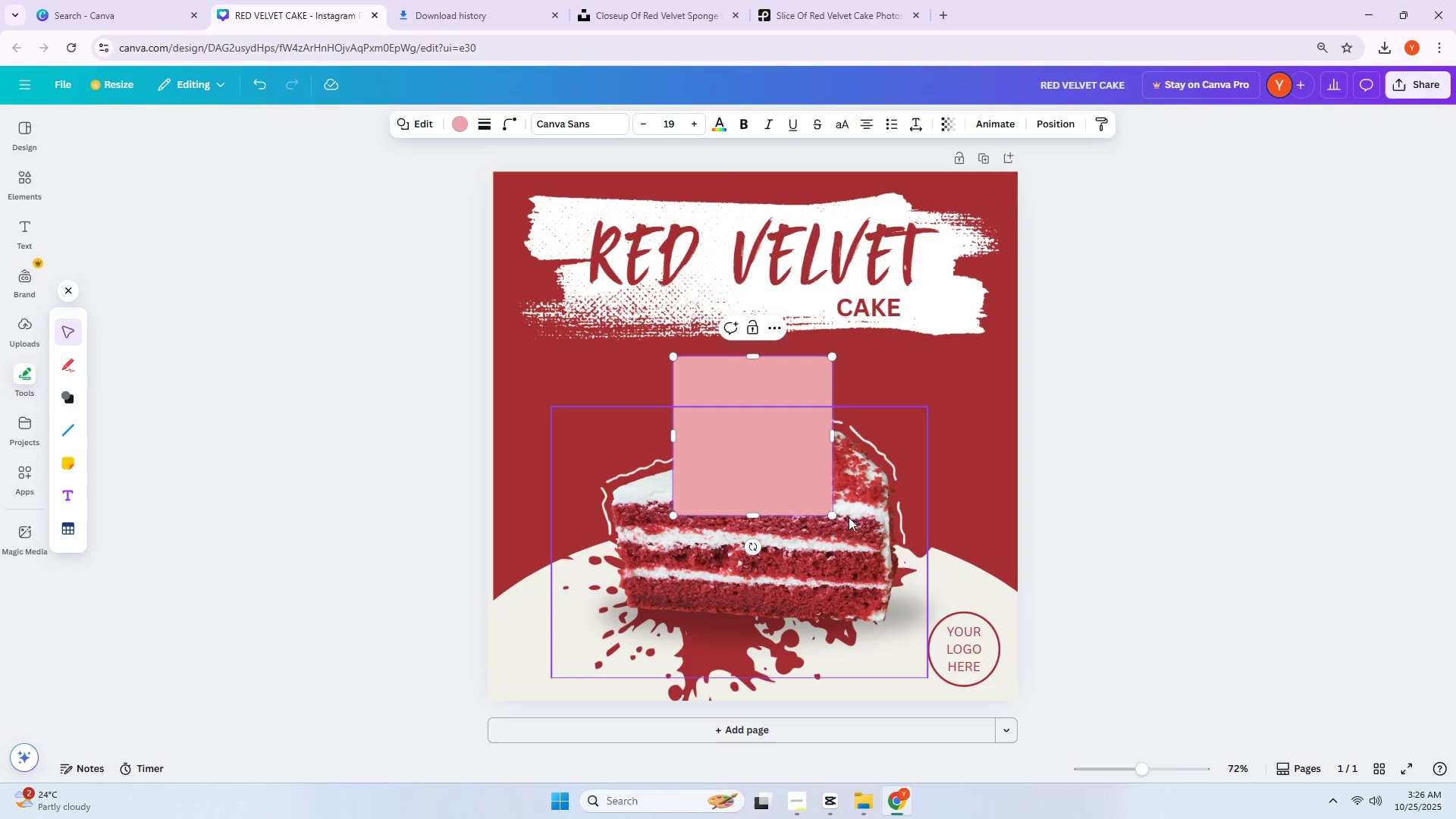 
left_click_drag(start_coordinate=[836, 517], to_coordinate=[770, 394])
 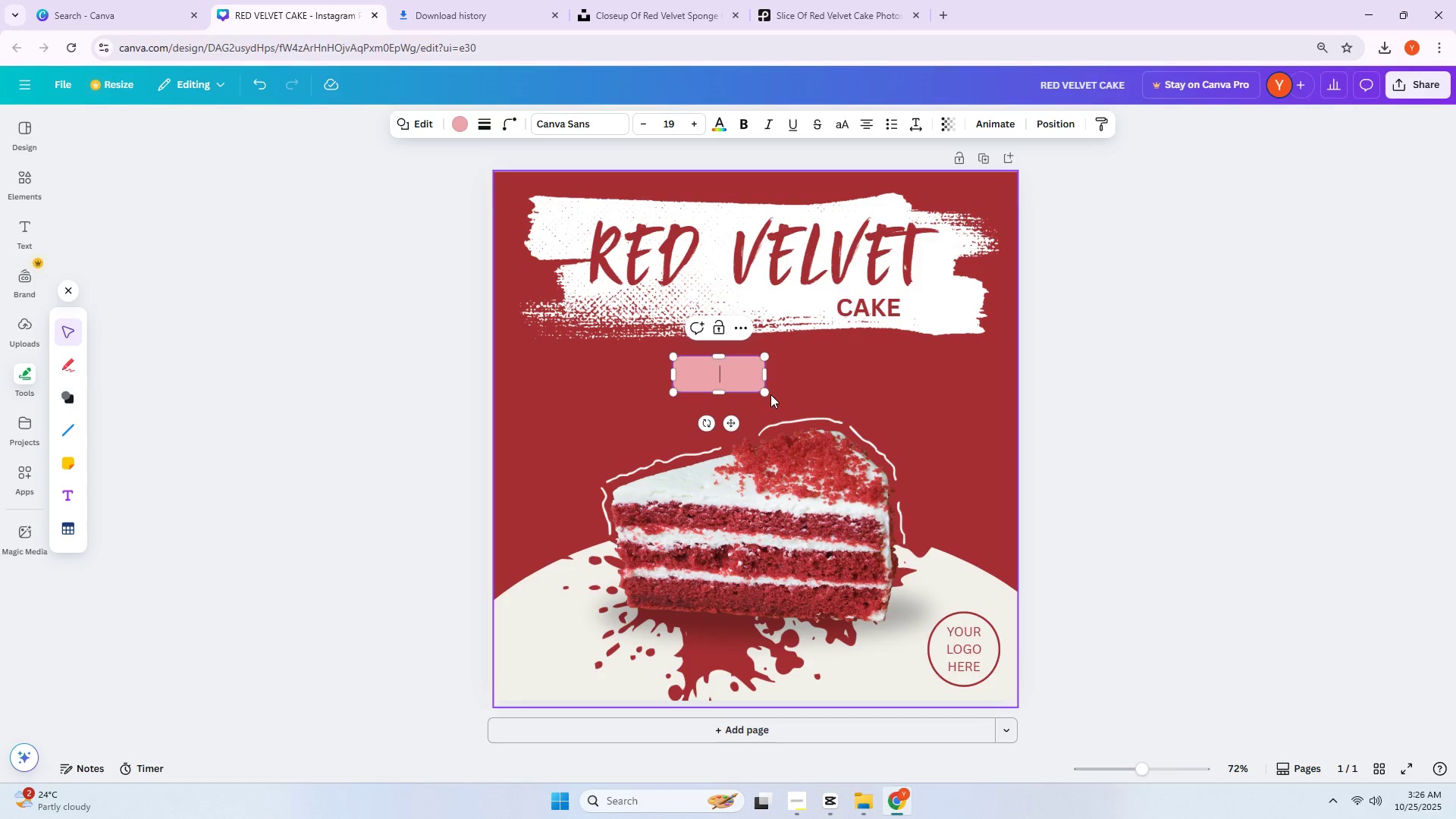 
left_click_drag(start_coordinate=[764, 393], to_coordinate=[773, 383])
 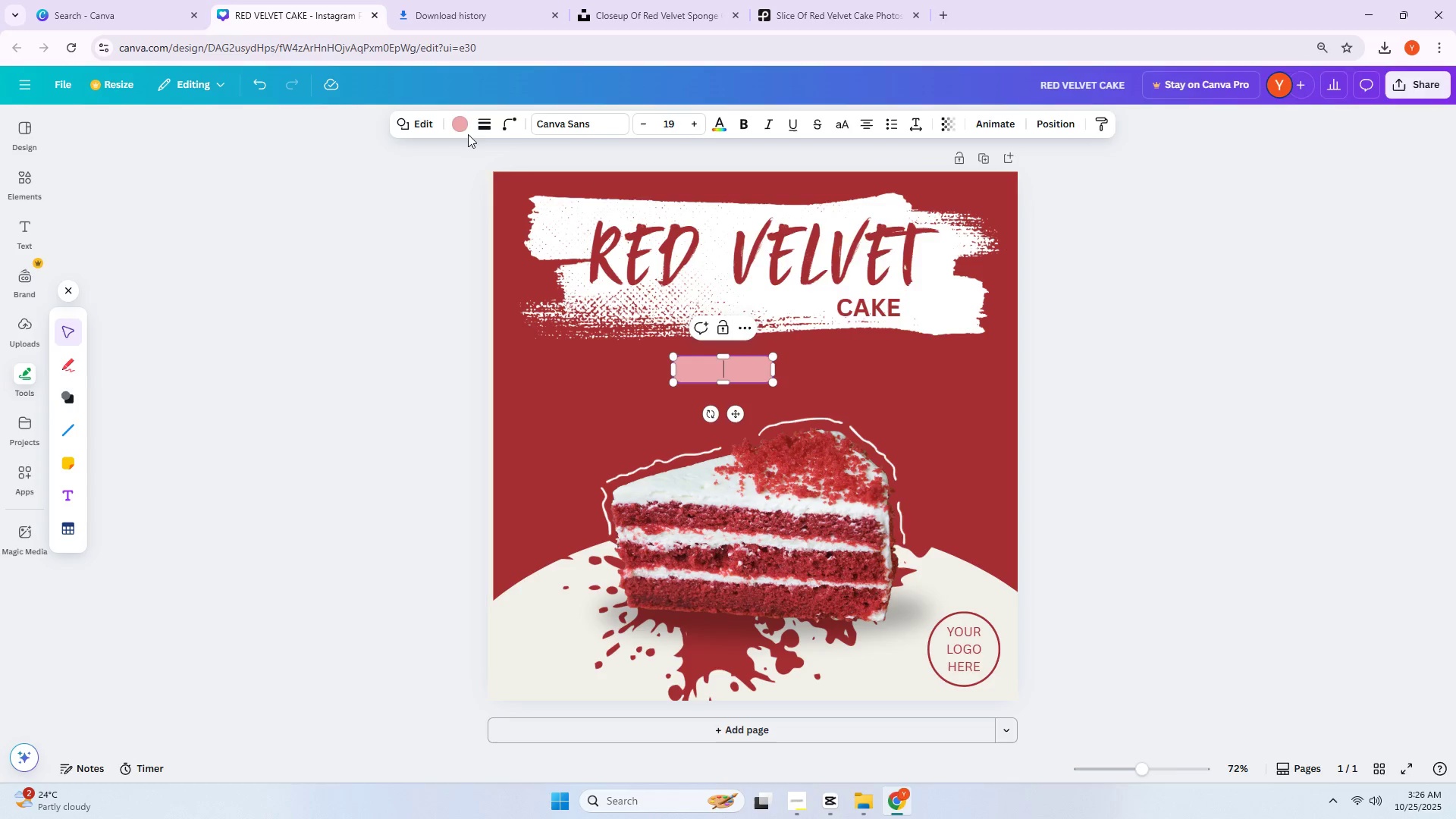 
left_click([461, 128])
 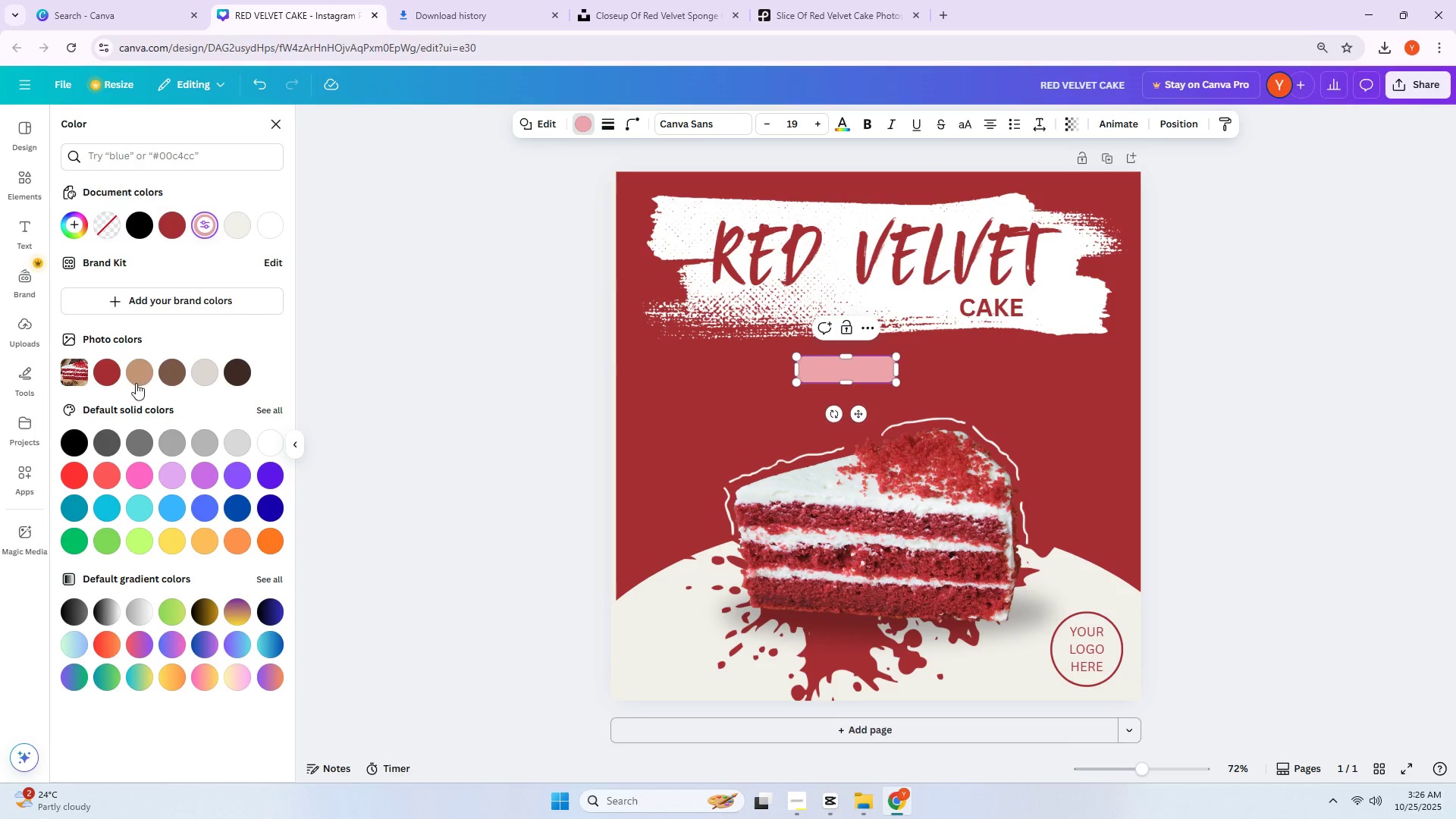 
left_click([116, 378])
 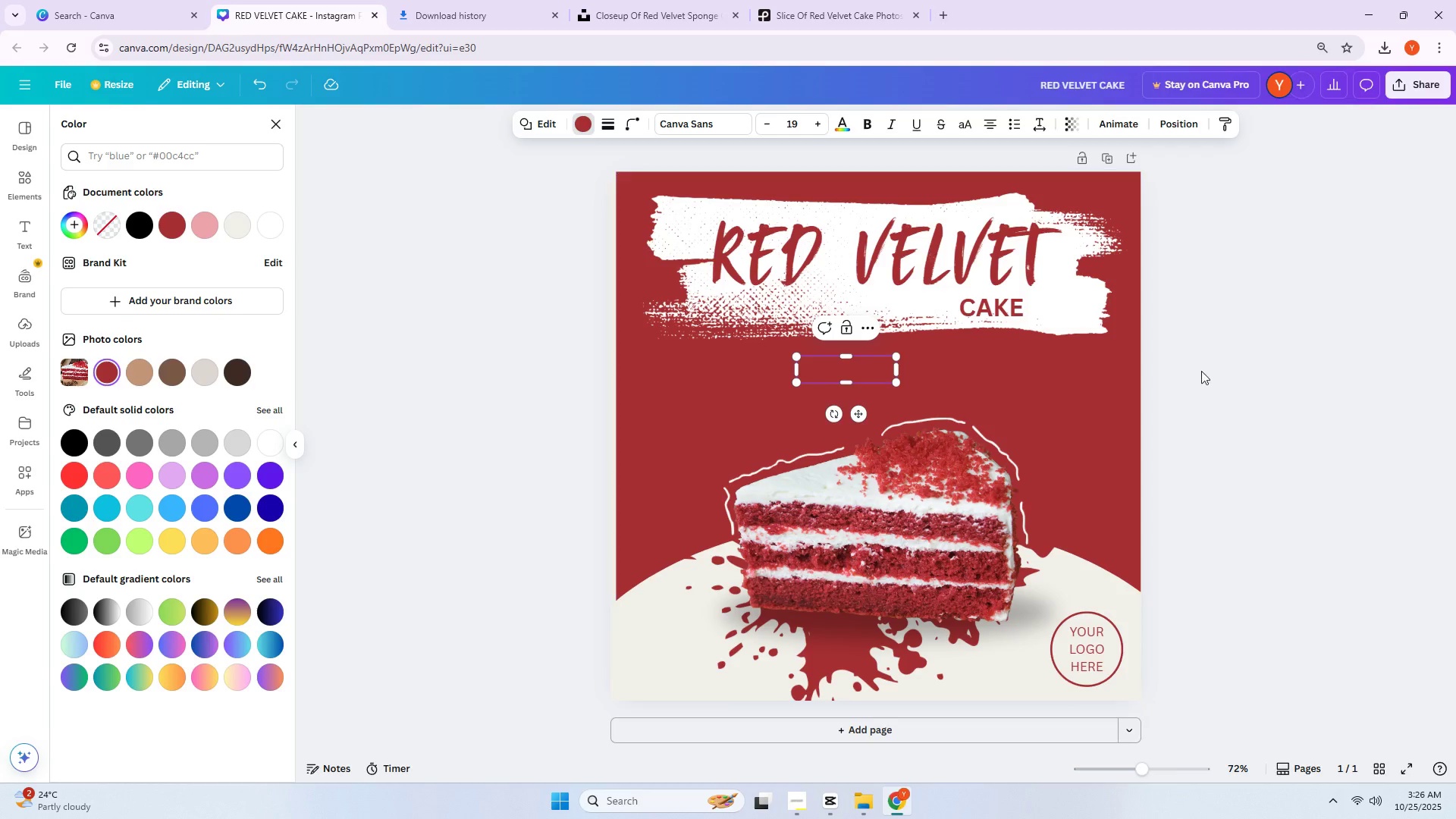 
left_click([1212, 368])
 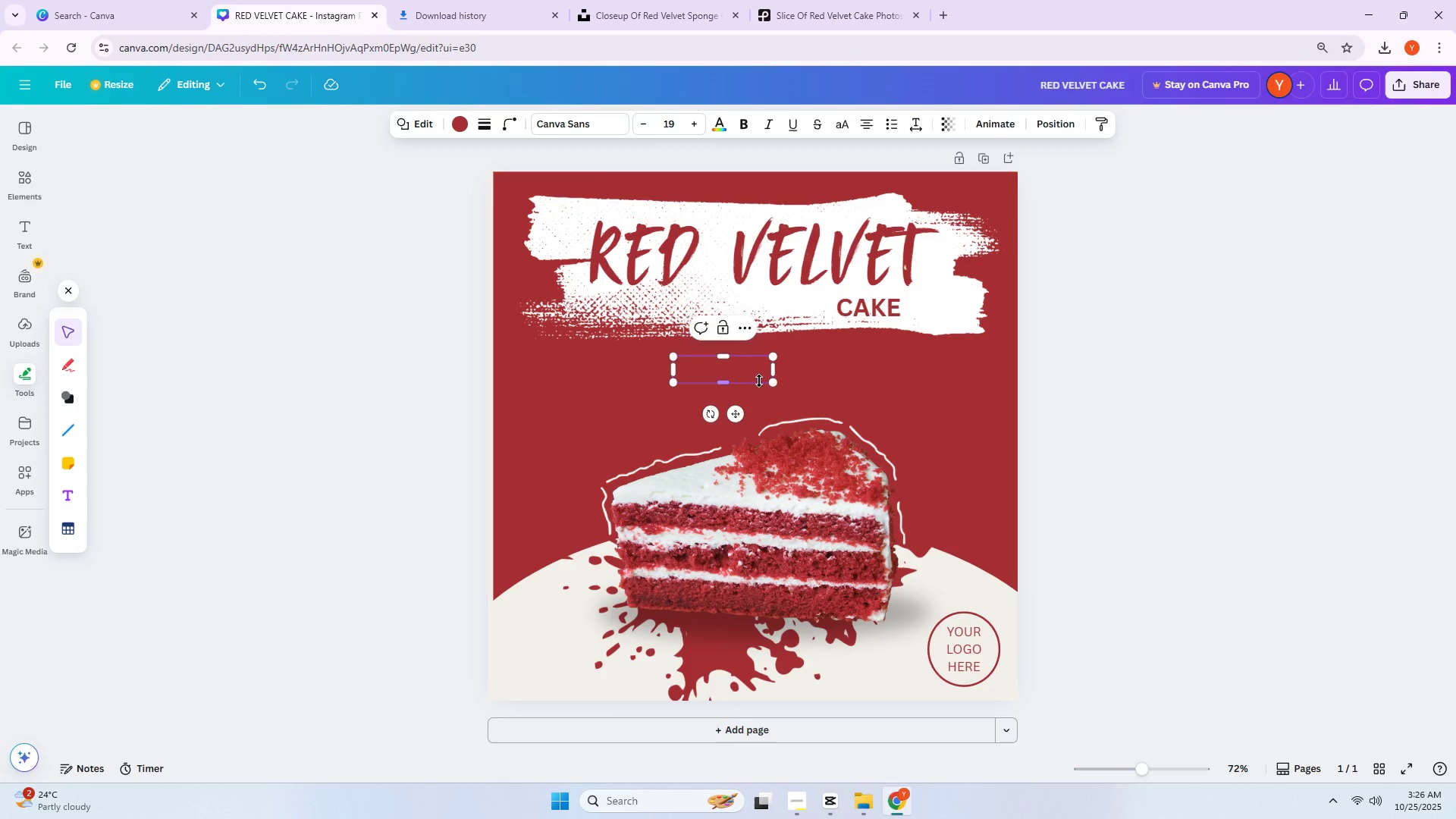 
left_click([1177, 351])
 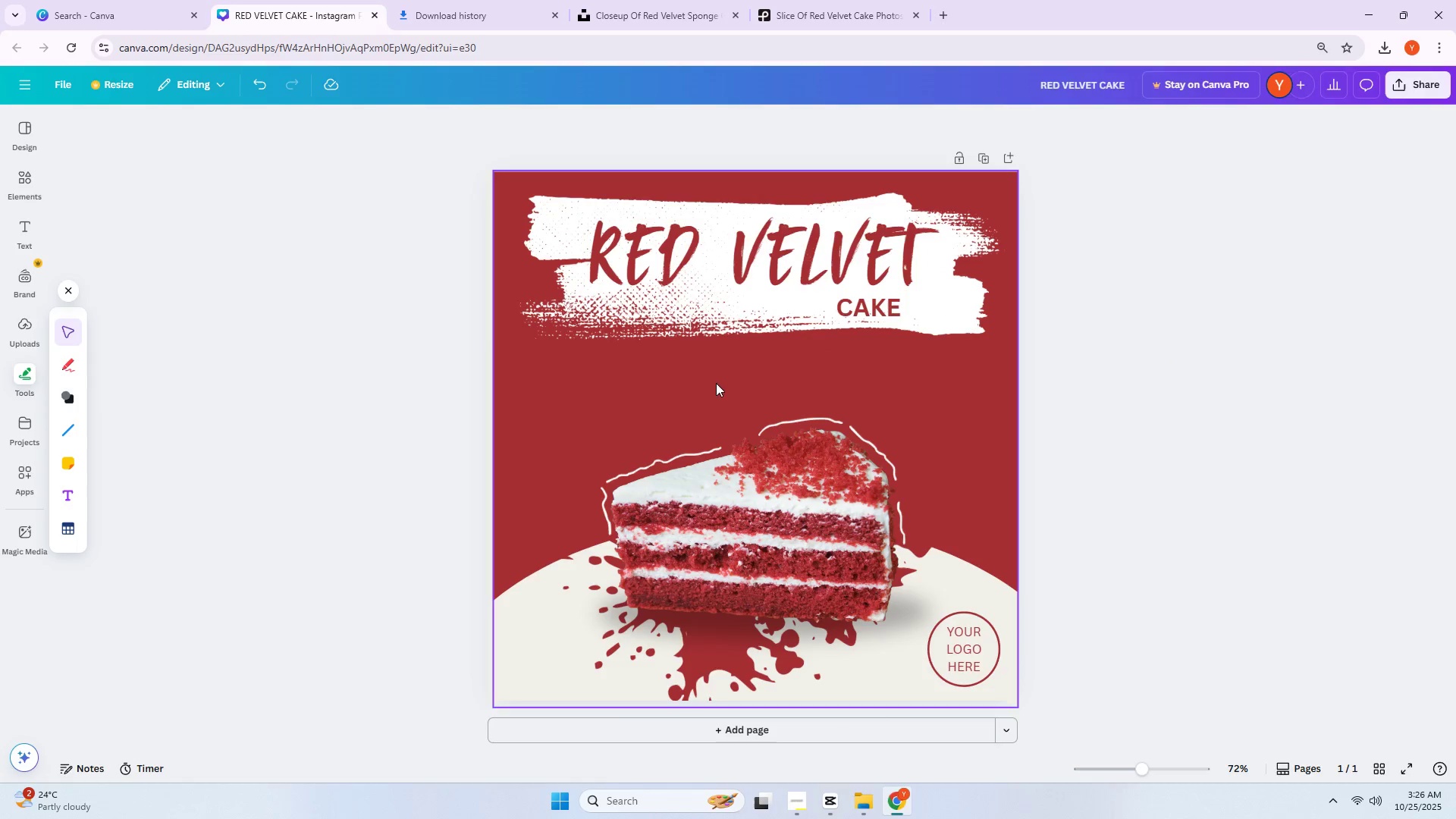 
left_click_drag(start_coordinate=[723, 375], to_coordinate=[739, 660])
 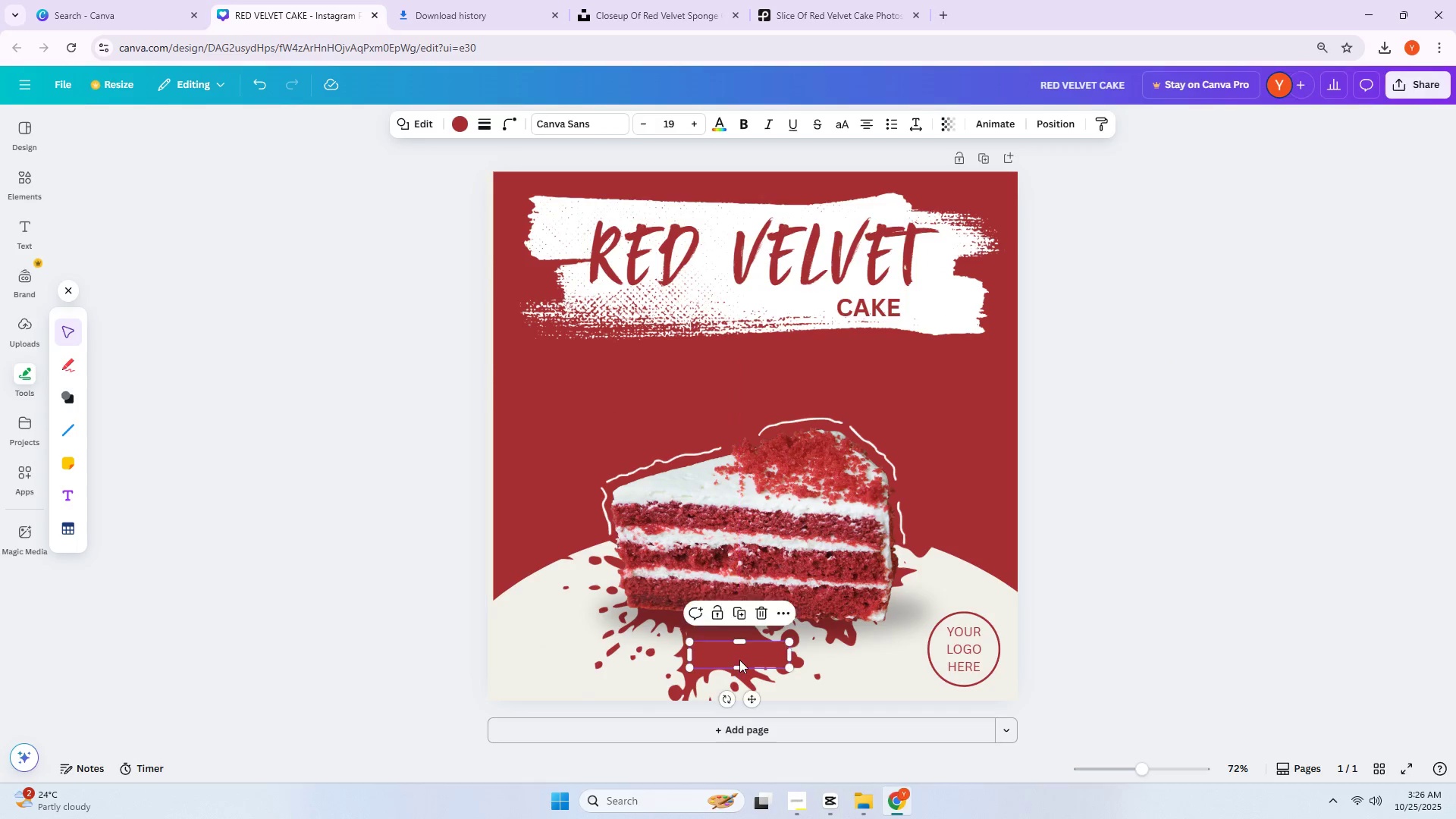 
left_click([739, 660])
 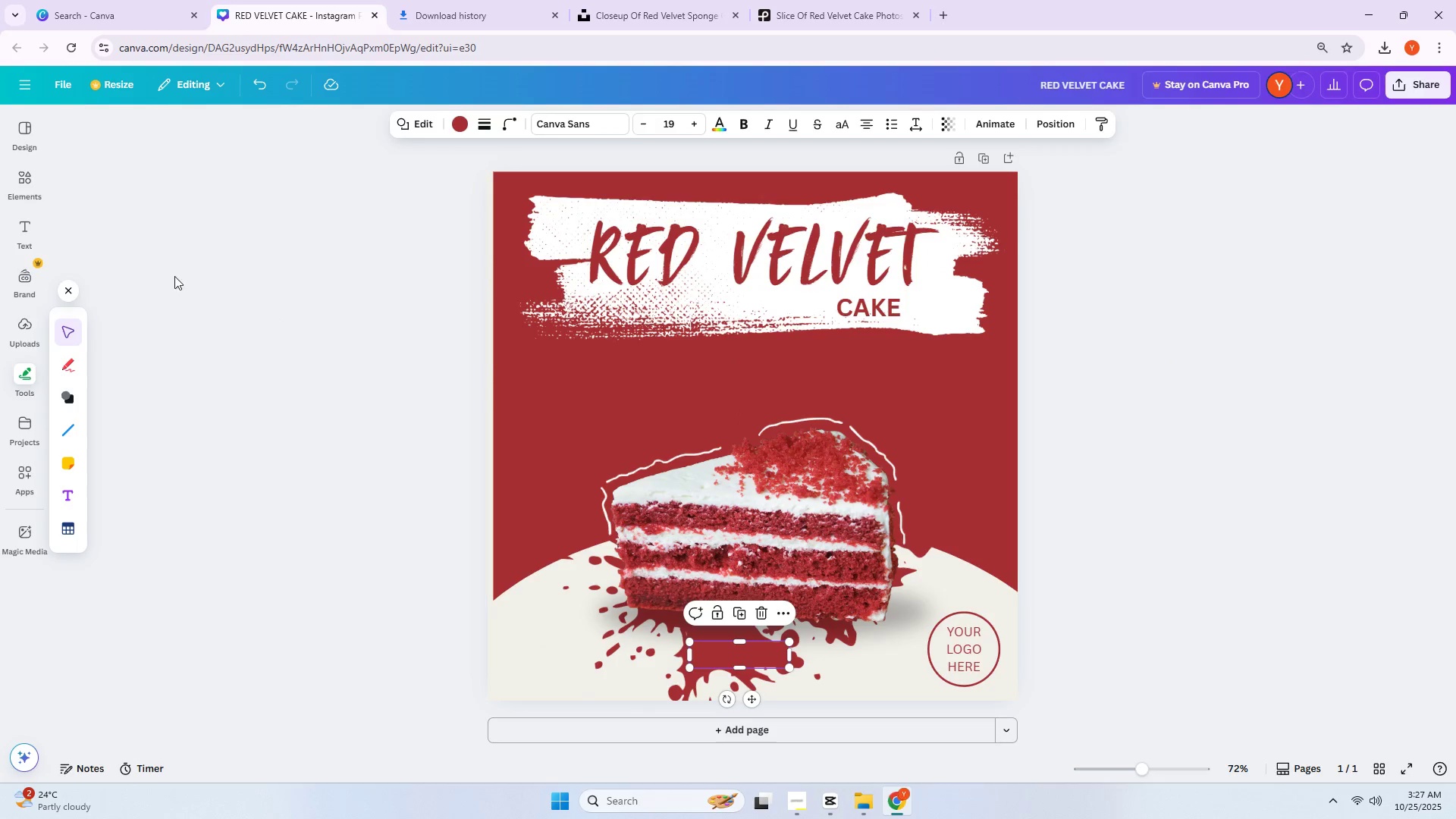 
left_click([466, 127])
 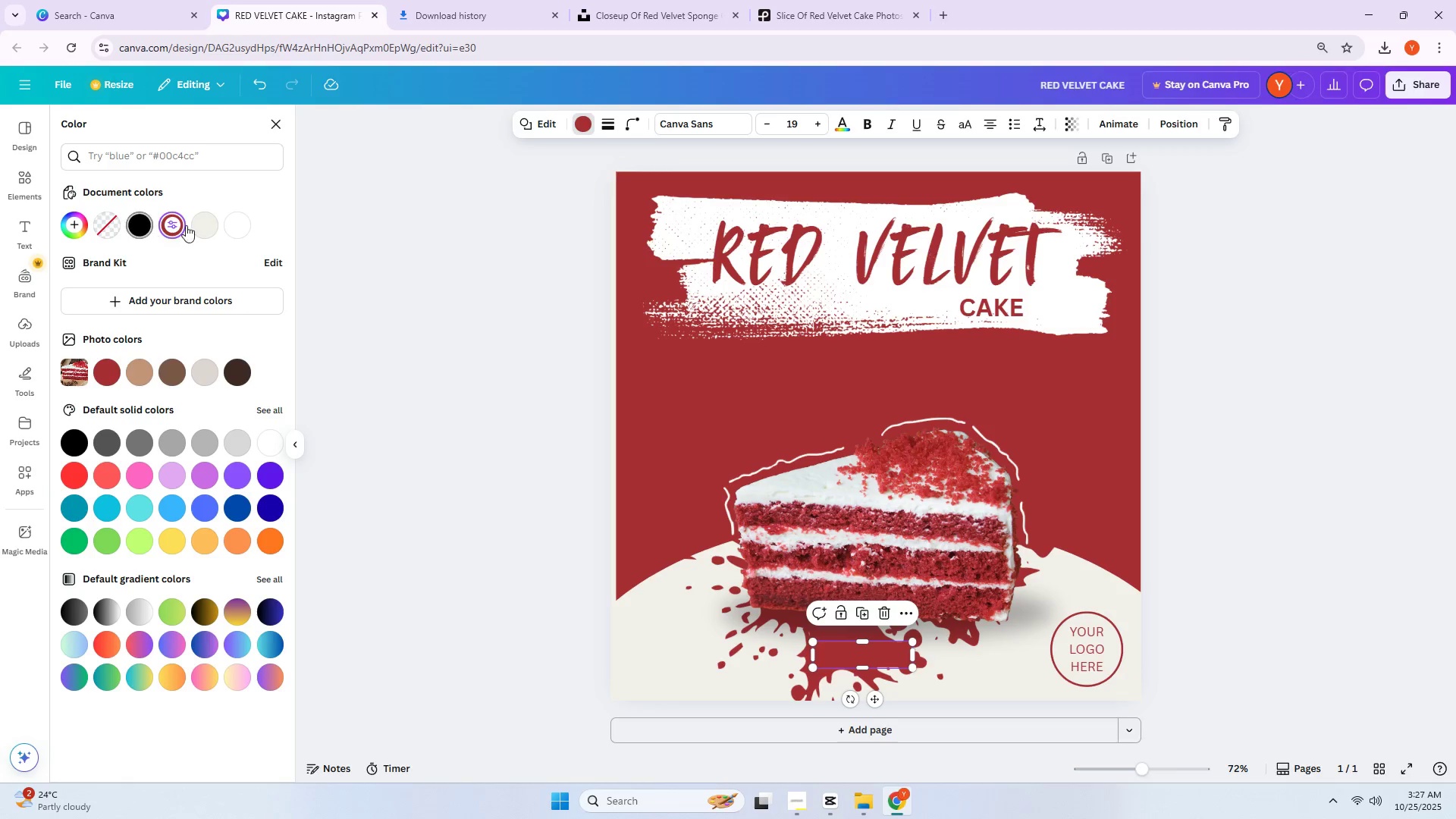 
left_click([231, 221])
 